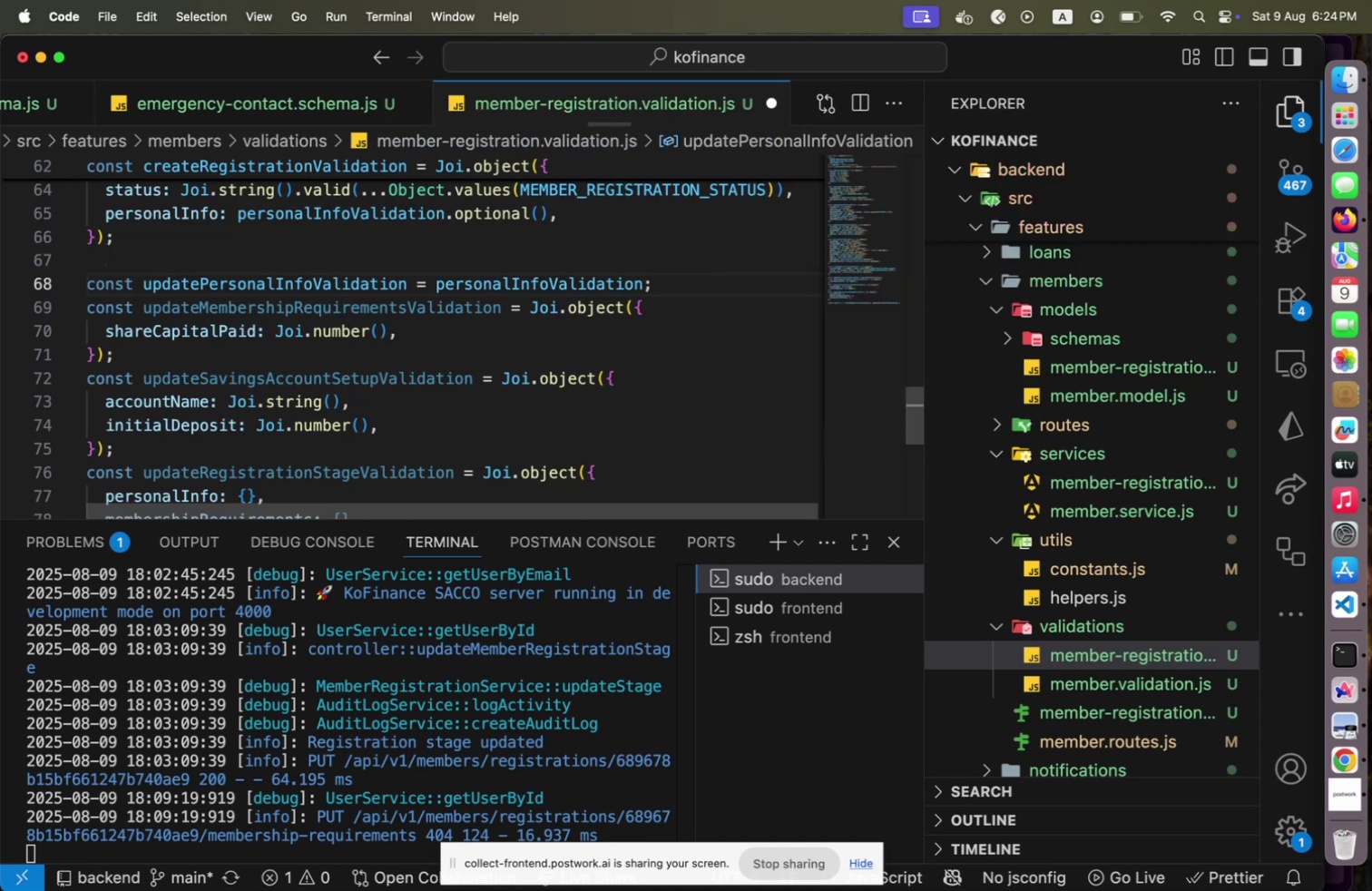 
type(.op)
 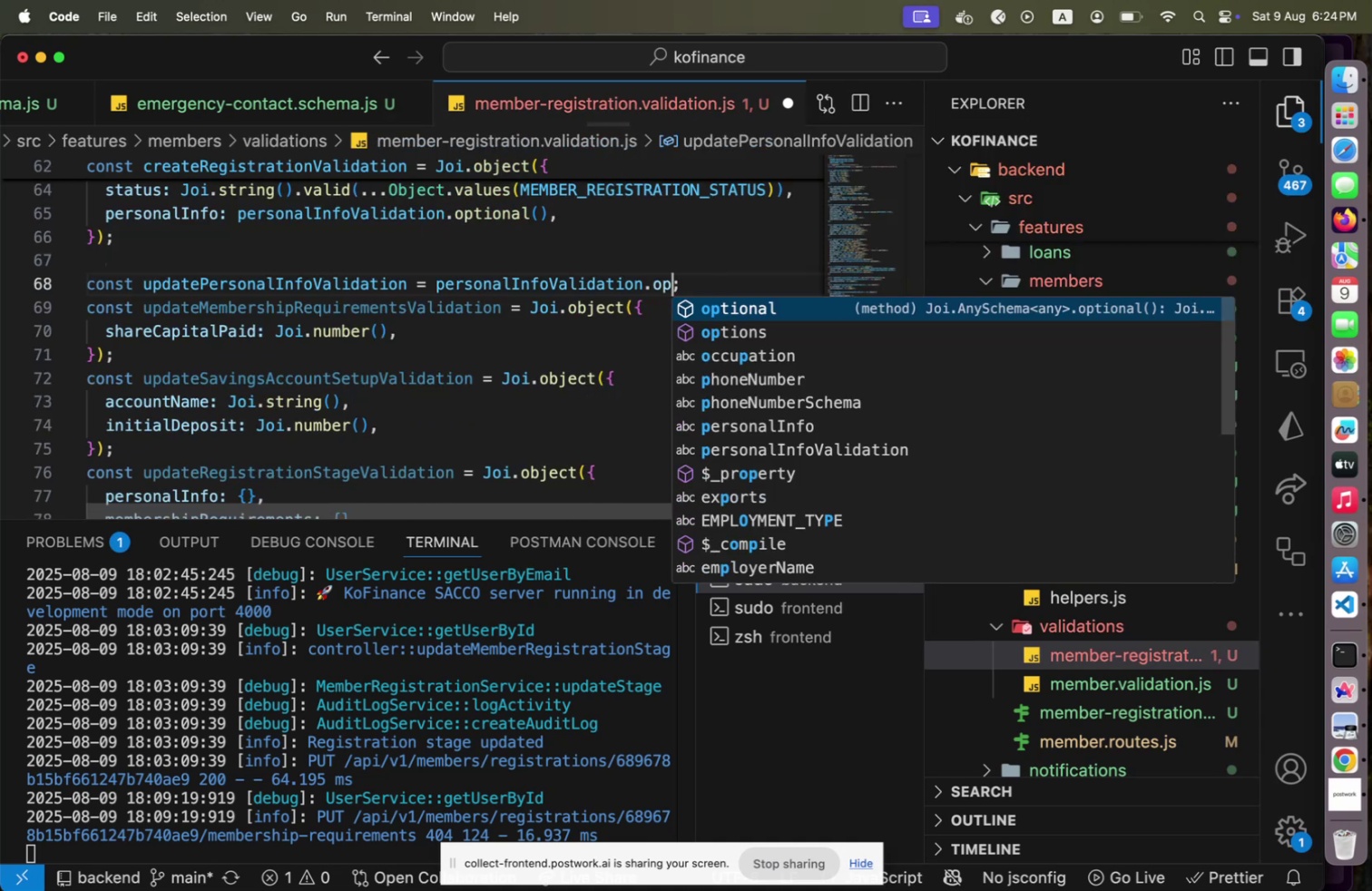 
key(Enter)
 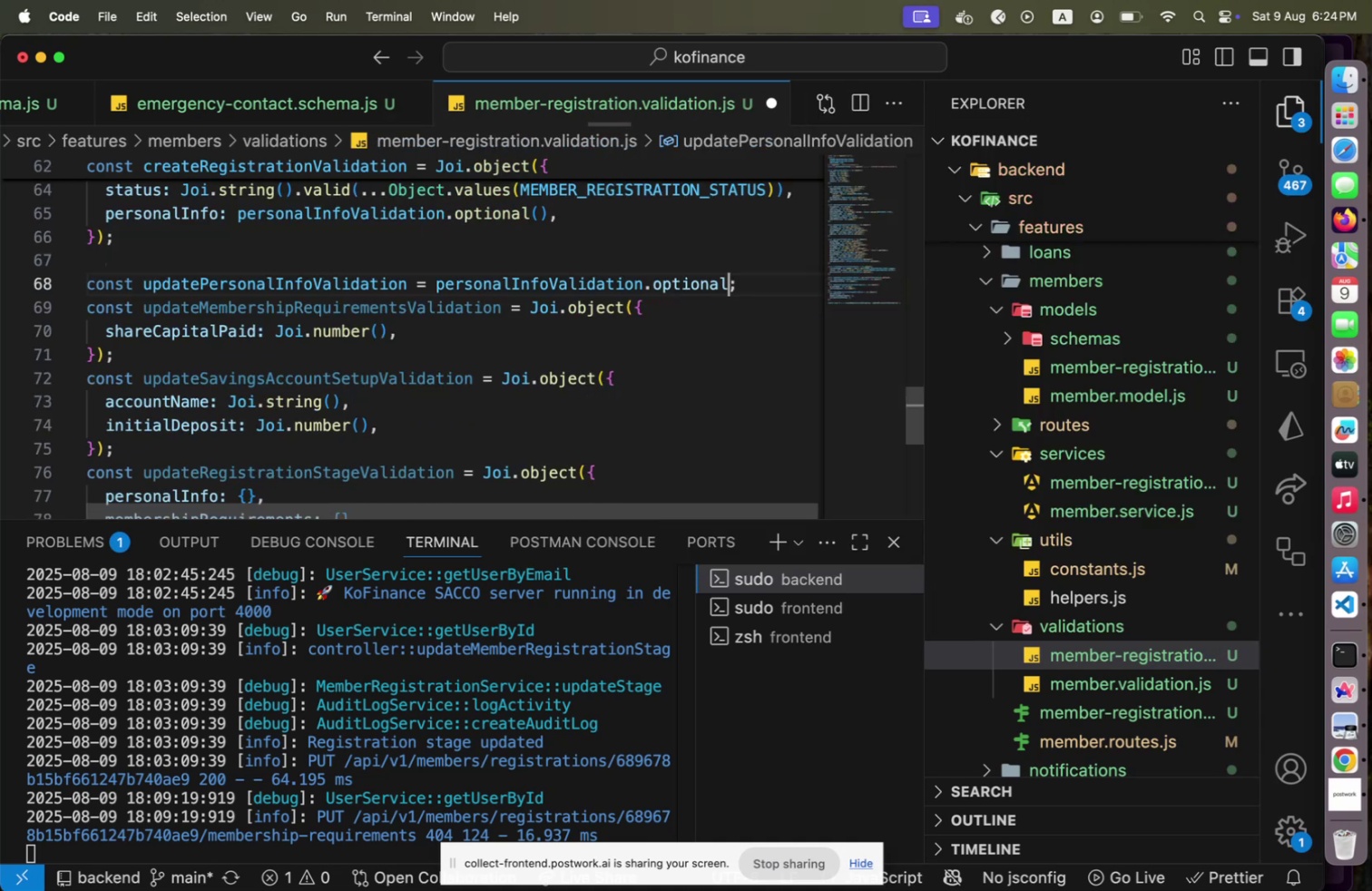 
type(())
 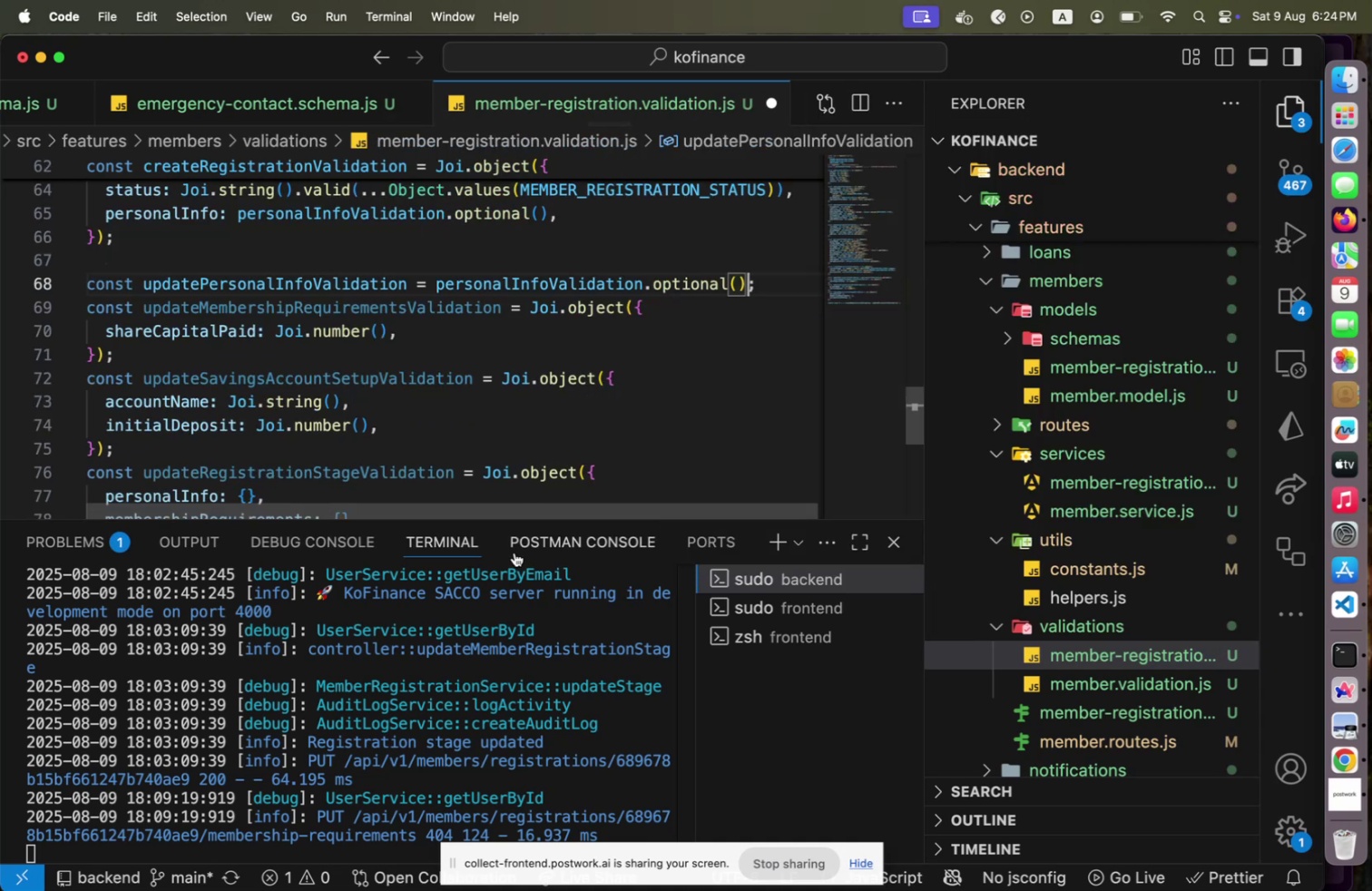 
key(ArrowRight)
 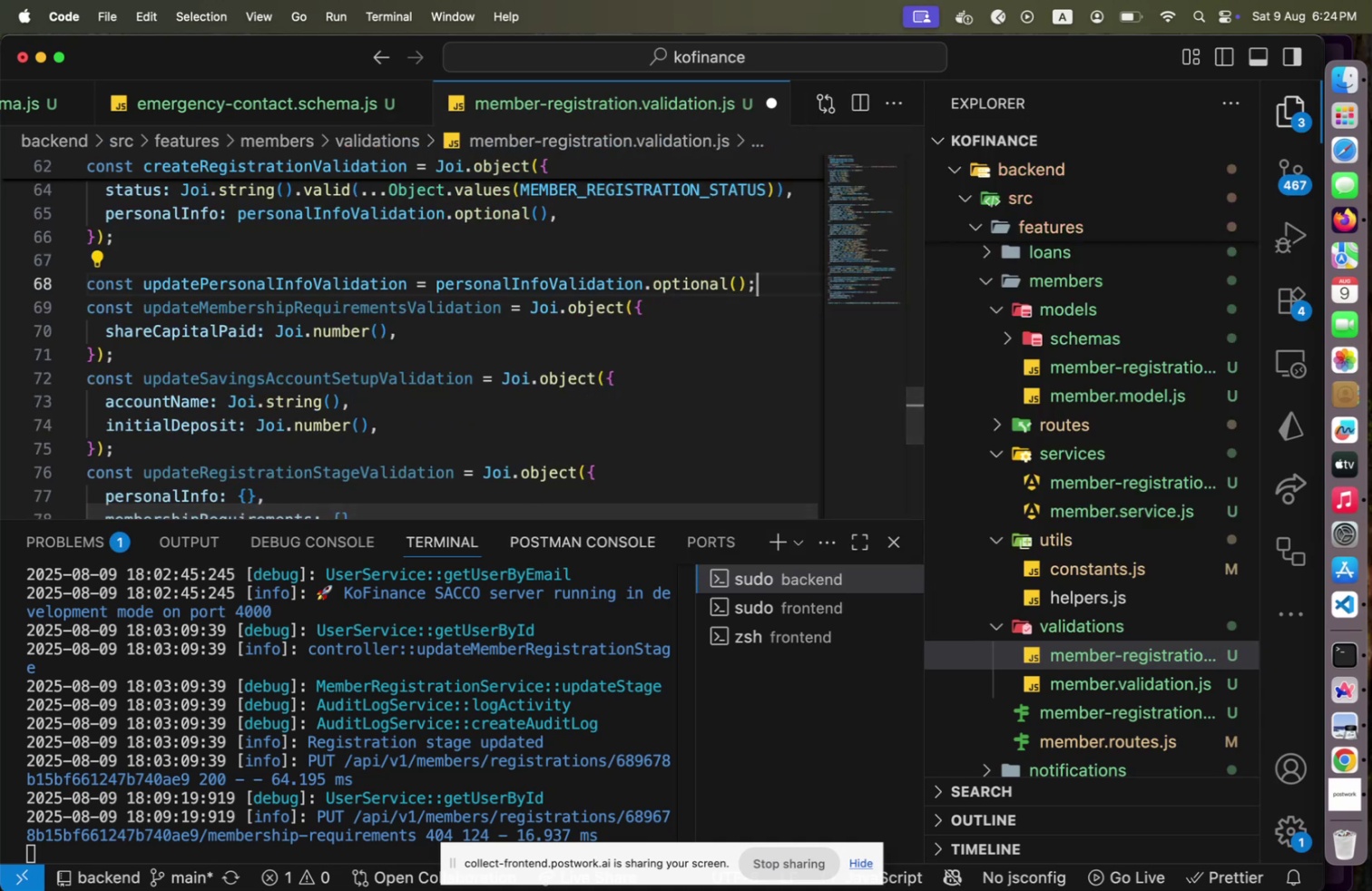 
key(Enter)
 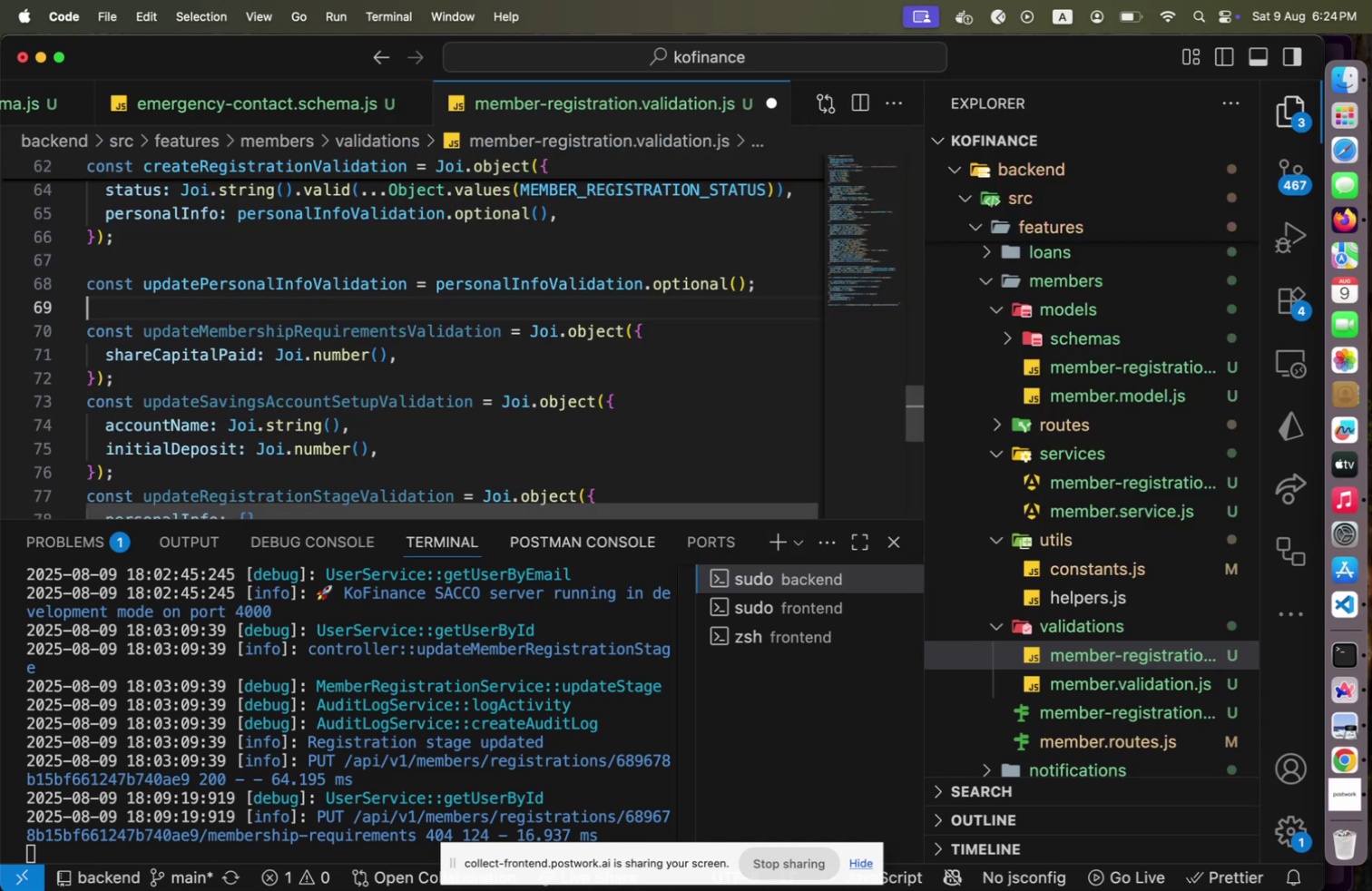 
key(ArrowDown)
 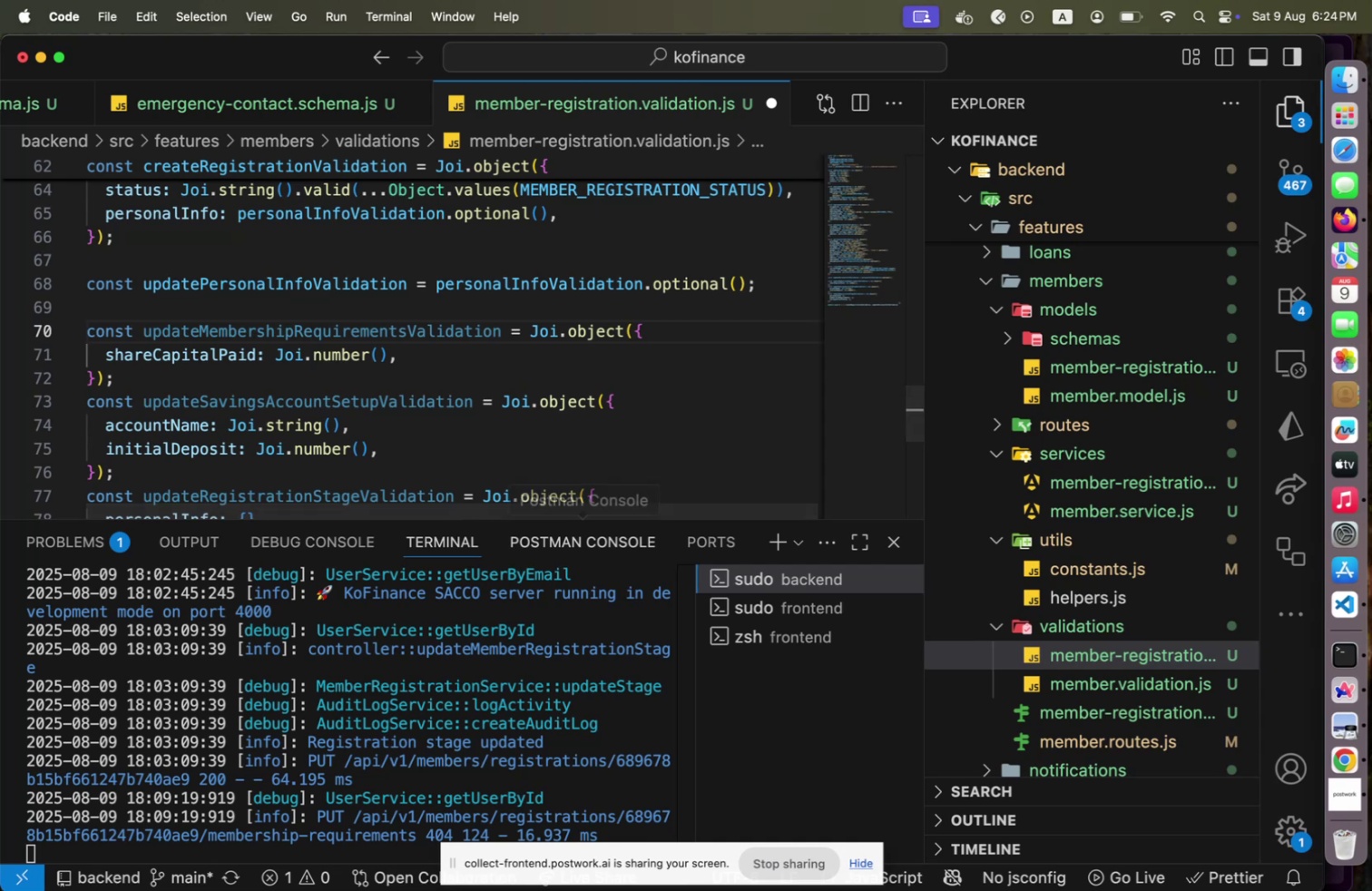 
hold_key(key=ArrowRight, duration=1.51)
 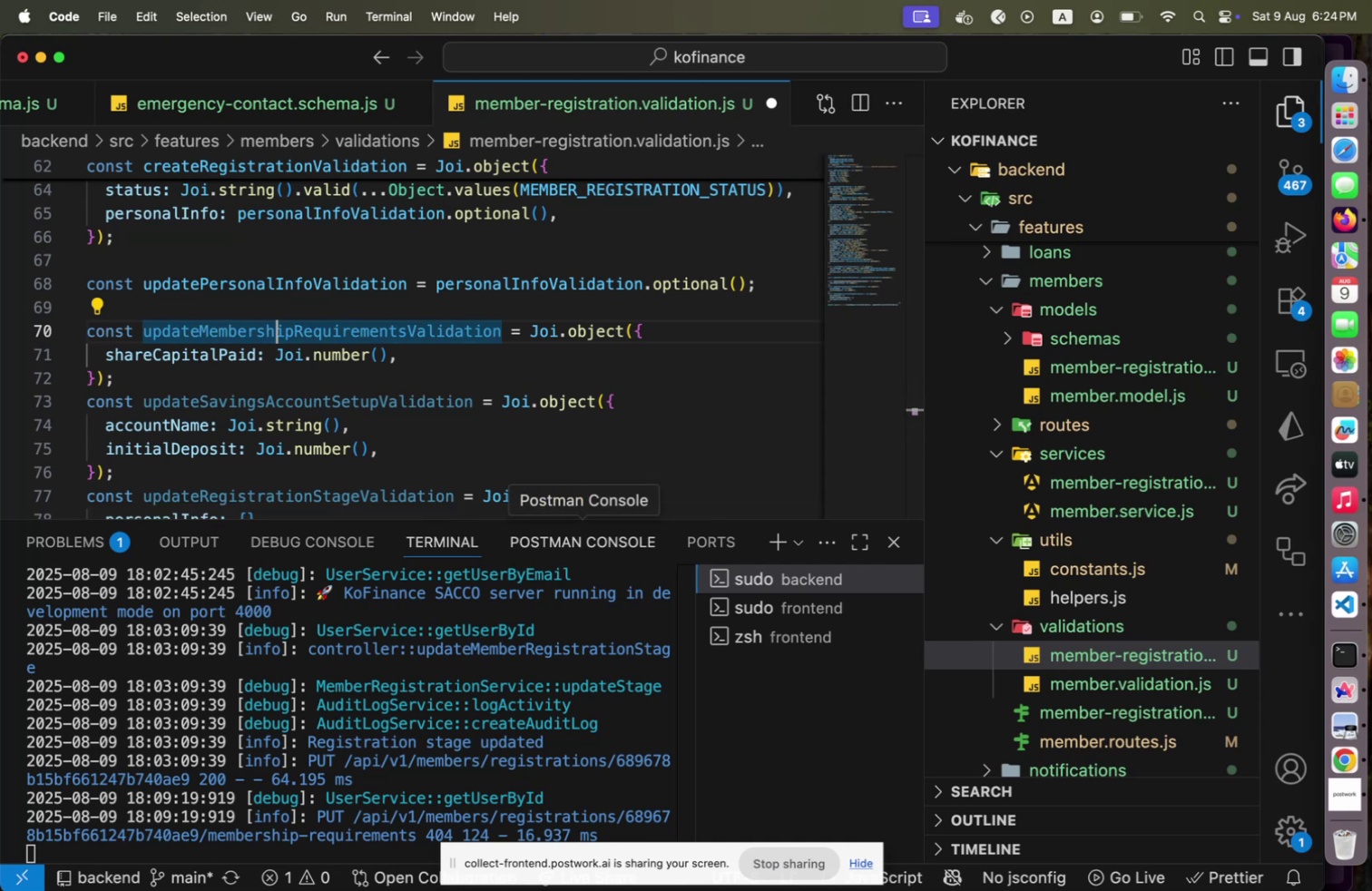 
hold_key(key=ArrowRight, duration=1.5)
 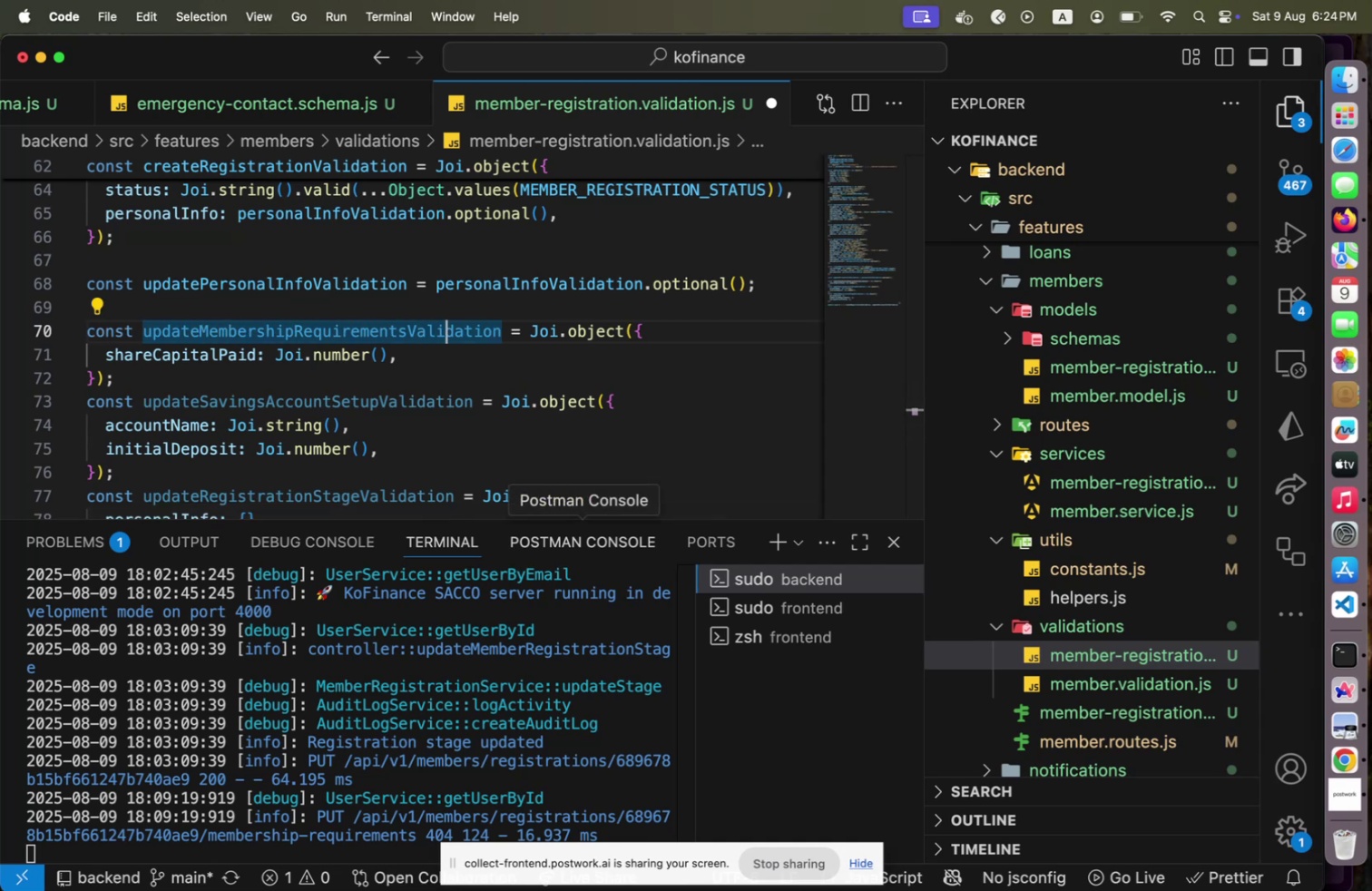 
hold_key(key=ArrowRight, duration=0.89)
 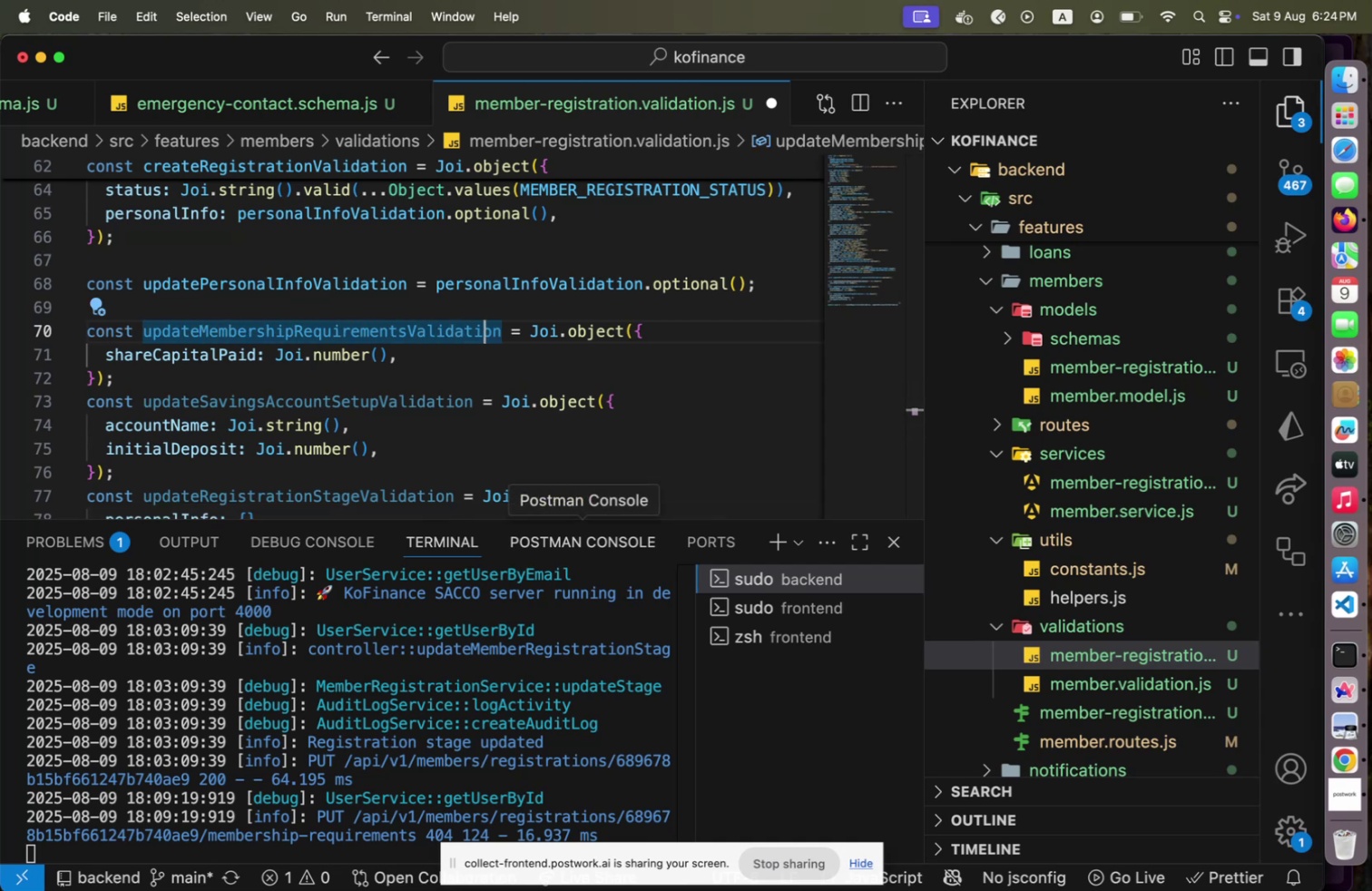 
hold_key(key=ArrowRight, duration=0.59)
 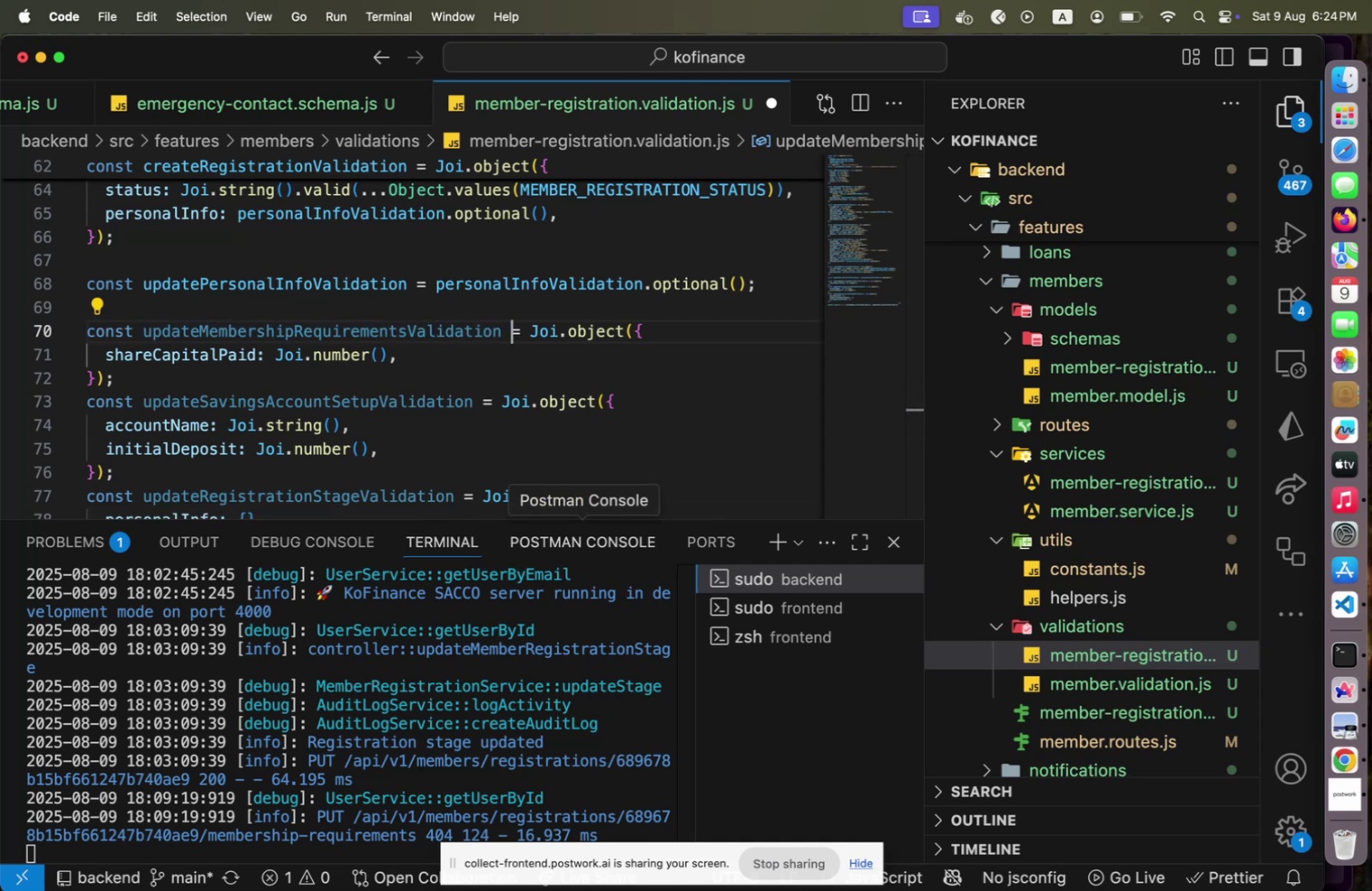 
key(ArrowDown)
 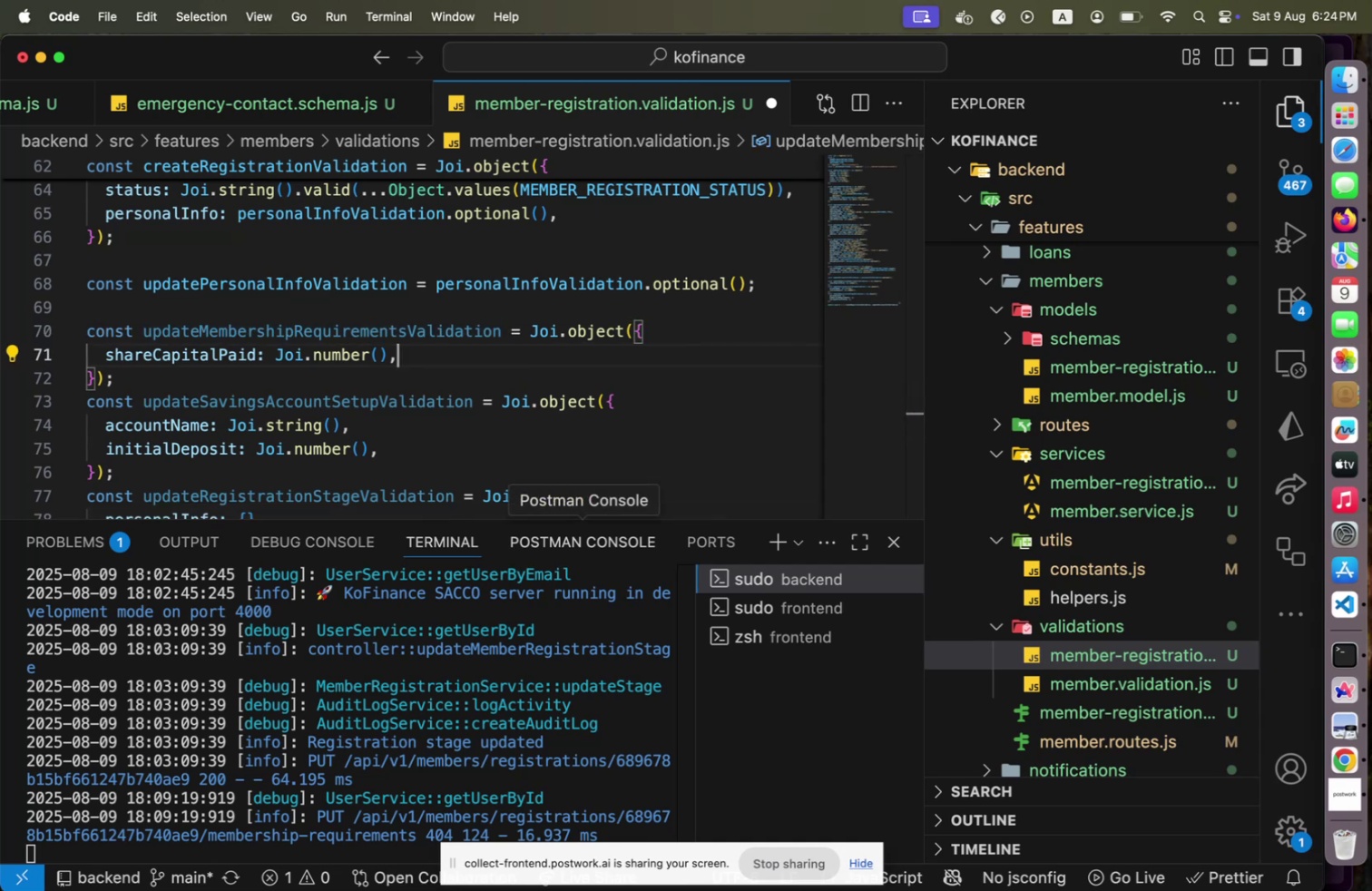 
key(Enter)
 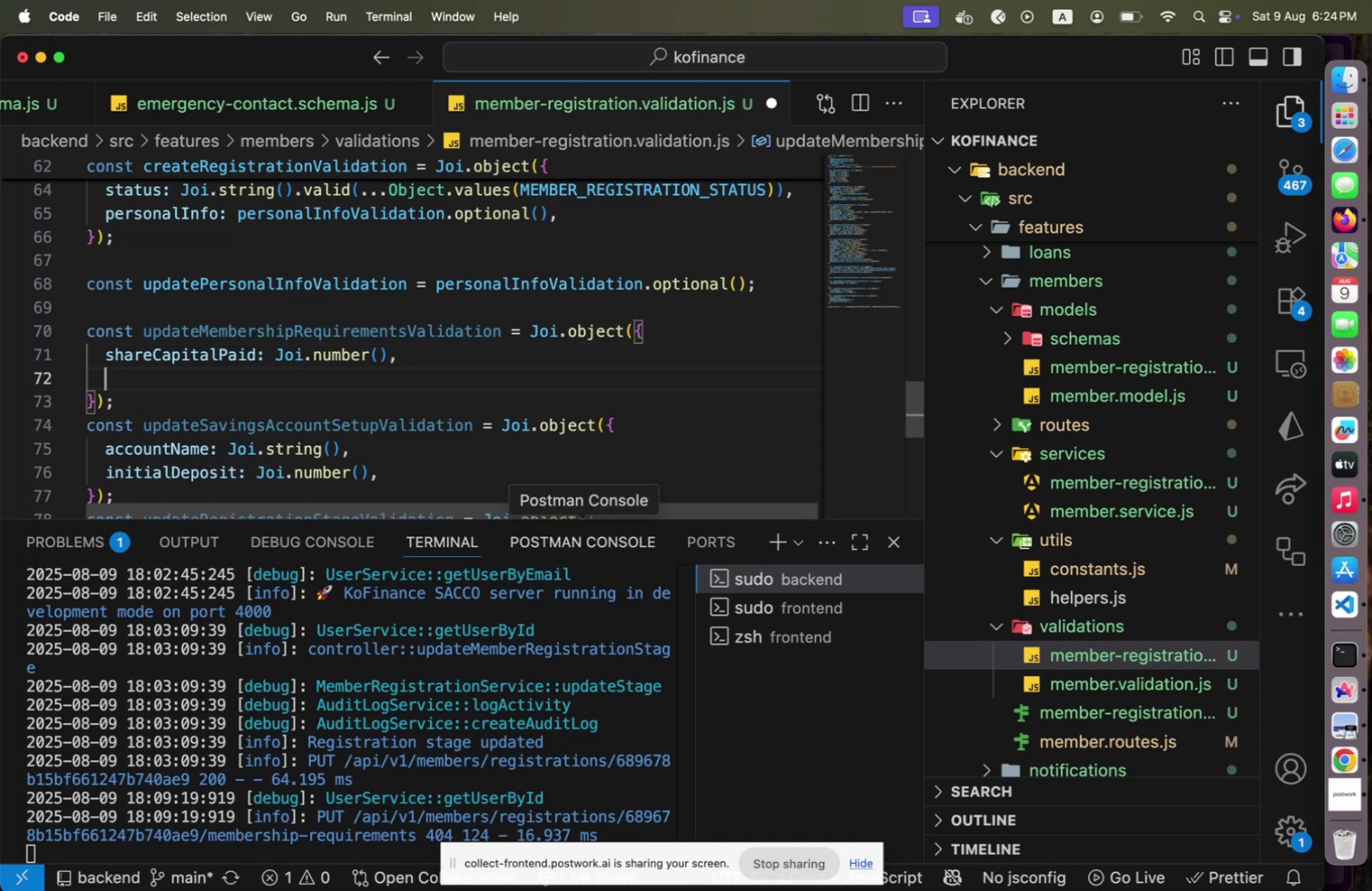 
key(Meta+V)
 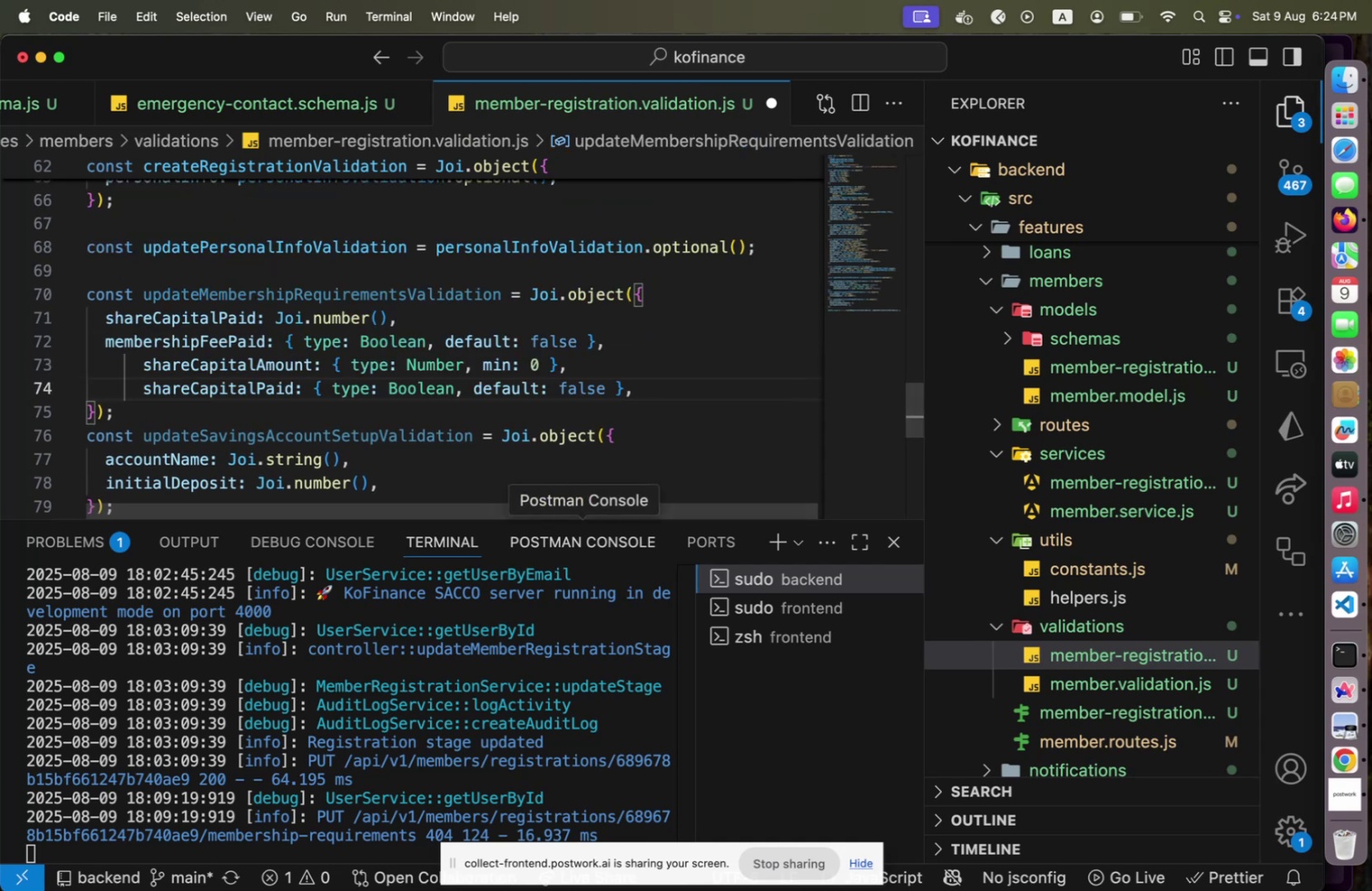 
key(Alt+Shift+F)
 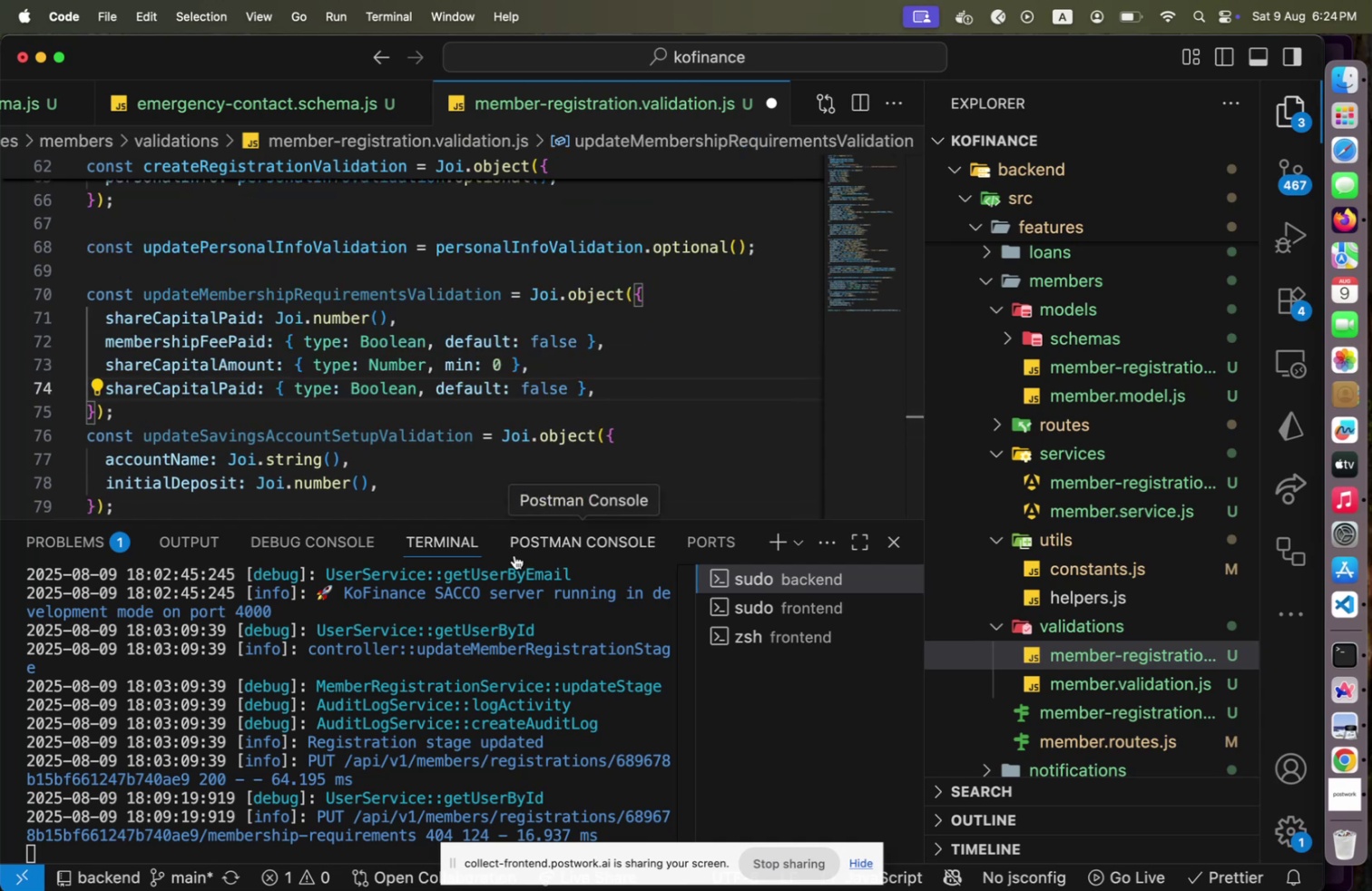 
key(ArrowUp)
 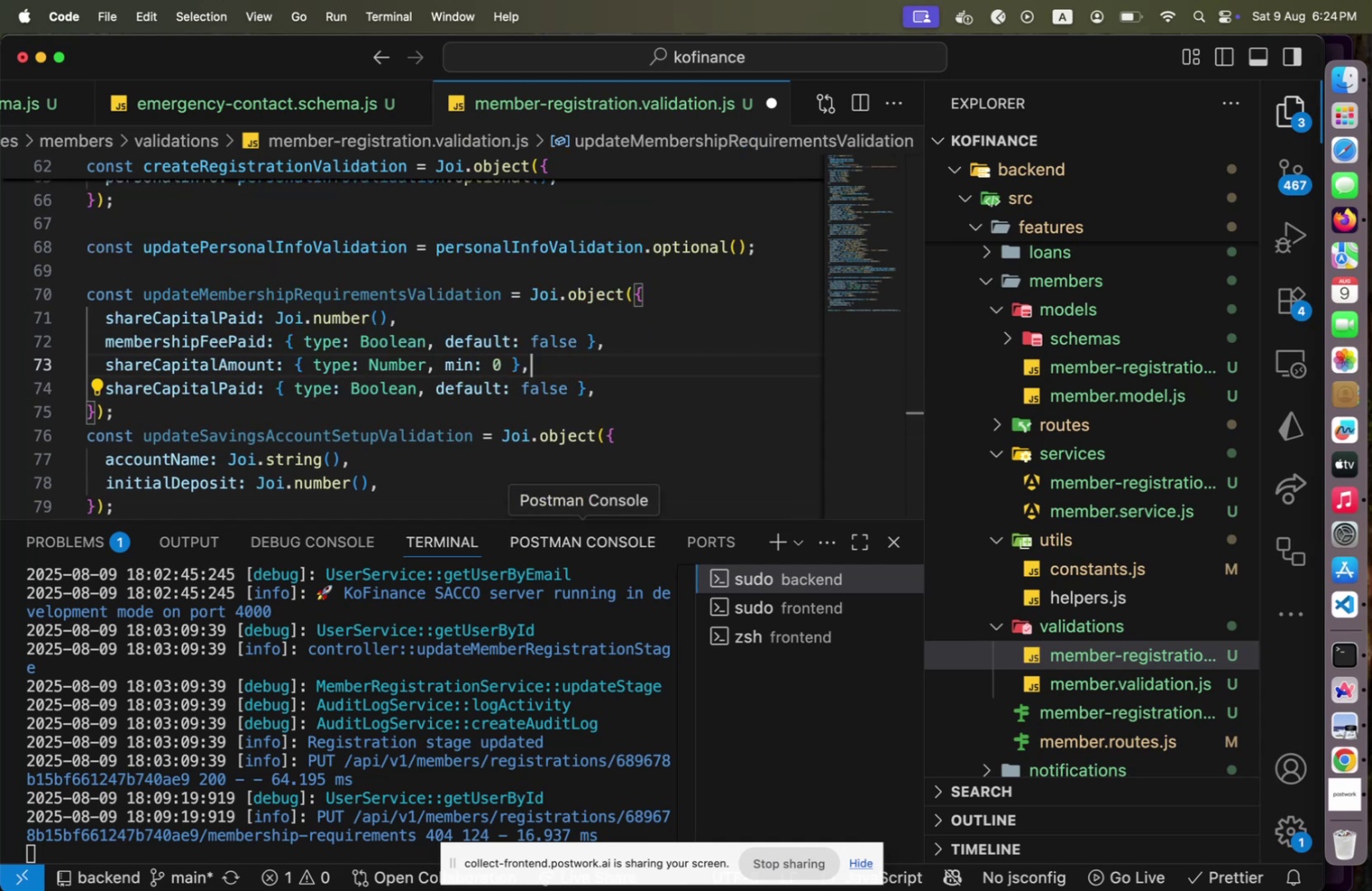 
key(ArrowUp)
 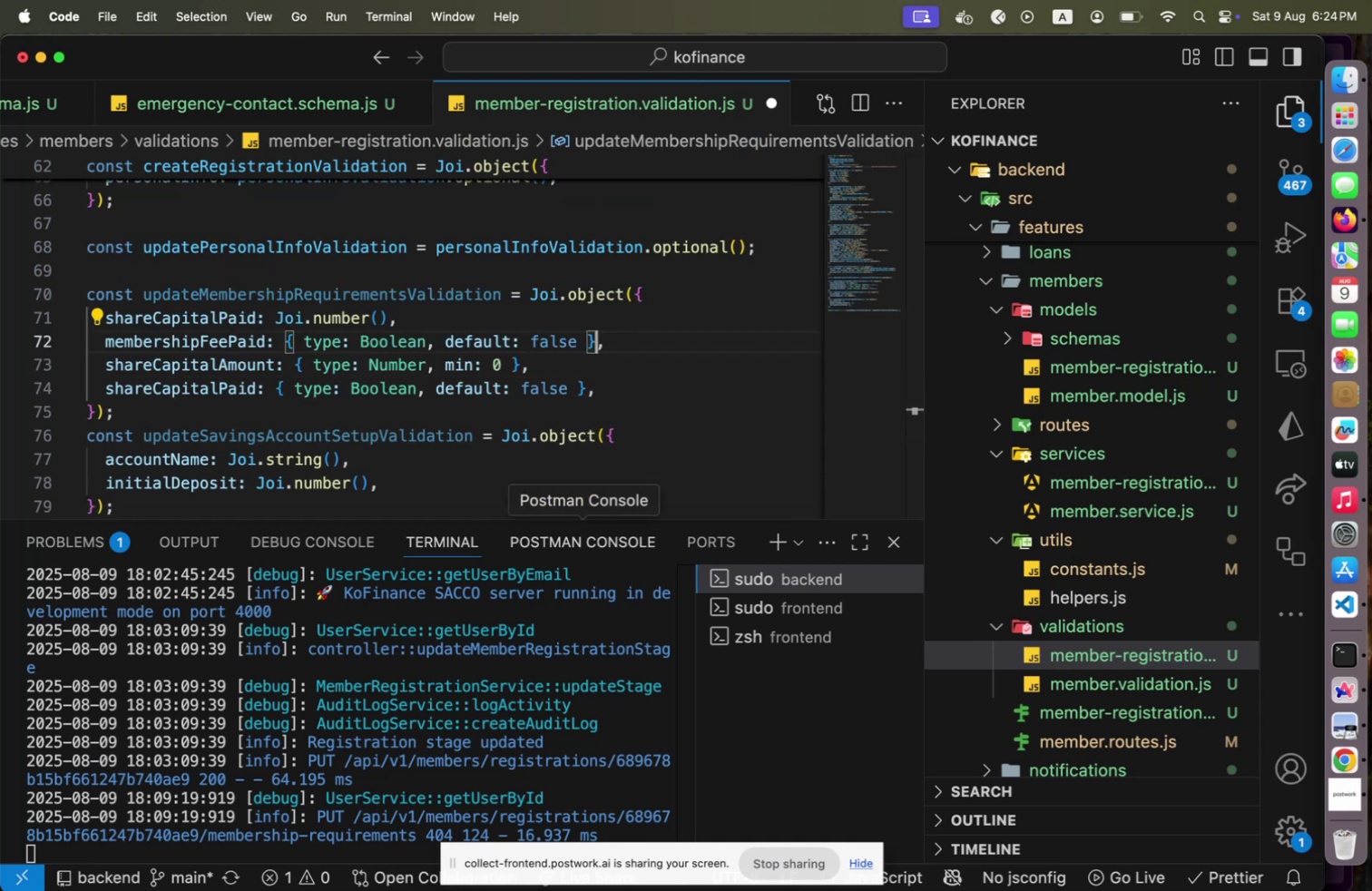 
key(Home)
 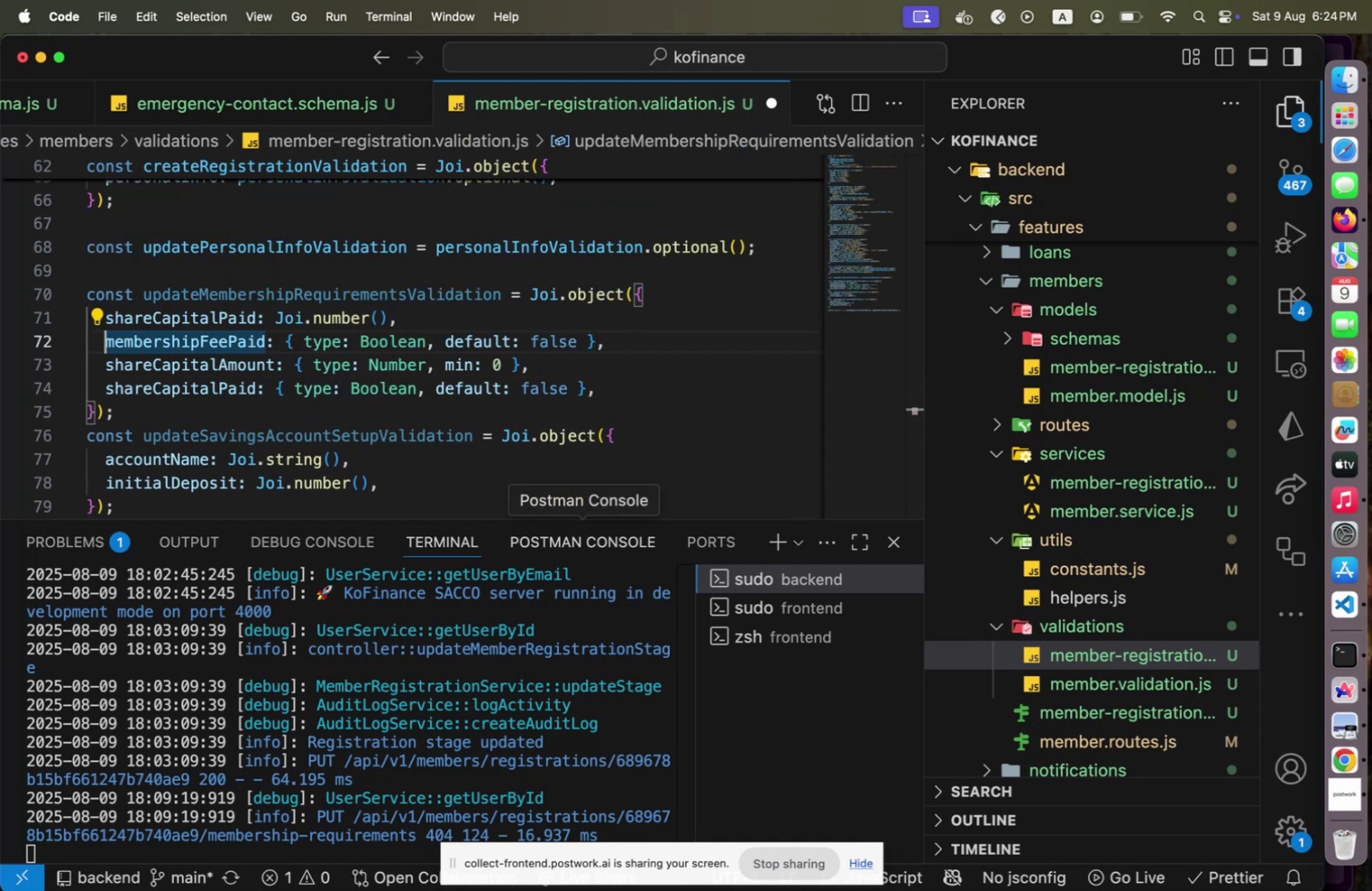 
hold_key(key=ArrowRight, duration=1.5)
 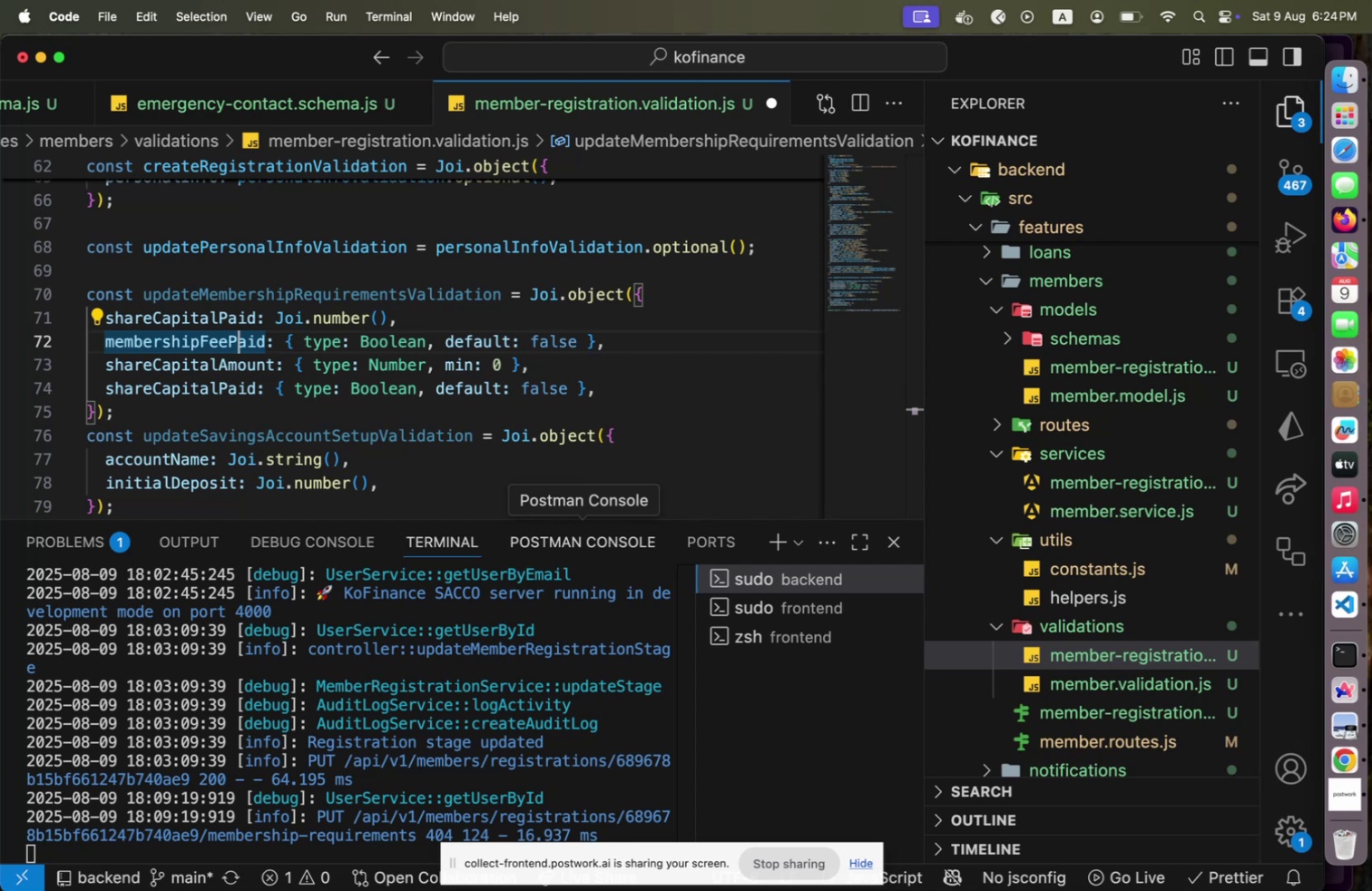 
key(ArrowRight)
 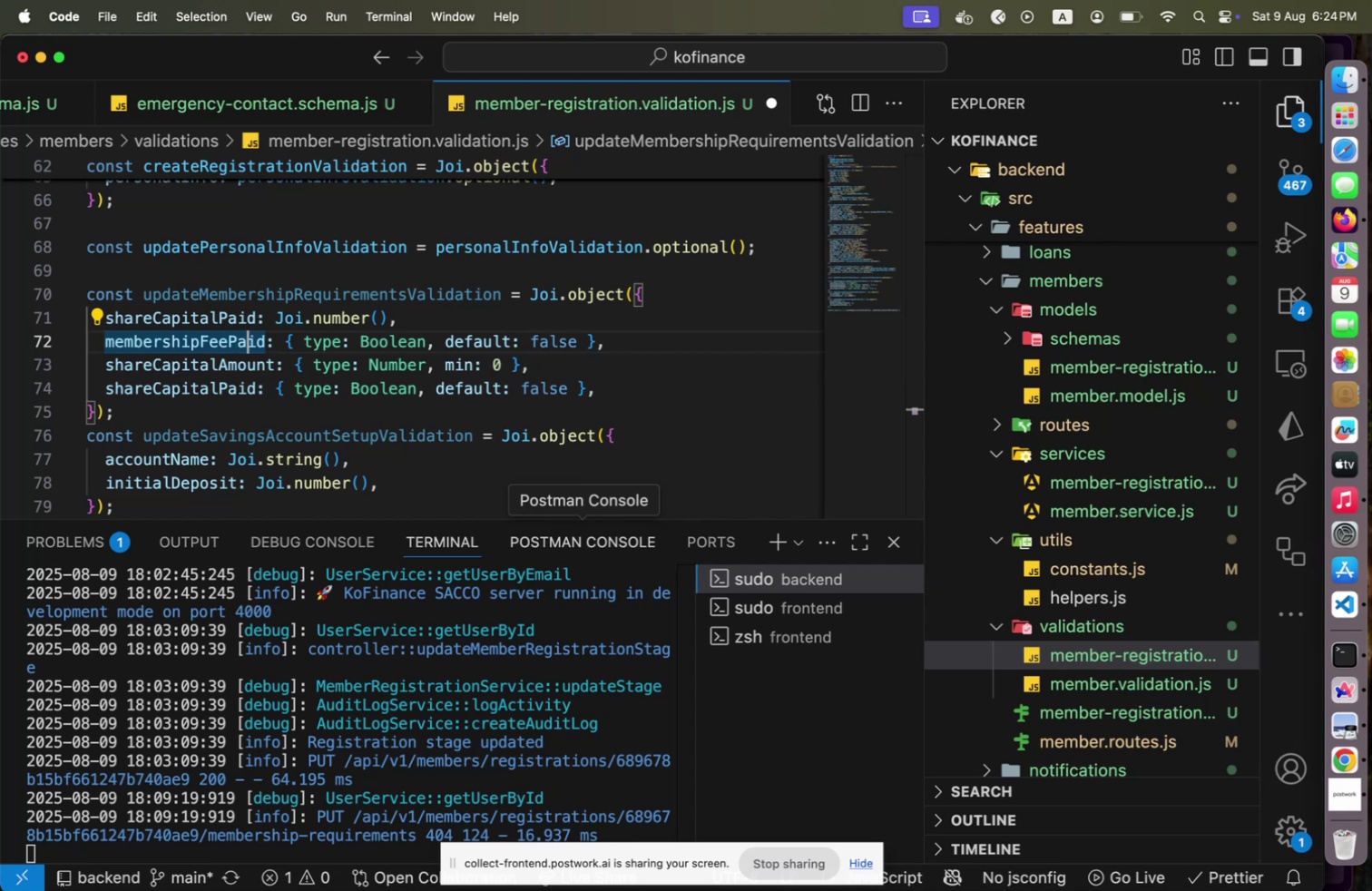 
key(ArrowRight)
 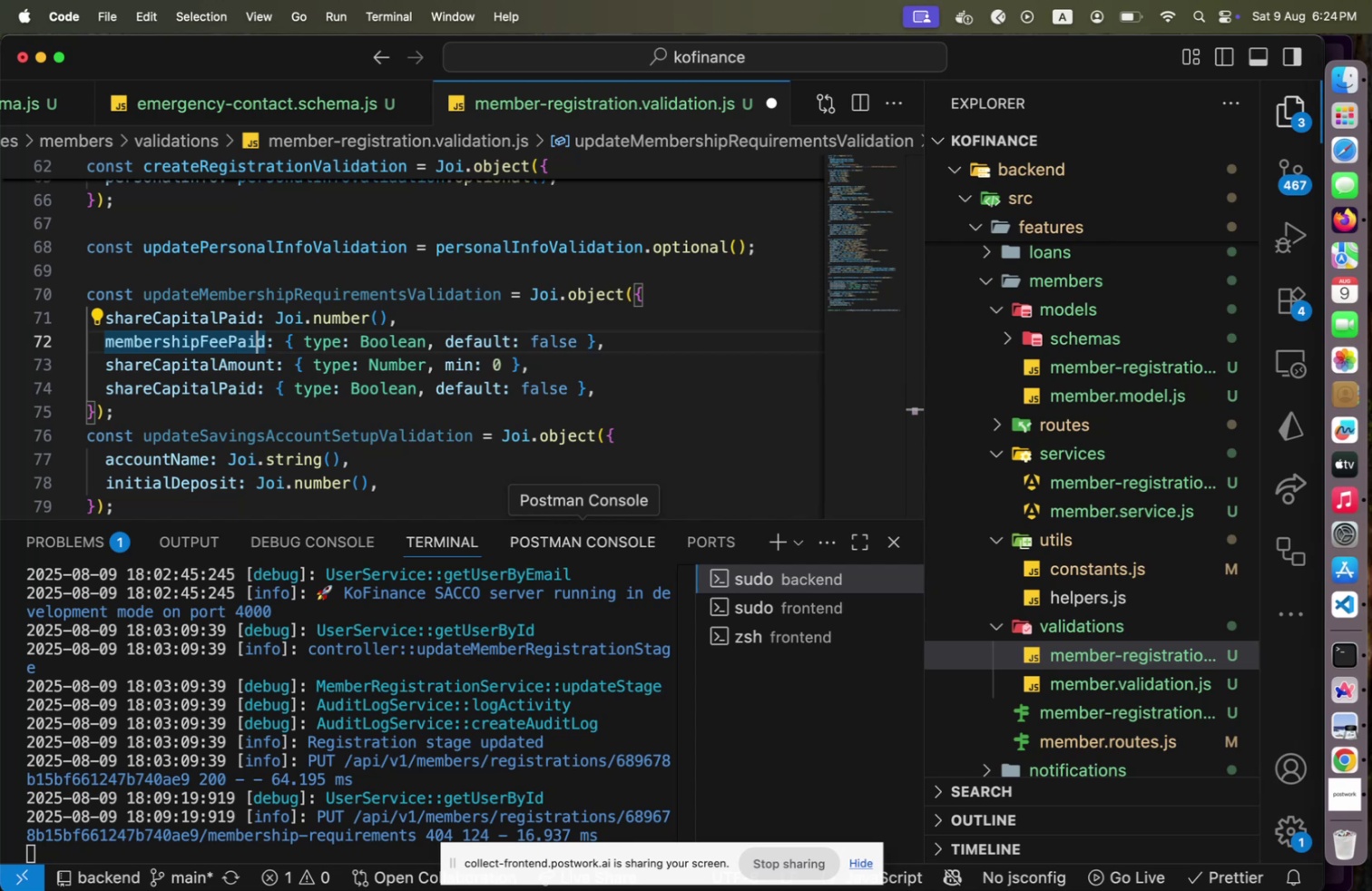 
key(ArrowRight)
 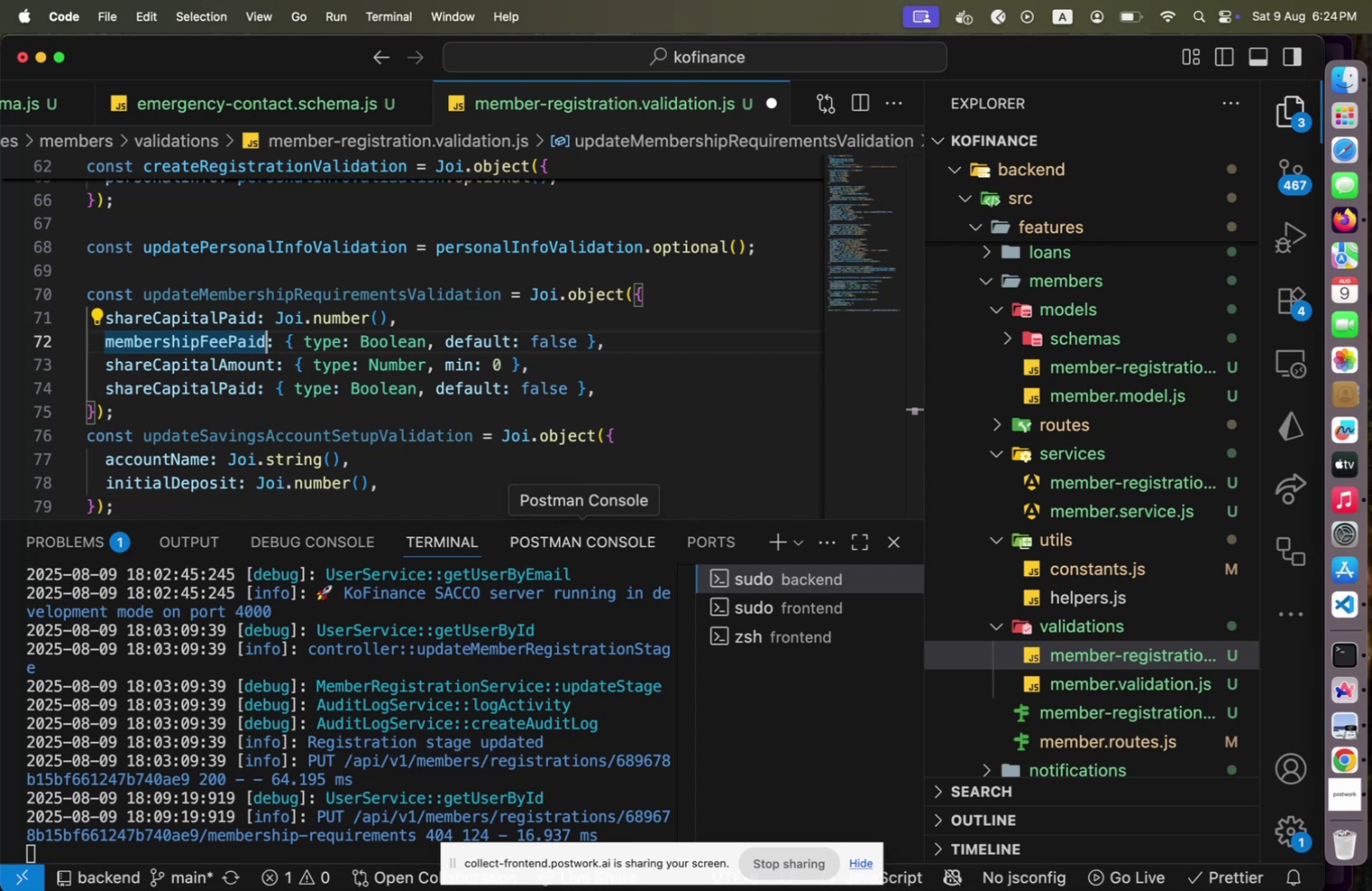 
key(ArrowRight)
 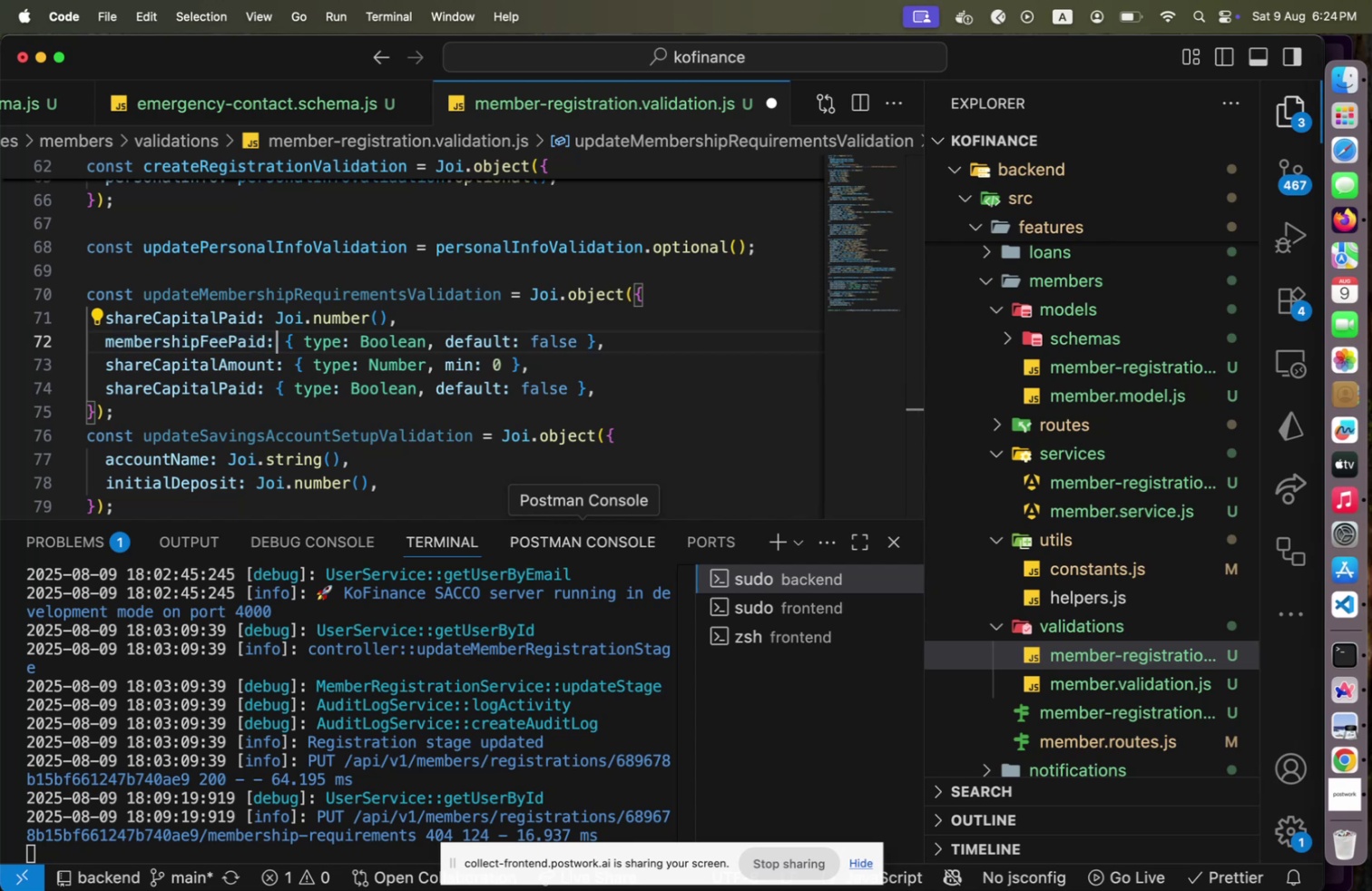 
key(ArrowRight)
 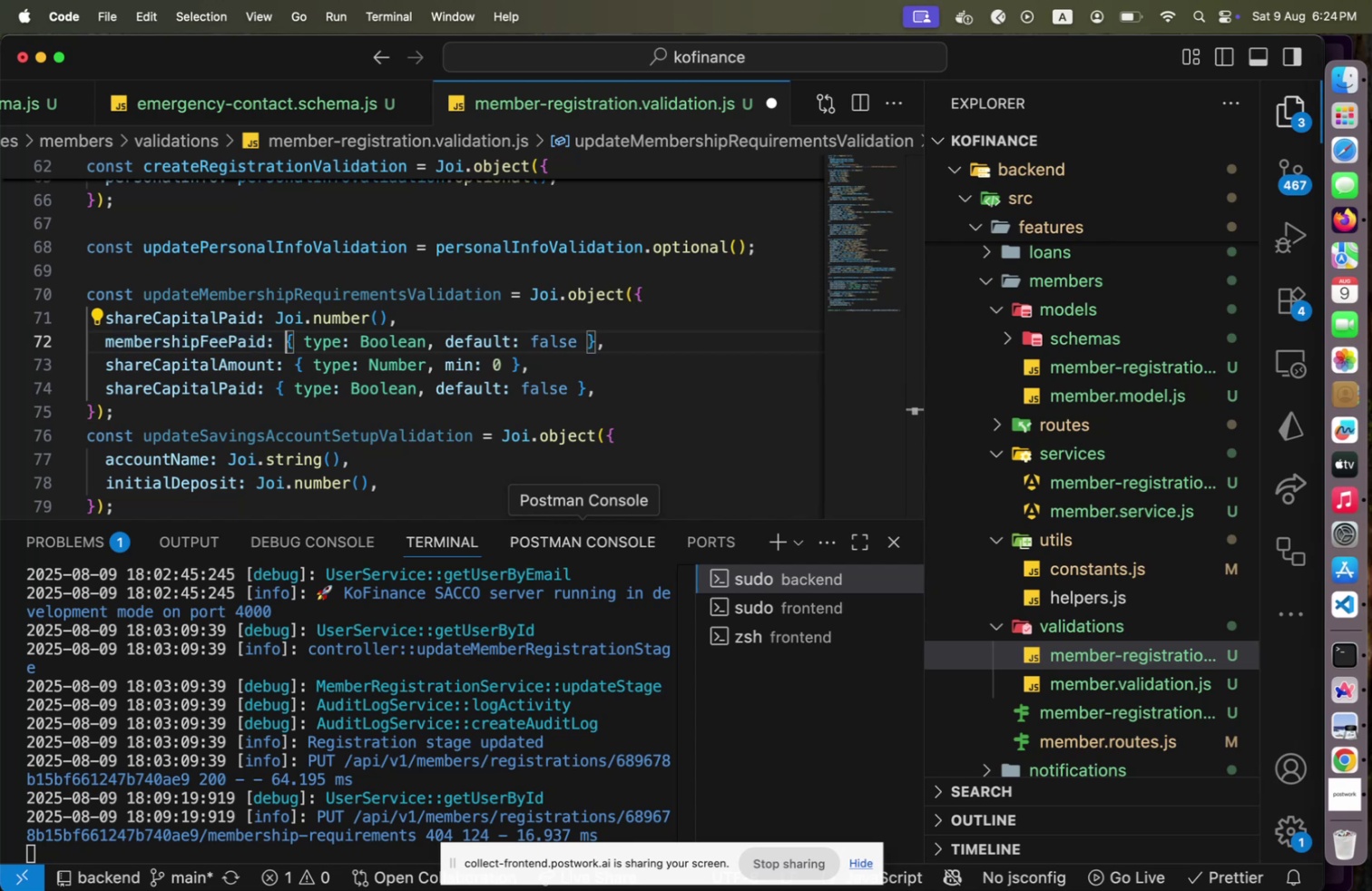 
type(Joi.bo)
 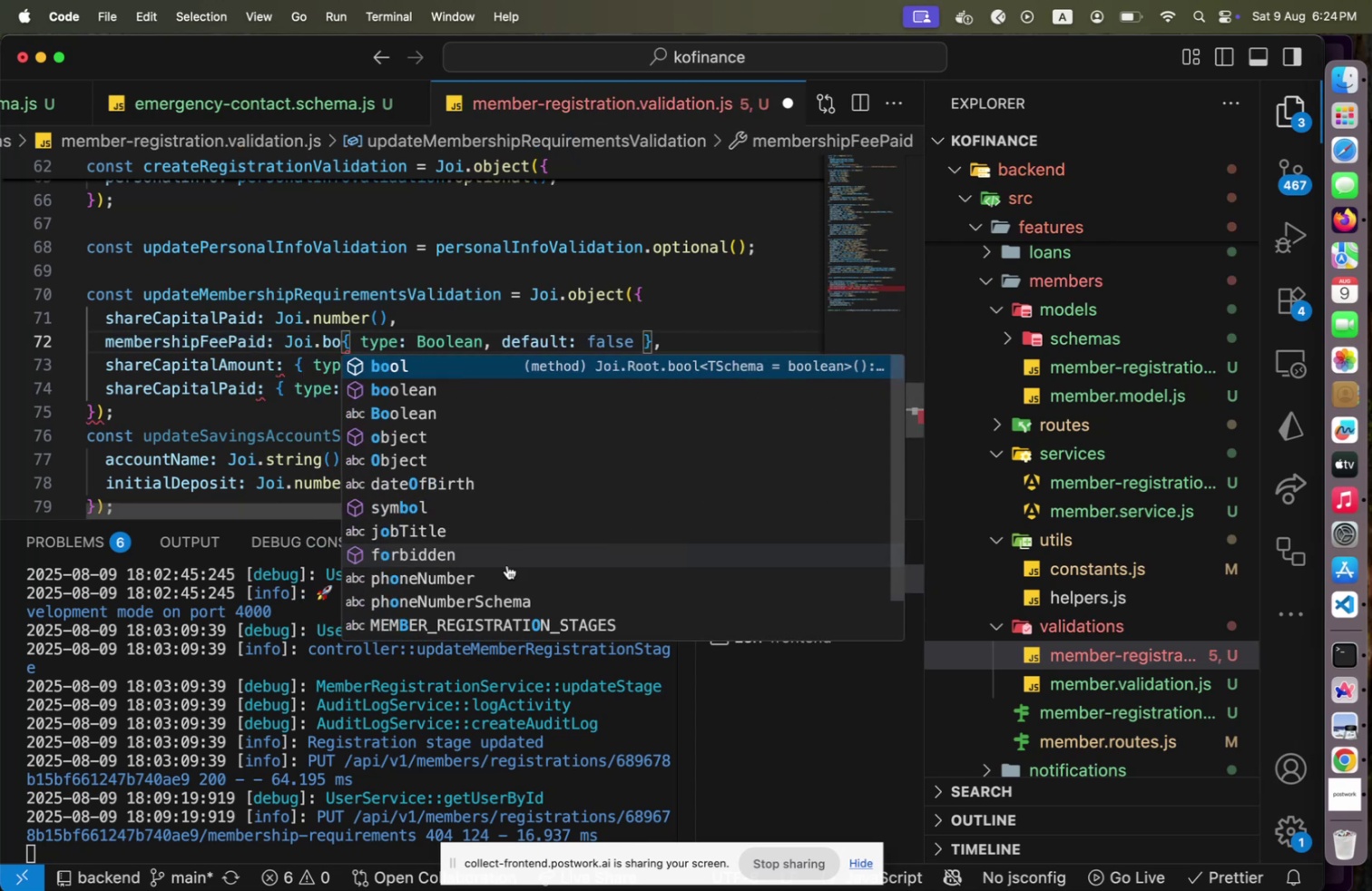 
key(ArrowDown)
 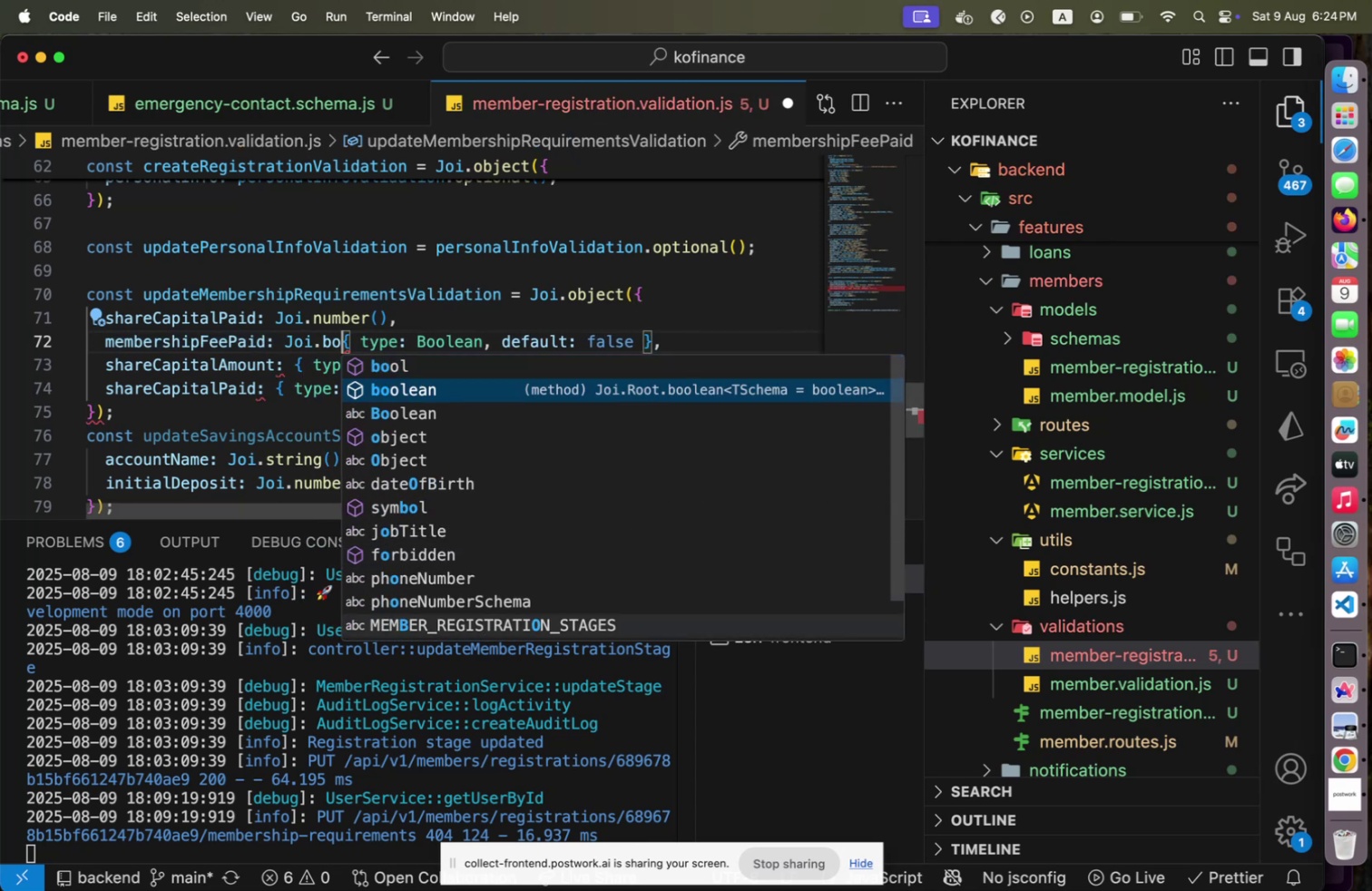 
key(Enter)
 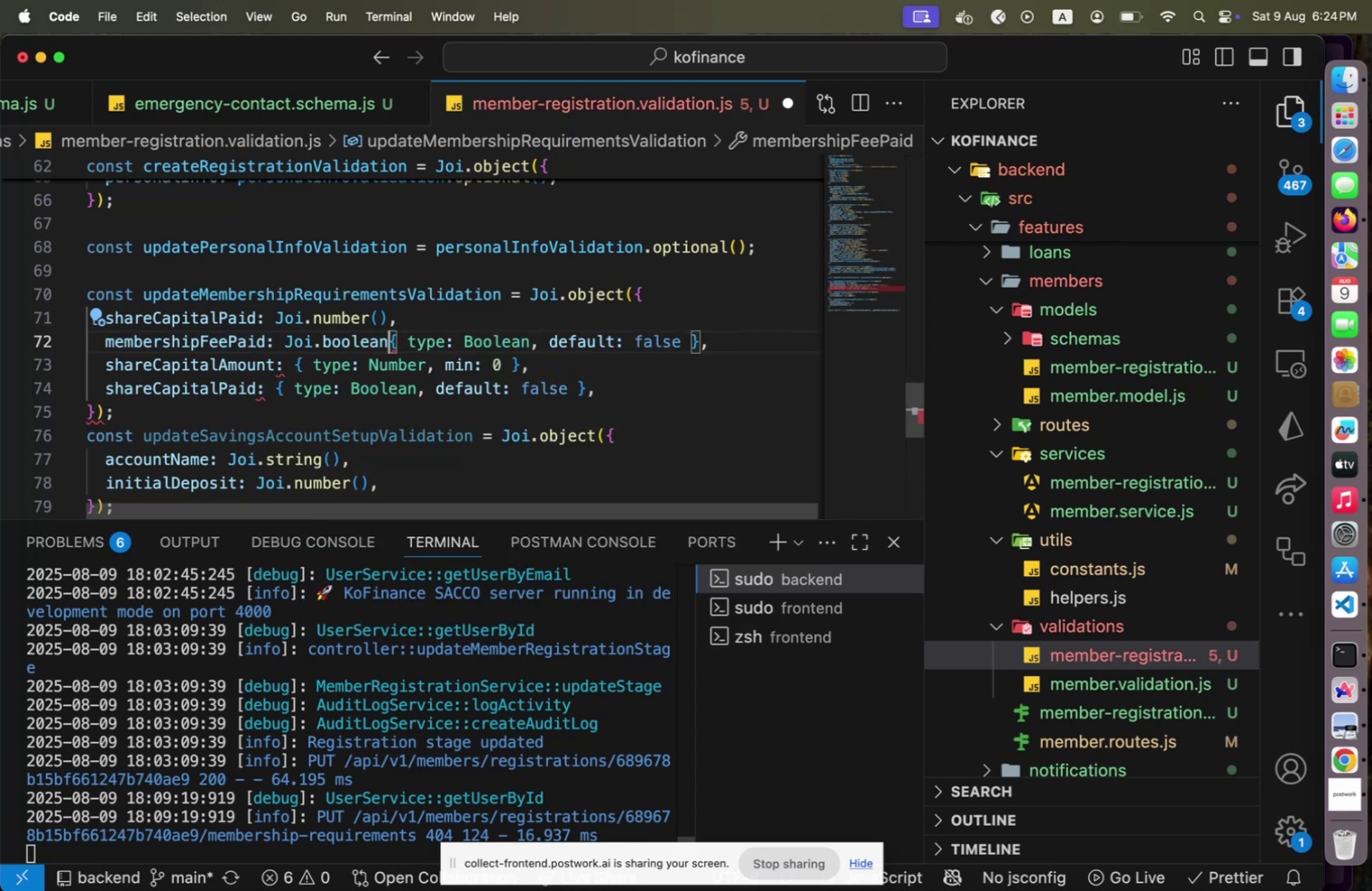 
type(().de)
 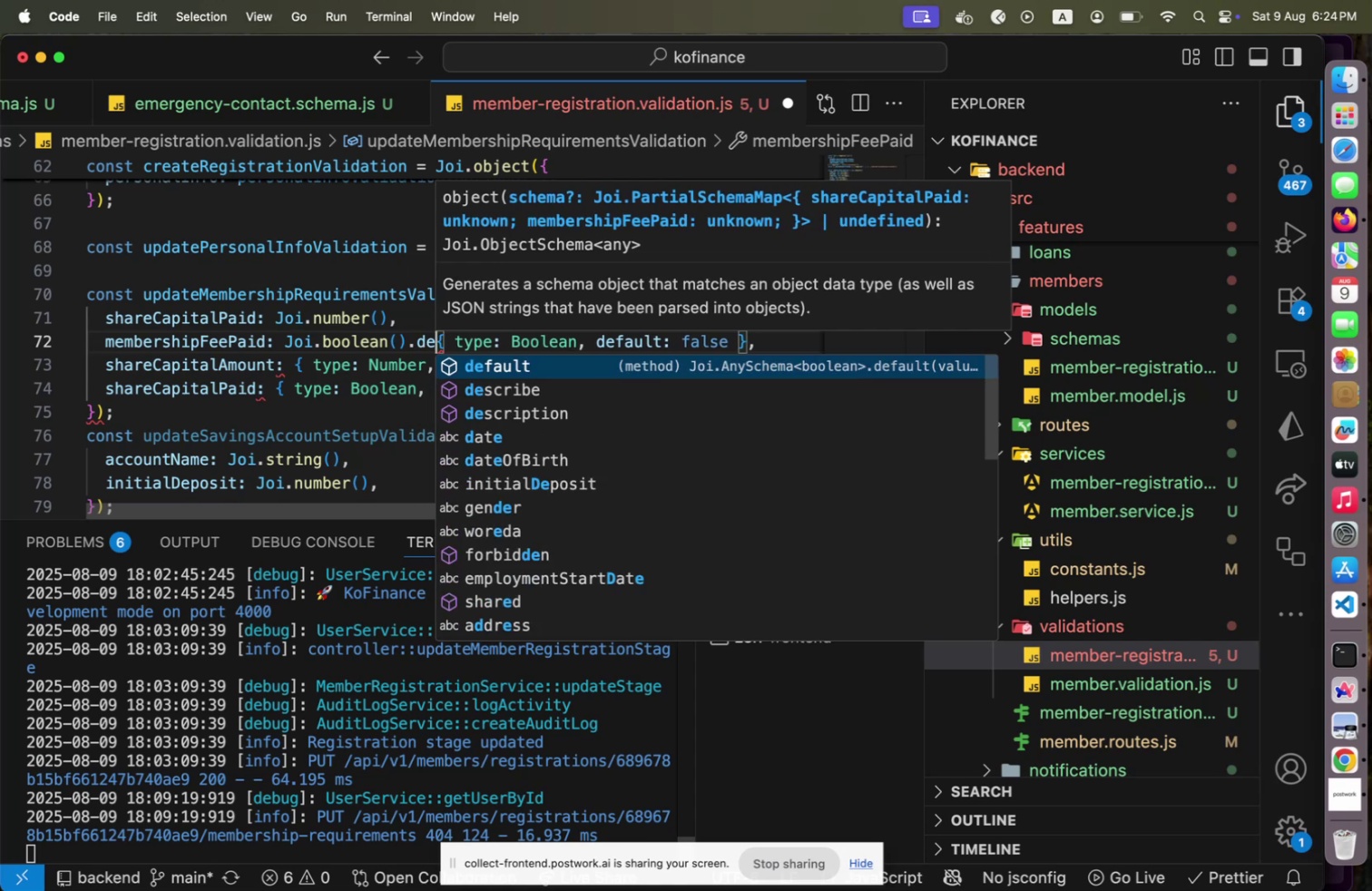 
key(Enter)
 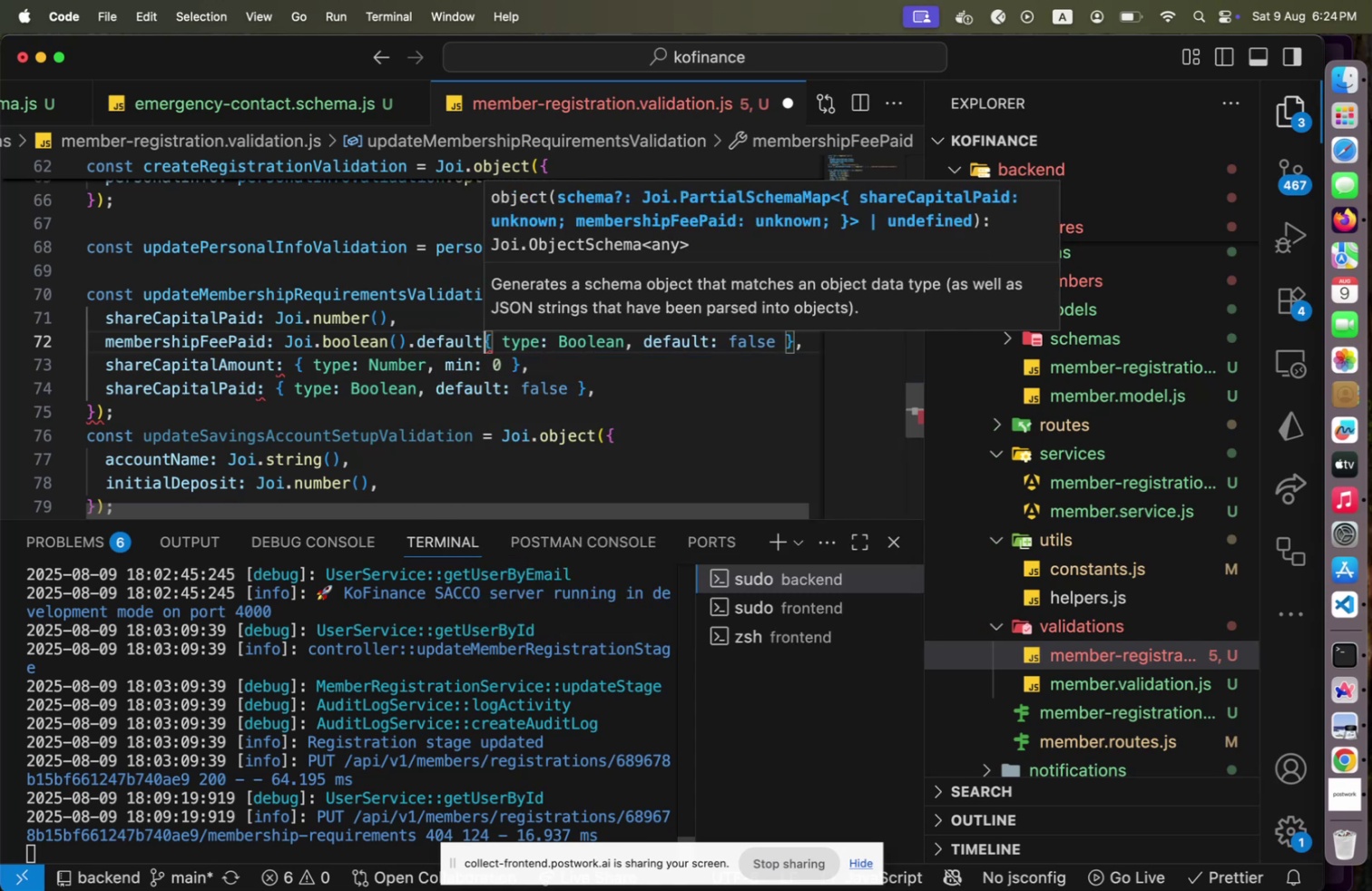 
type(())
 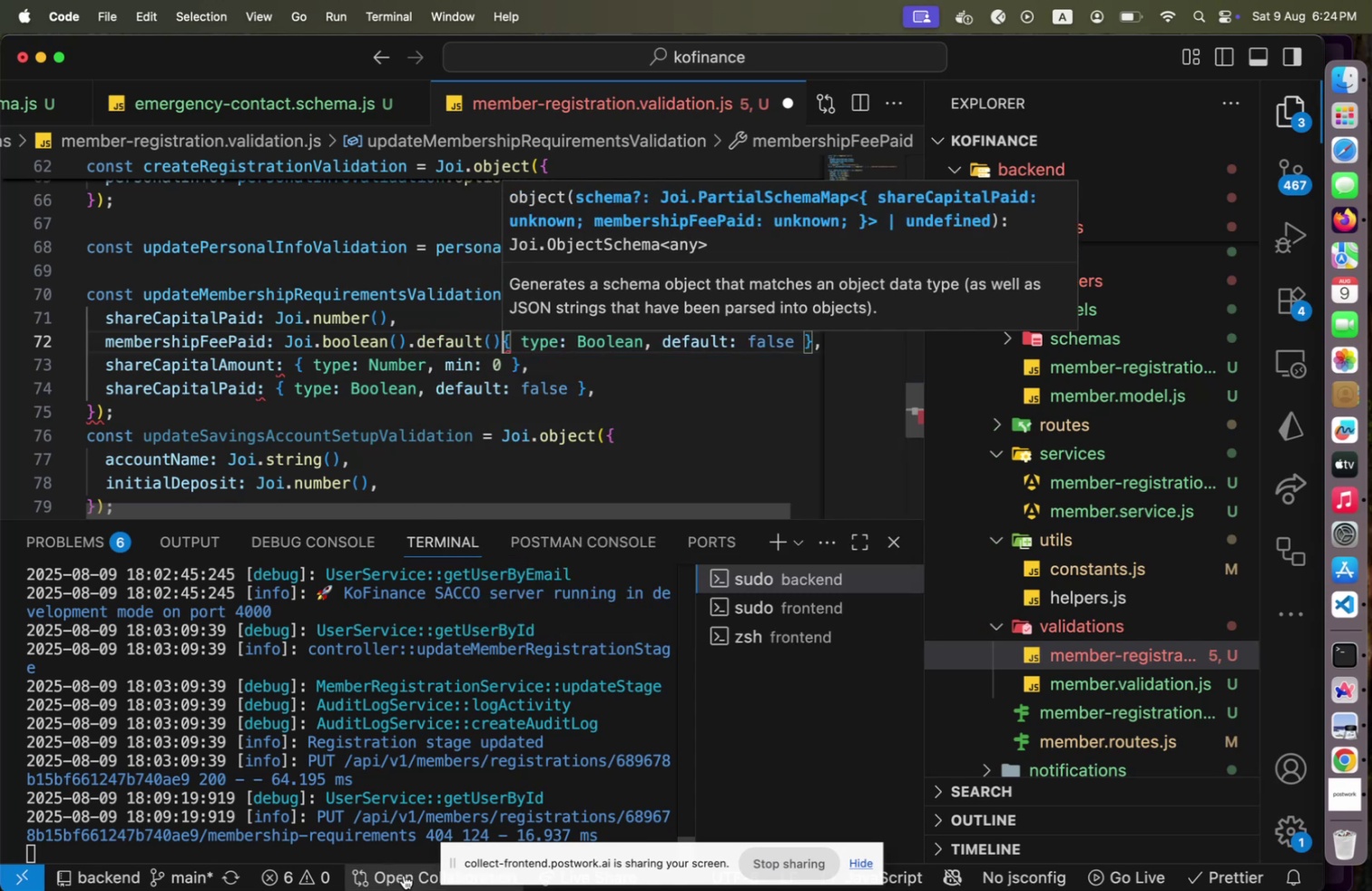 
key(ArrowLeft)
 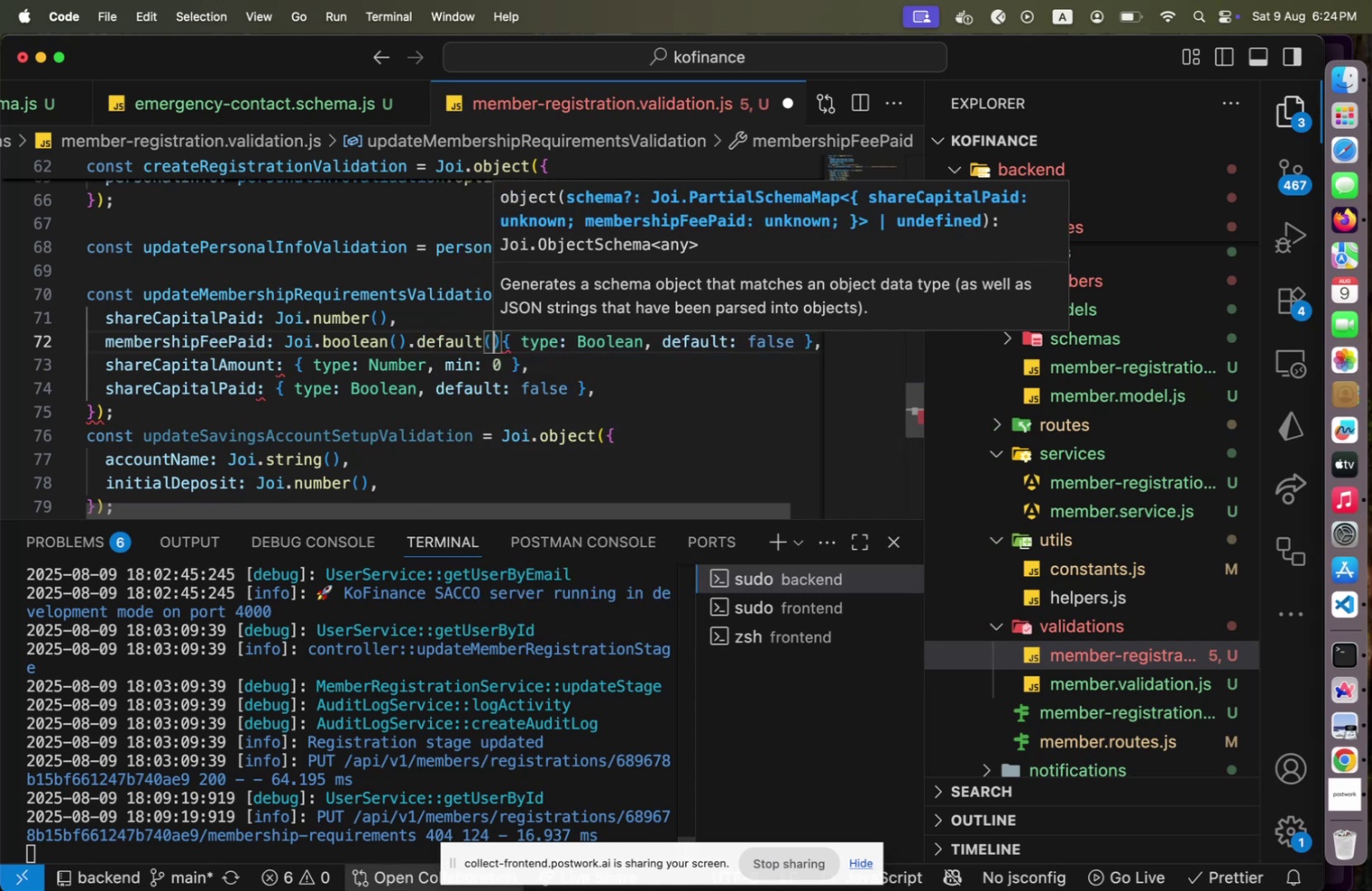 
type(false)
 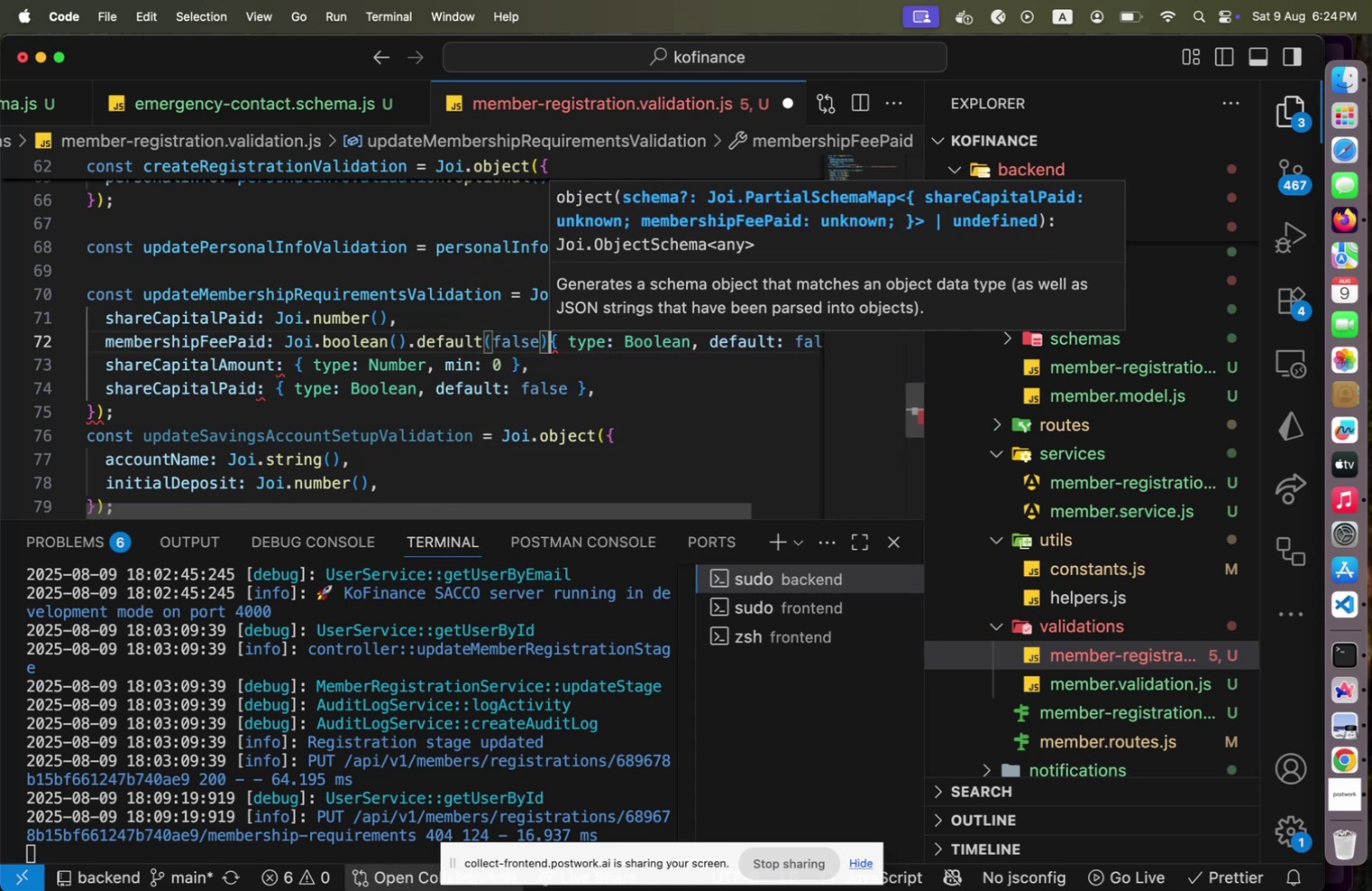 
key(ArrowRight)
 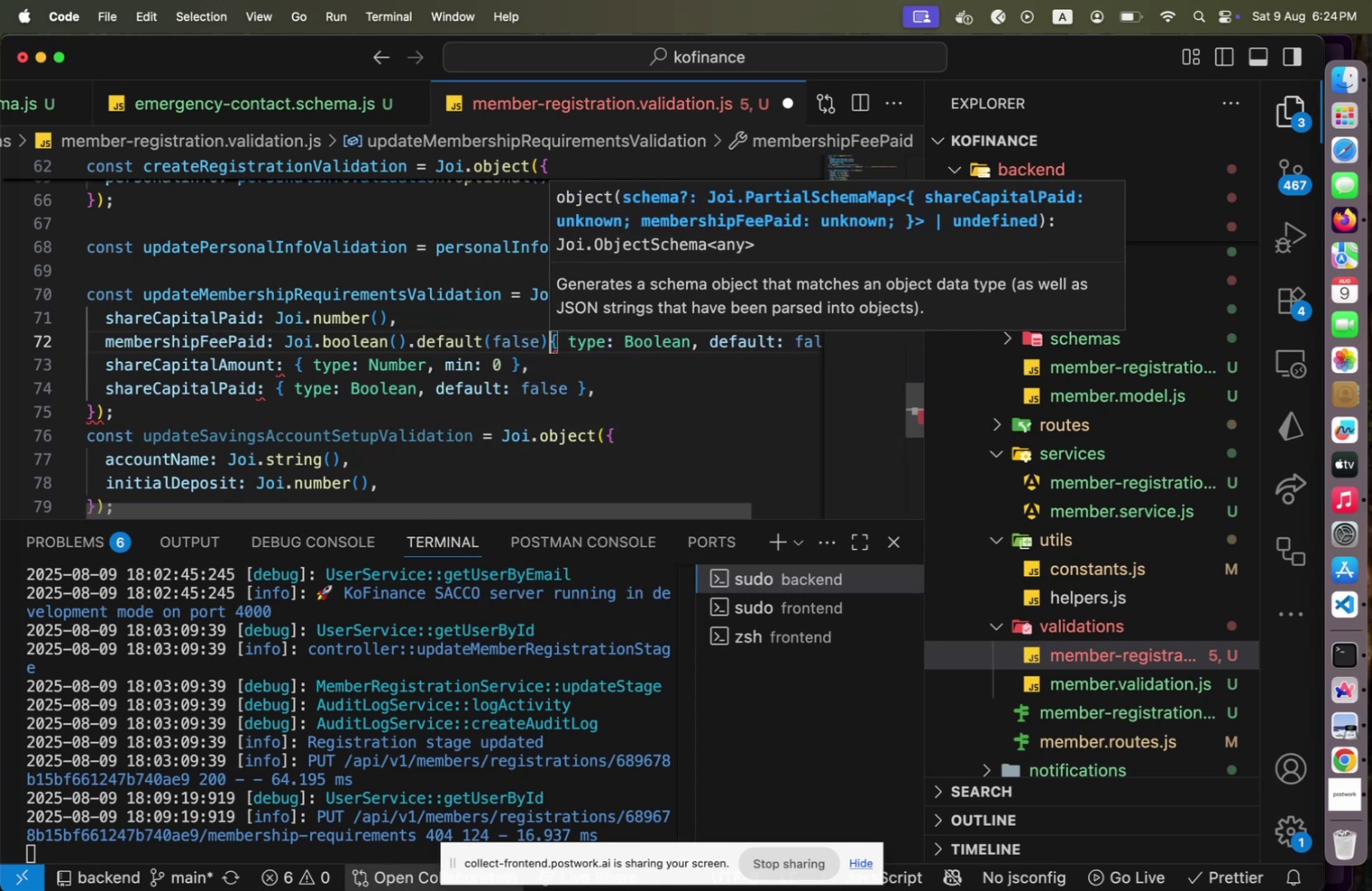 
key(Shift+End)
 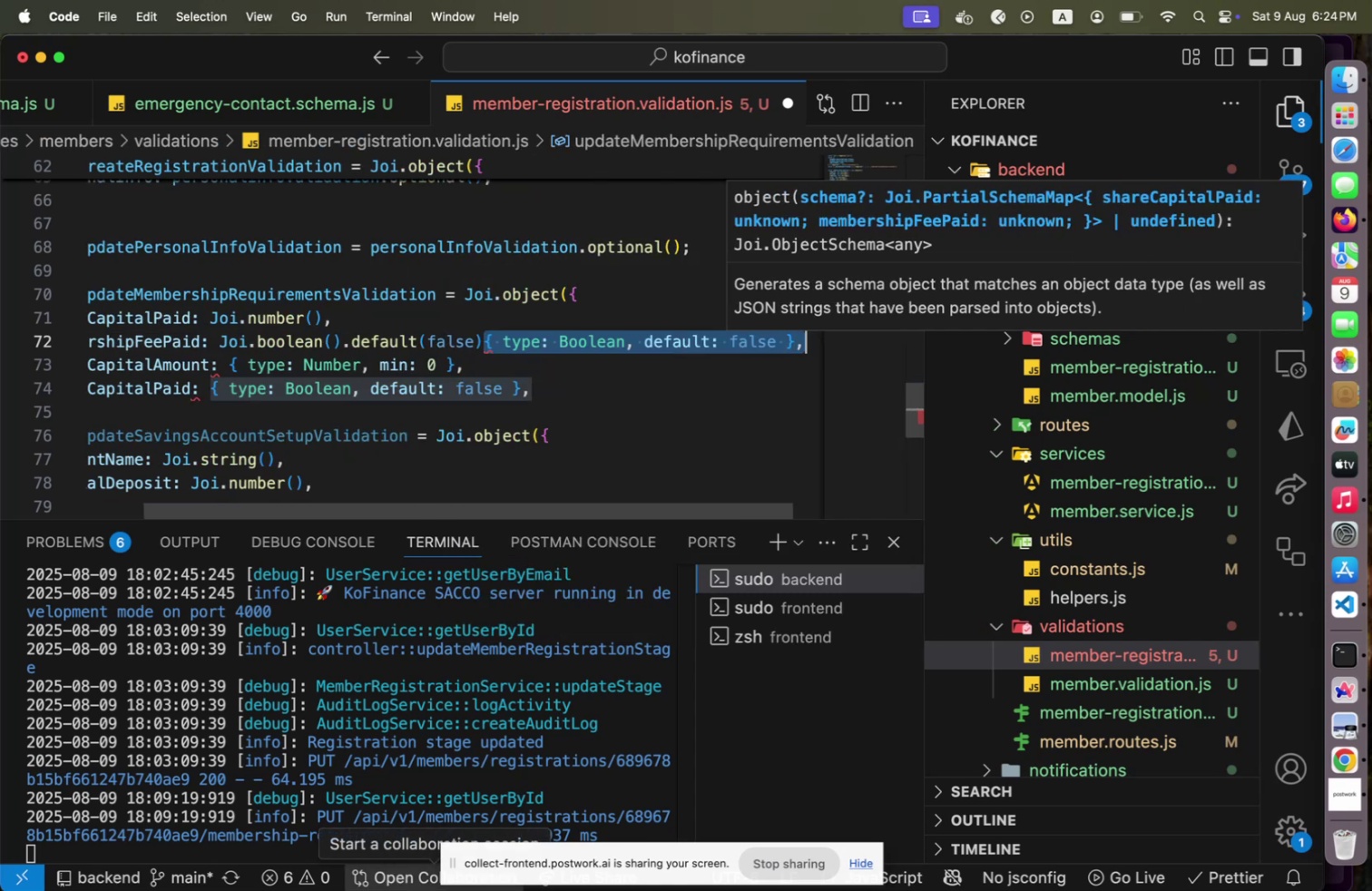 
key(Shift+ArrowLeft)
 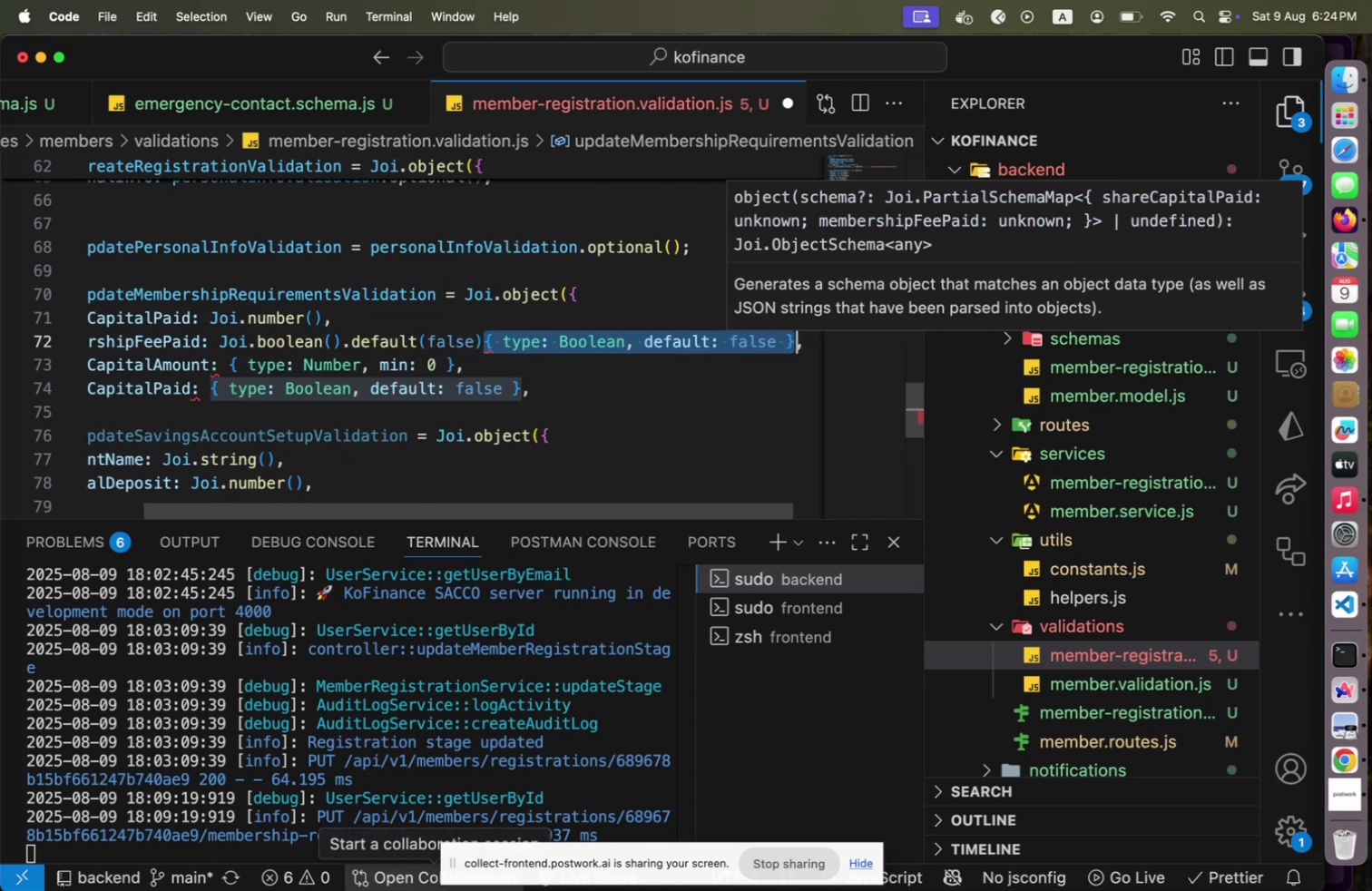 
key(Backspace)
 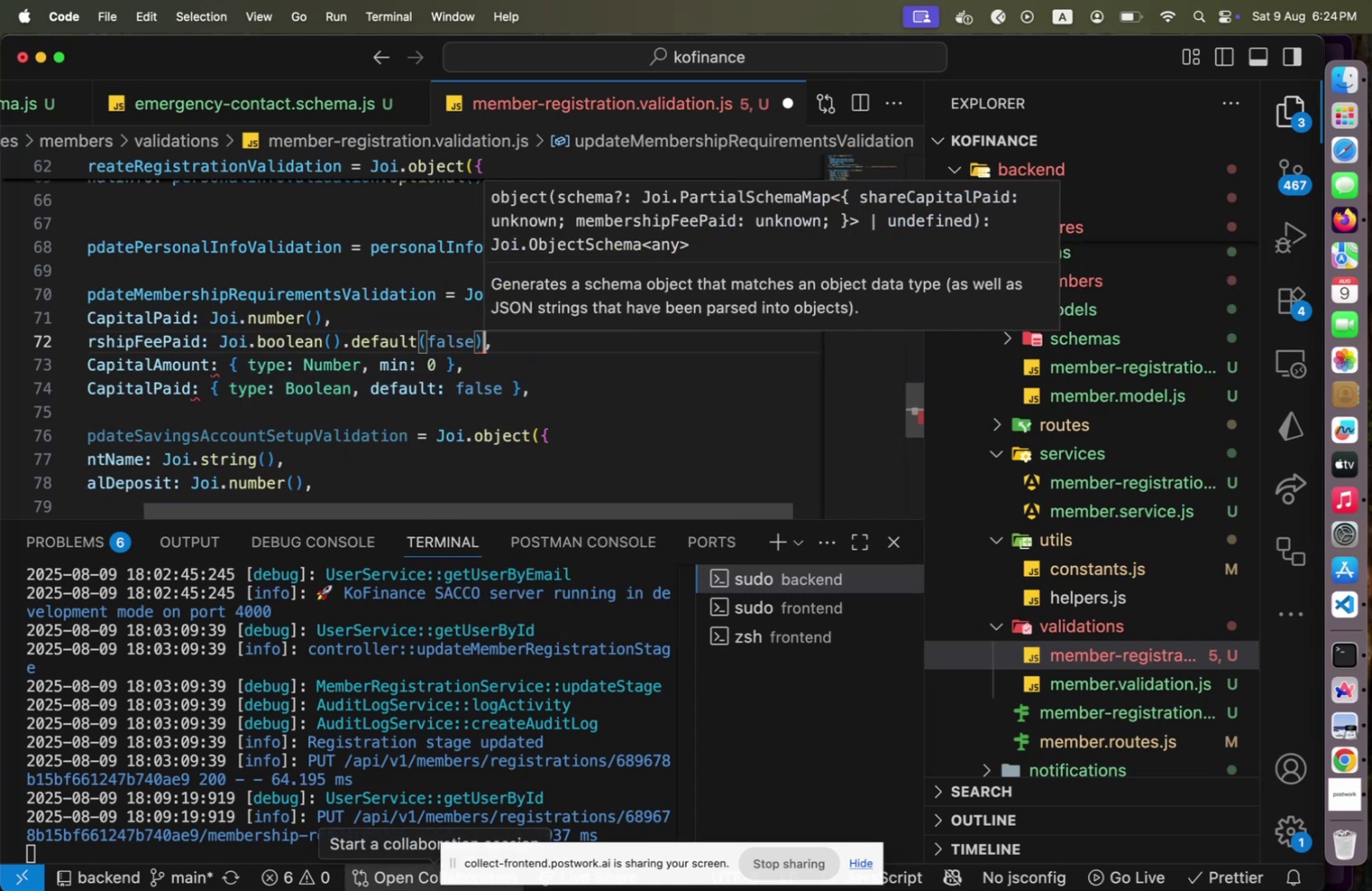 
key(ArrowRight)
 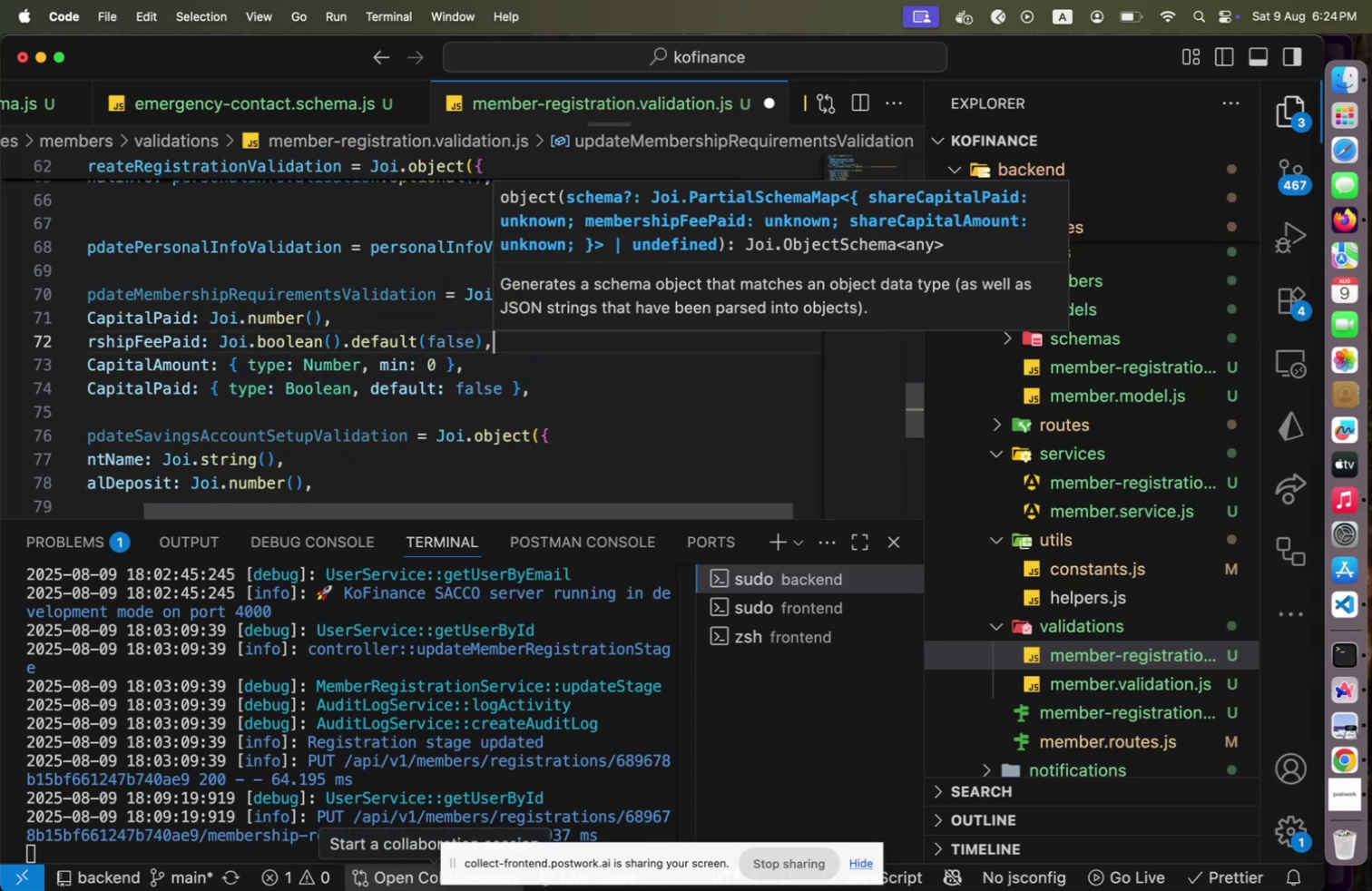 
key(ArrowDown)
 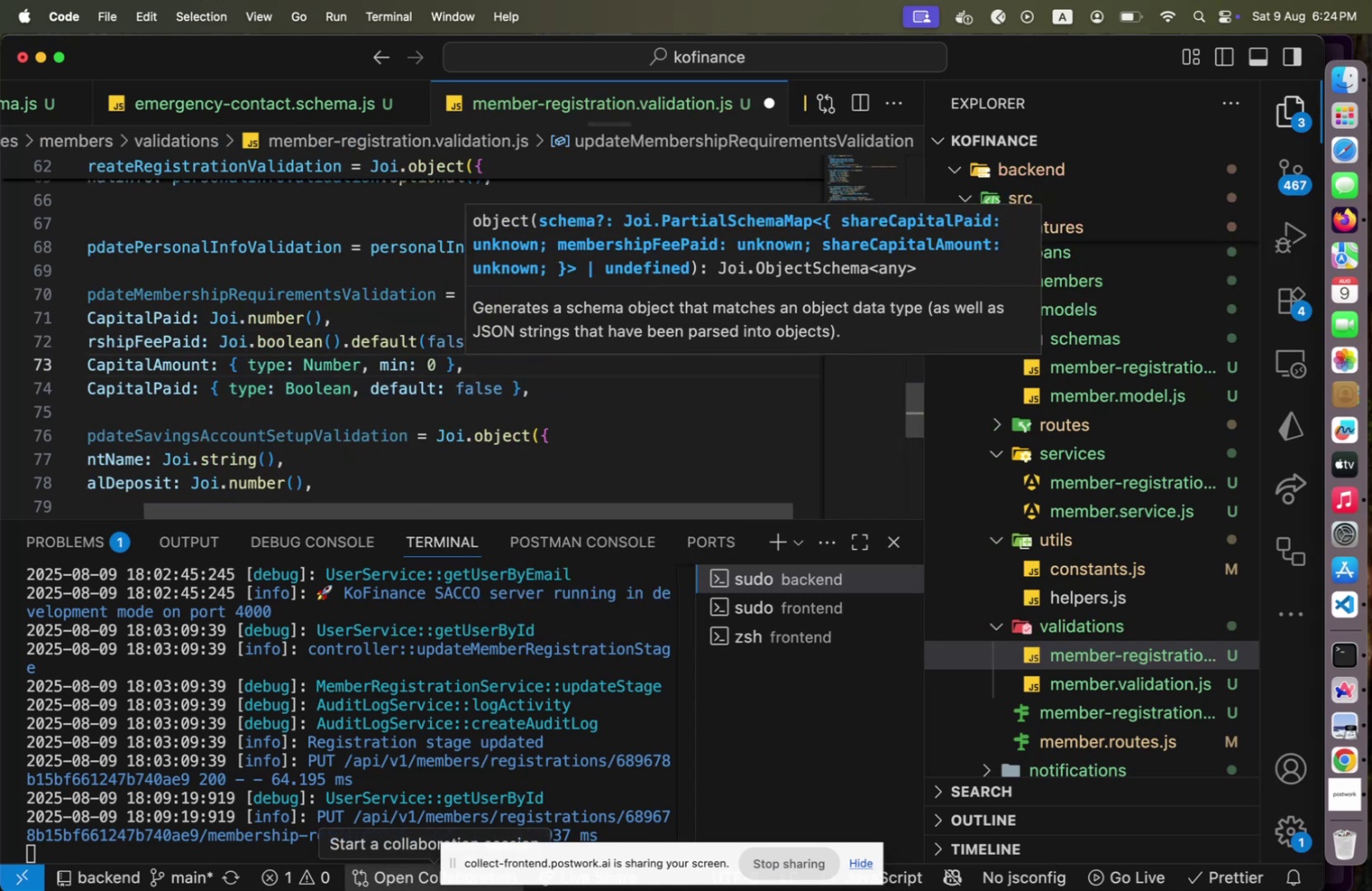 
hold_key(key=ArrowLeft, duration=1.58)
 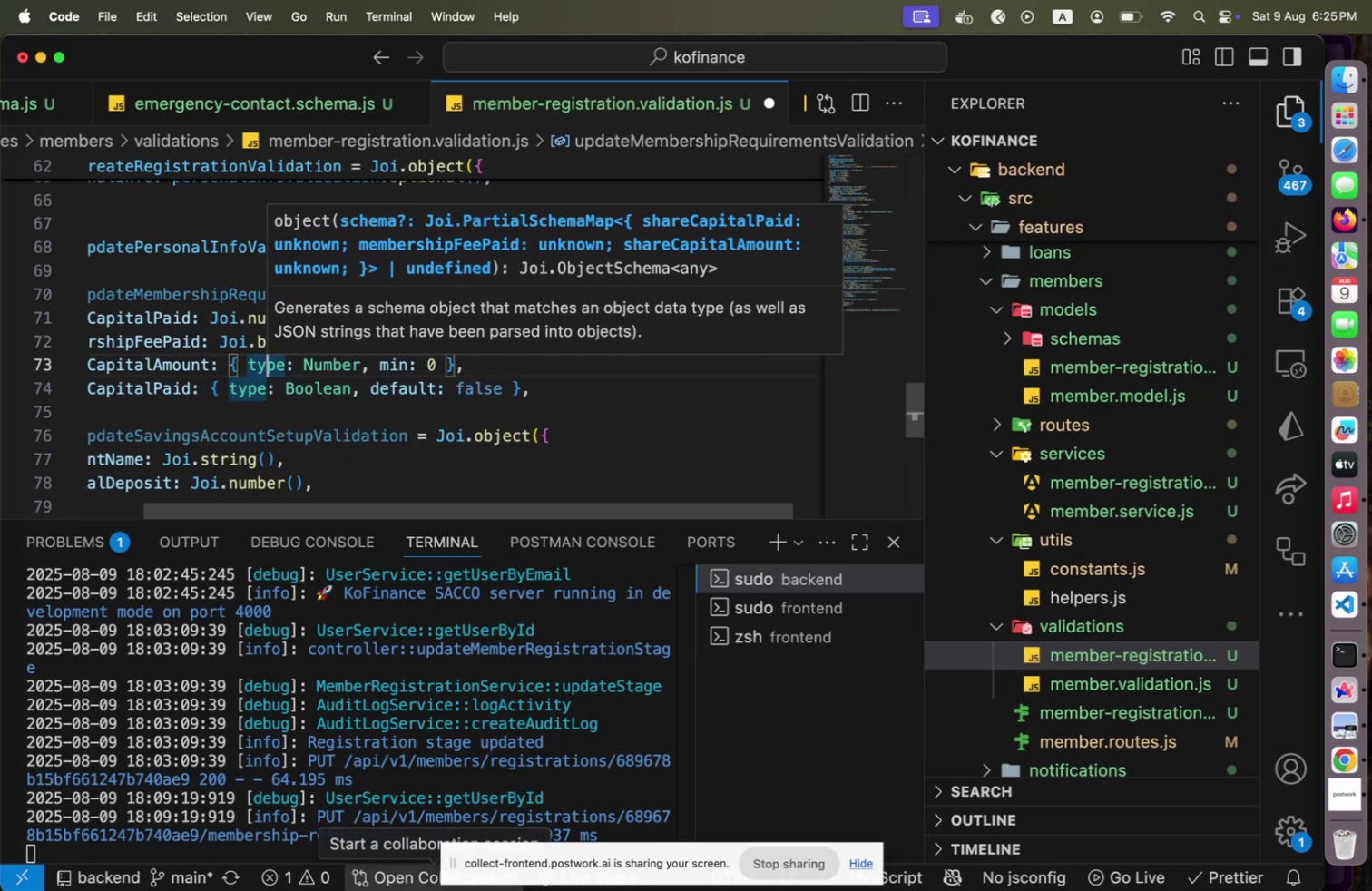 
hold_key(key=ArrowLeft, duration=0.83)
 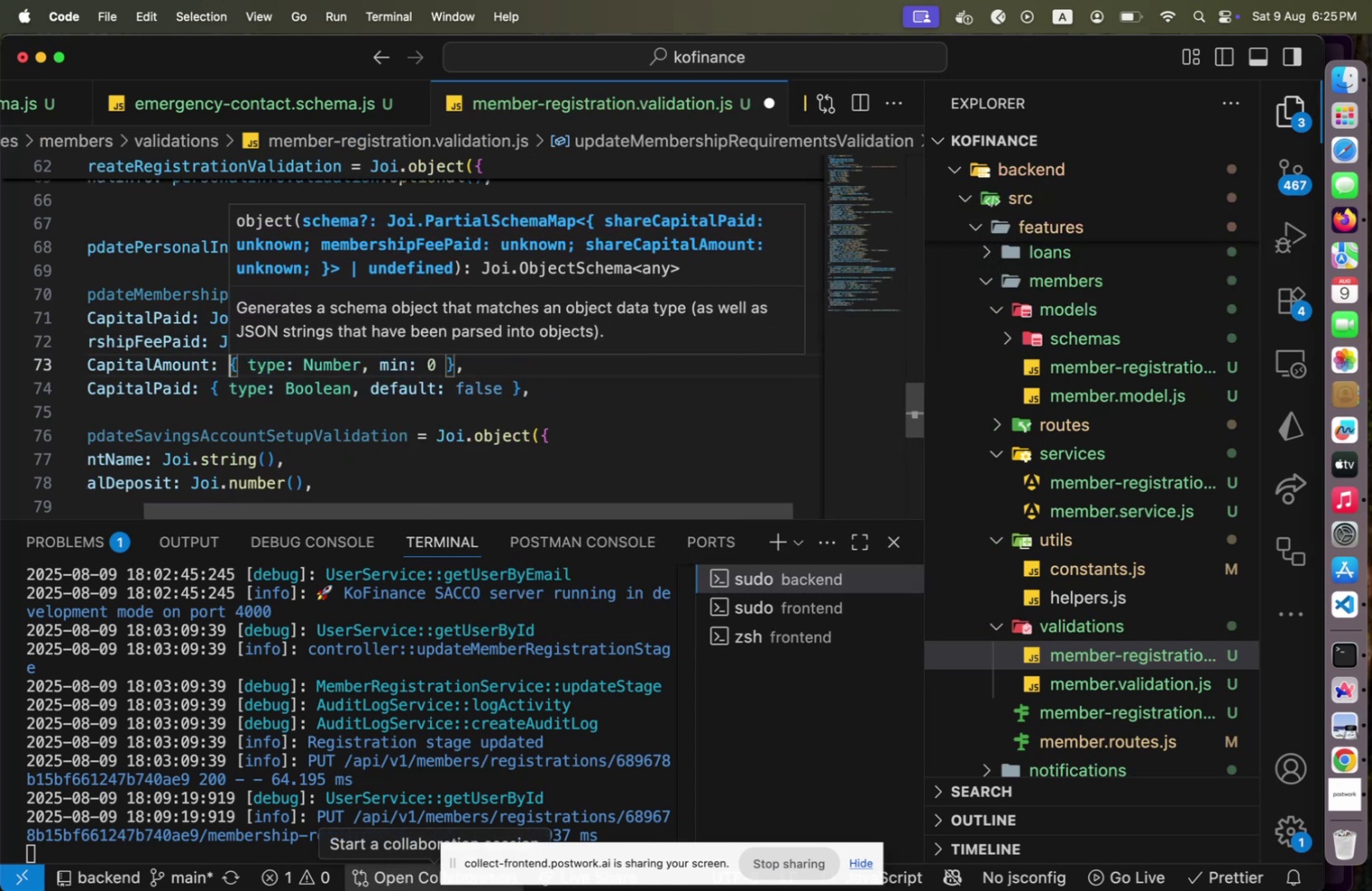 
key(ArrowLeft)
 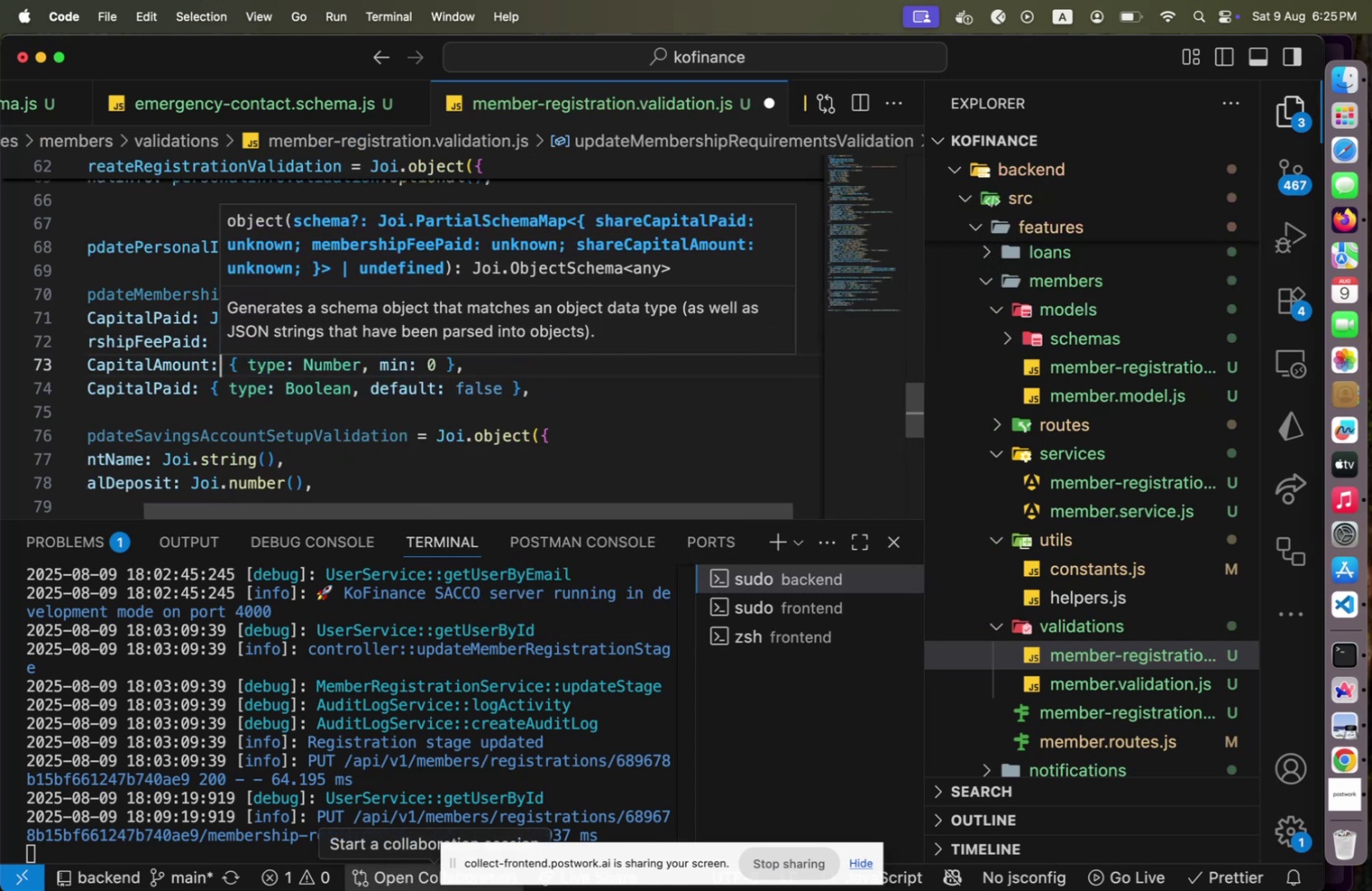 
key(ArrowUp)
 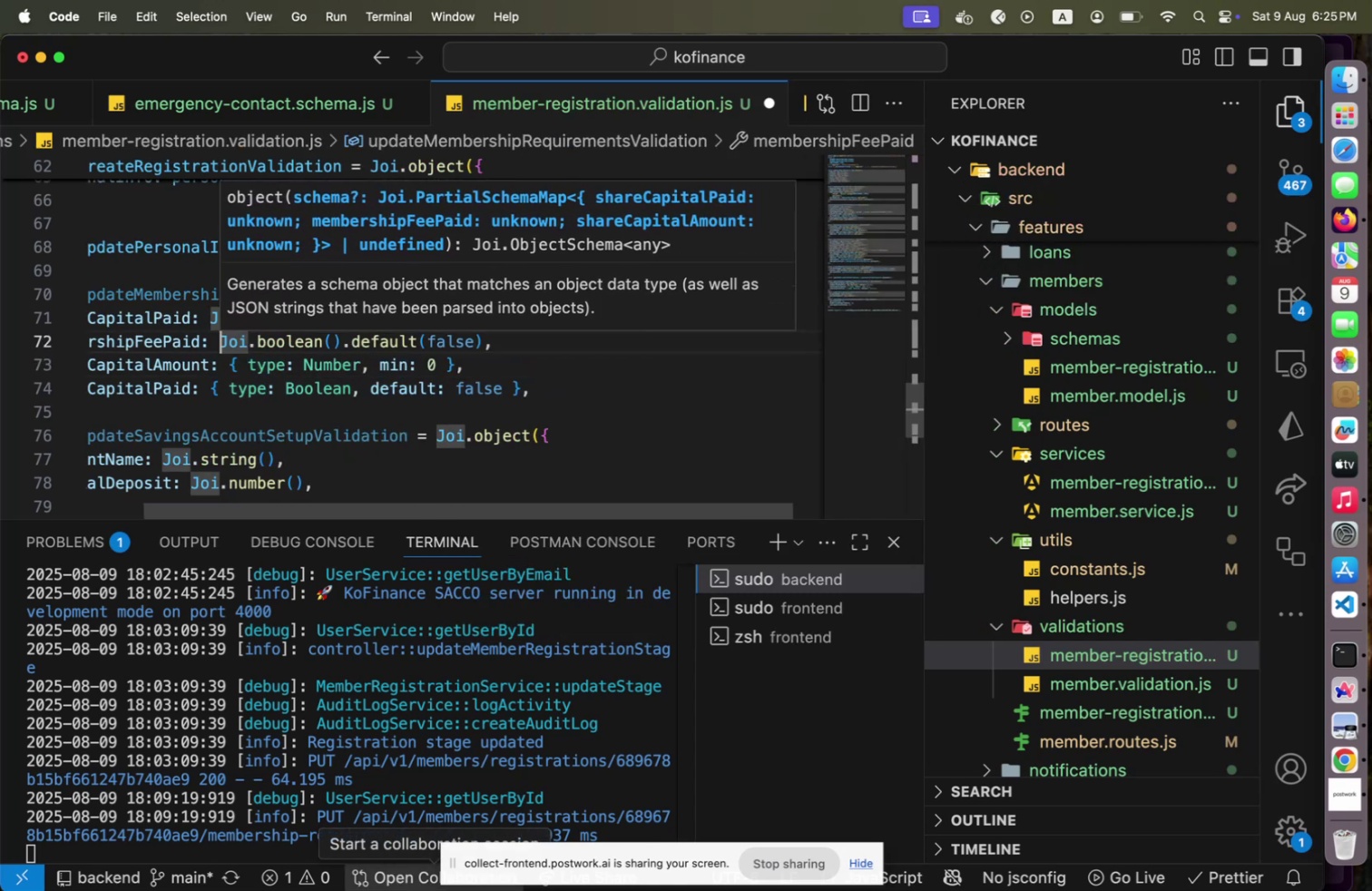 
key(ArrowUp)
 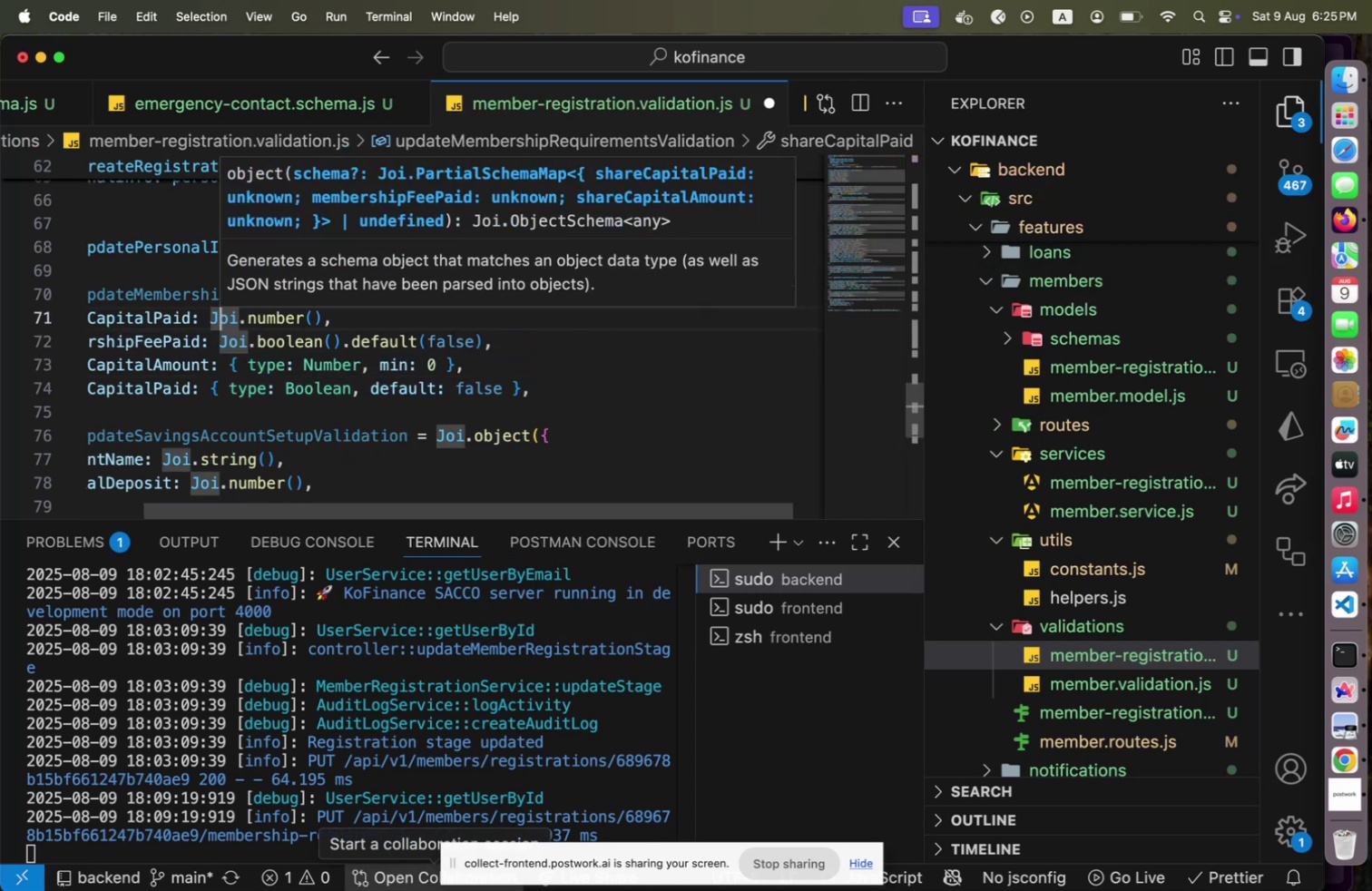 
key(ArrowUp)
 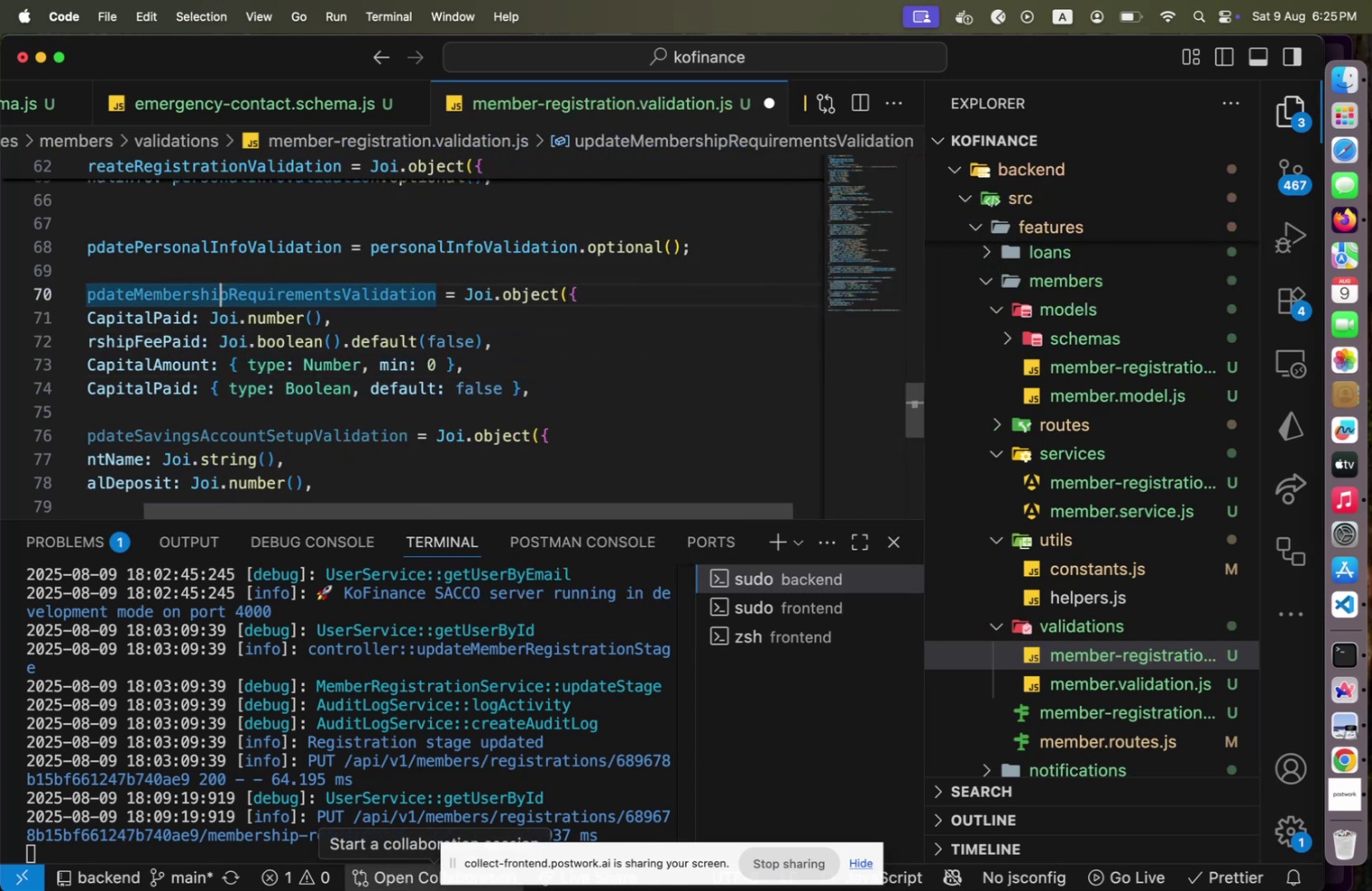 
key(ArrowDown)
 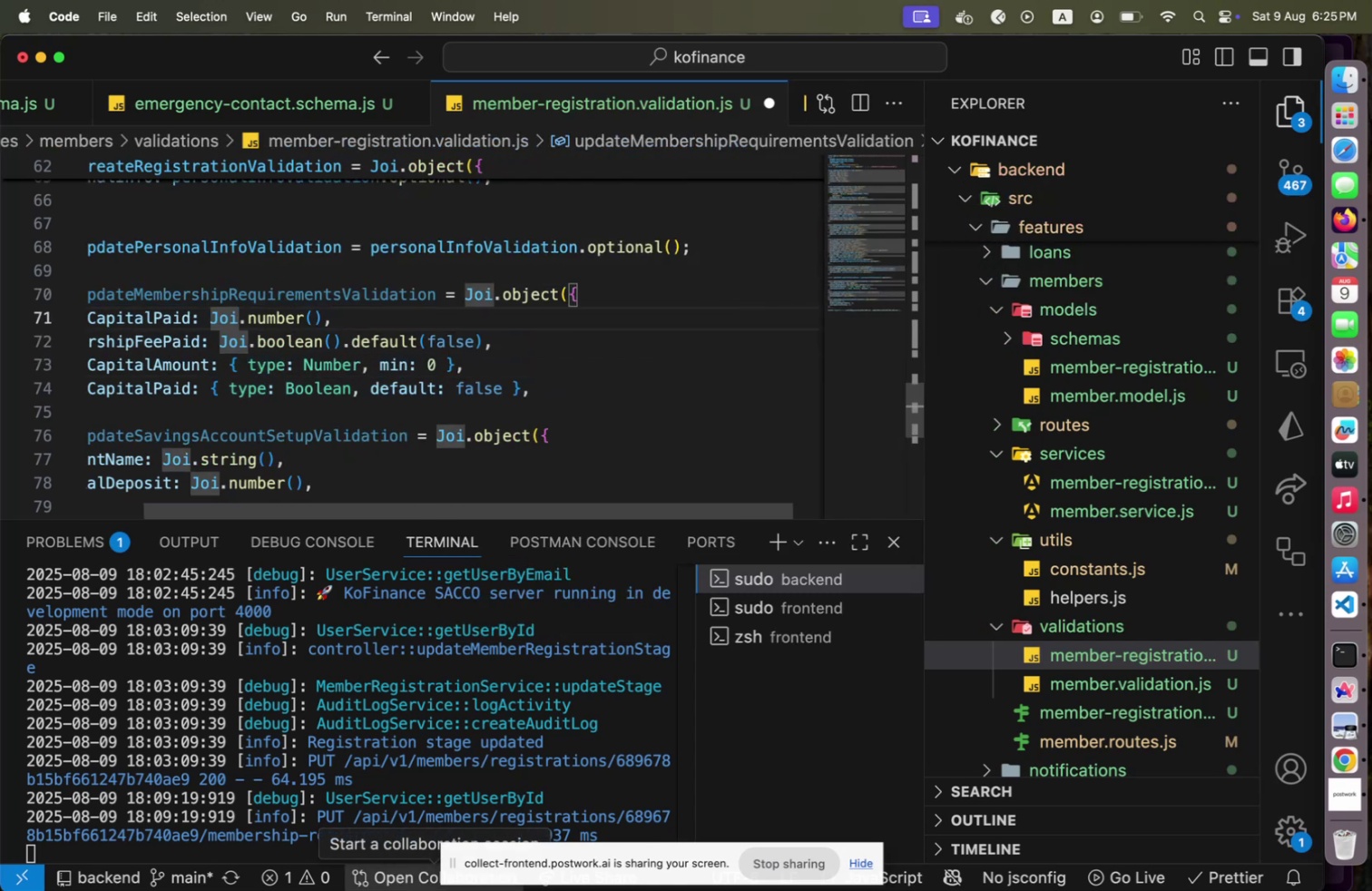 
key(ArrowLeft)
 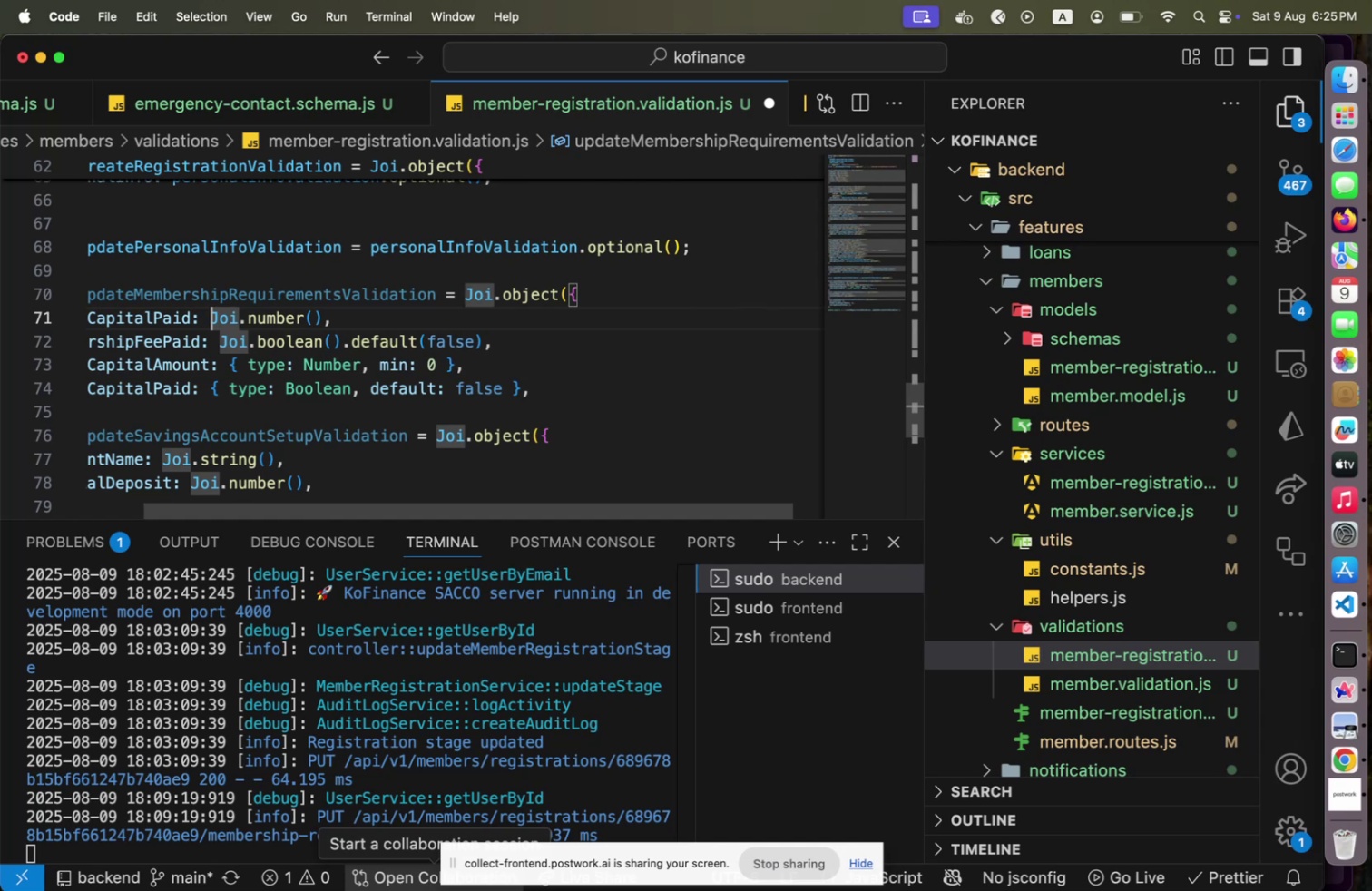 
key(ArrowLeft)
 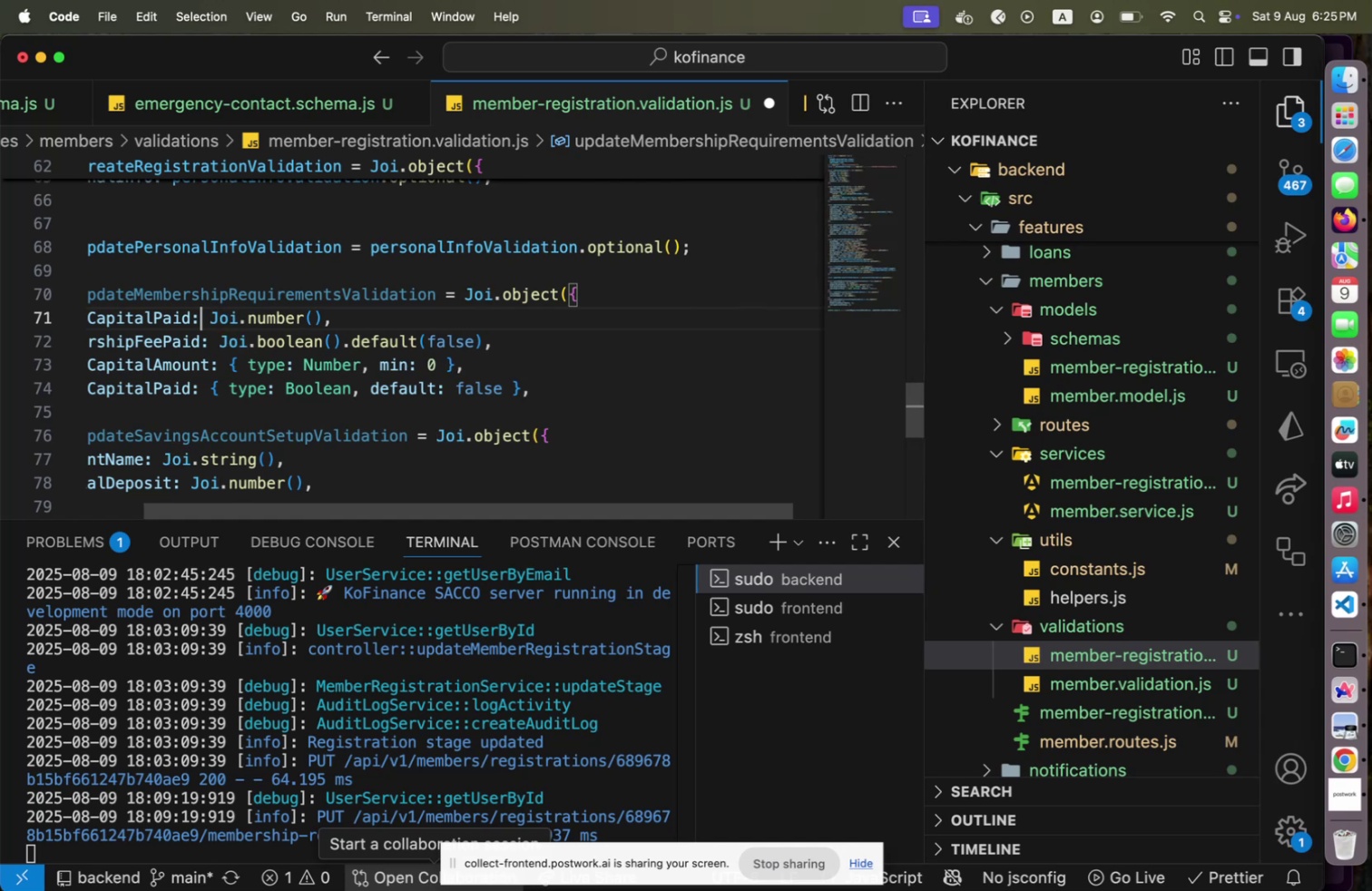 
key(Home)
 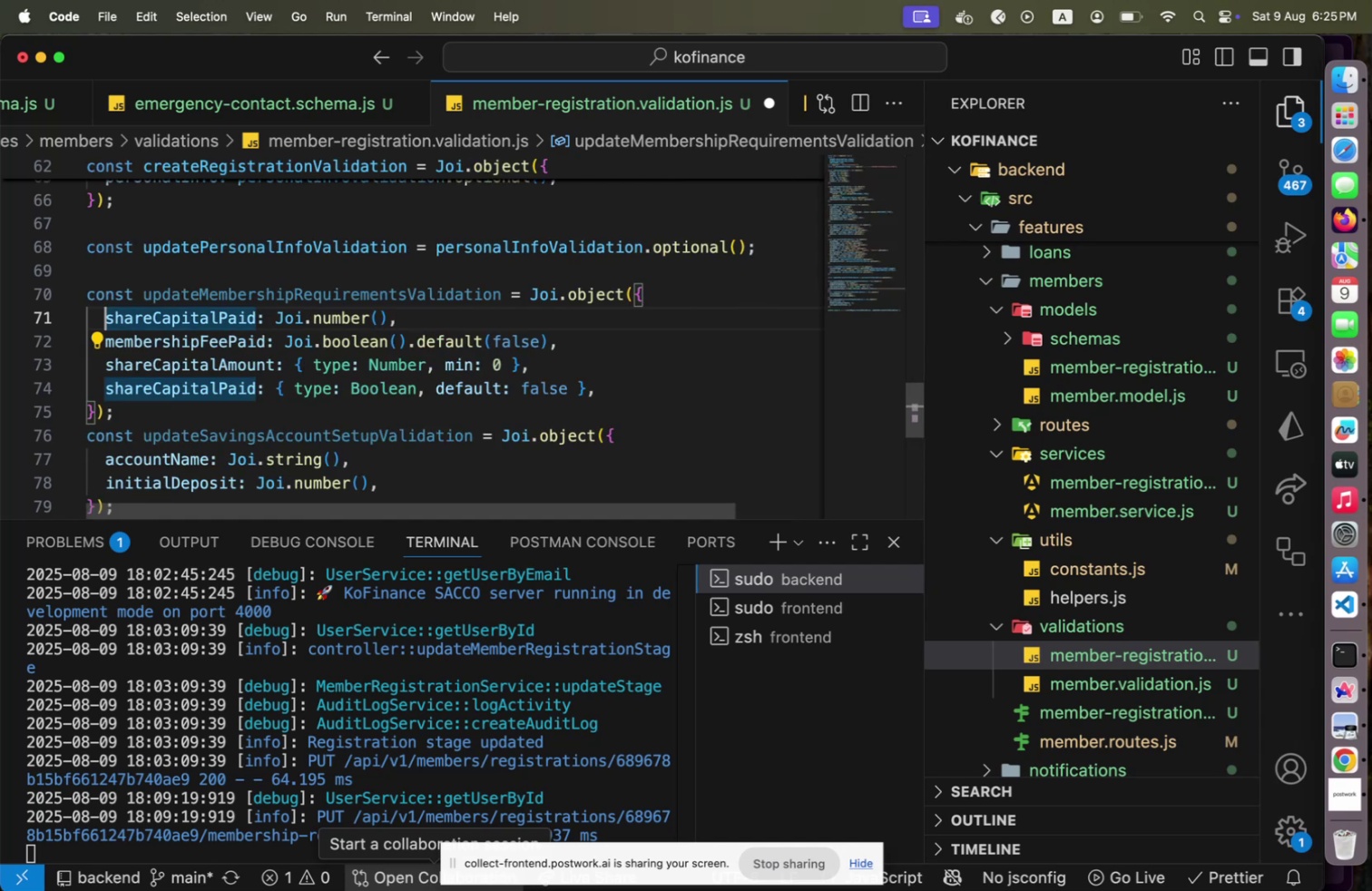 
key(Shift+ArrowRight)
 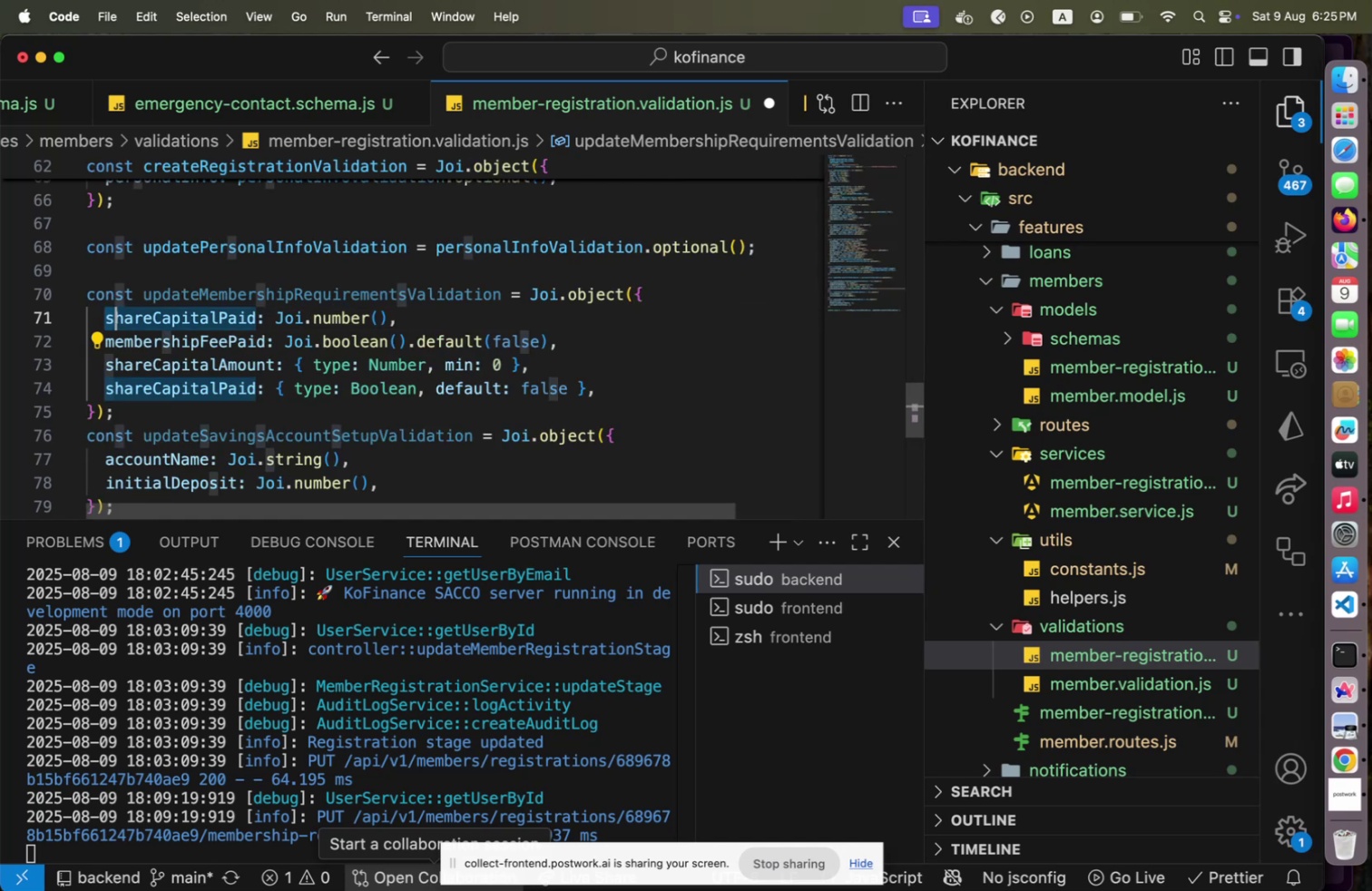 
hold_key(key=ArrowRight, duration=1.51)
 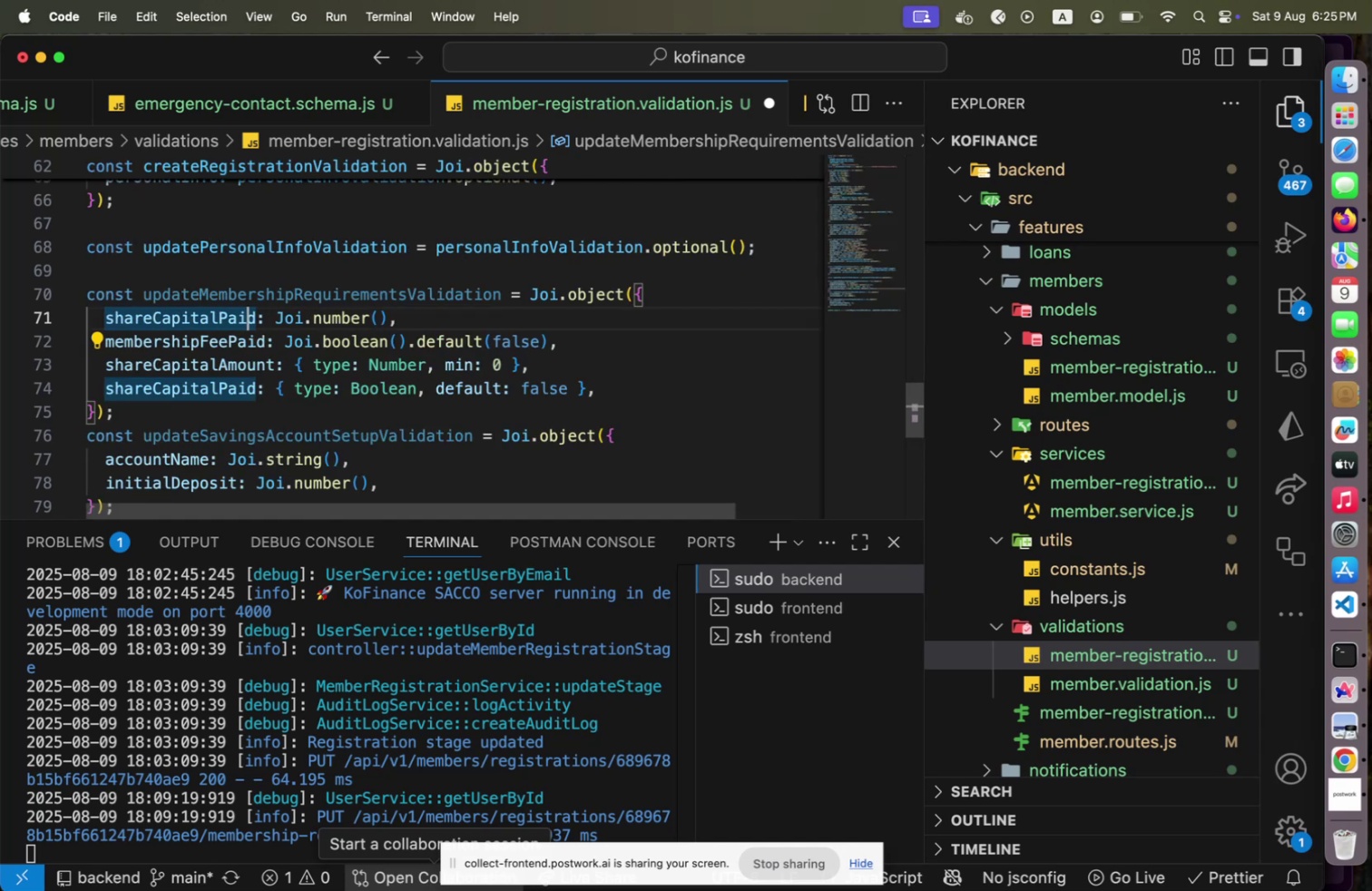 
key(ArrowRight)
 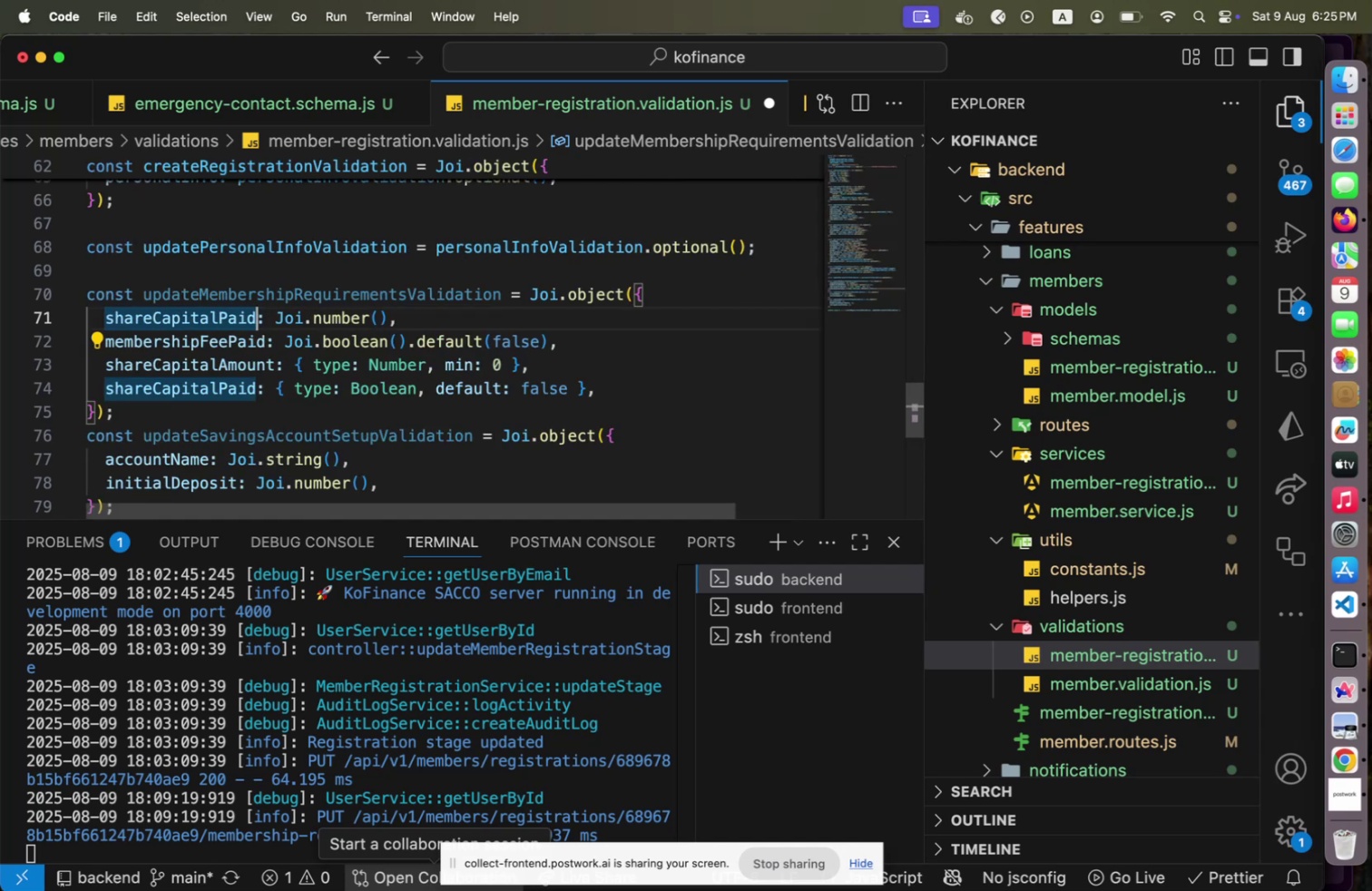 
key(ArrowRight)
 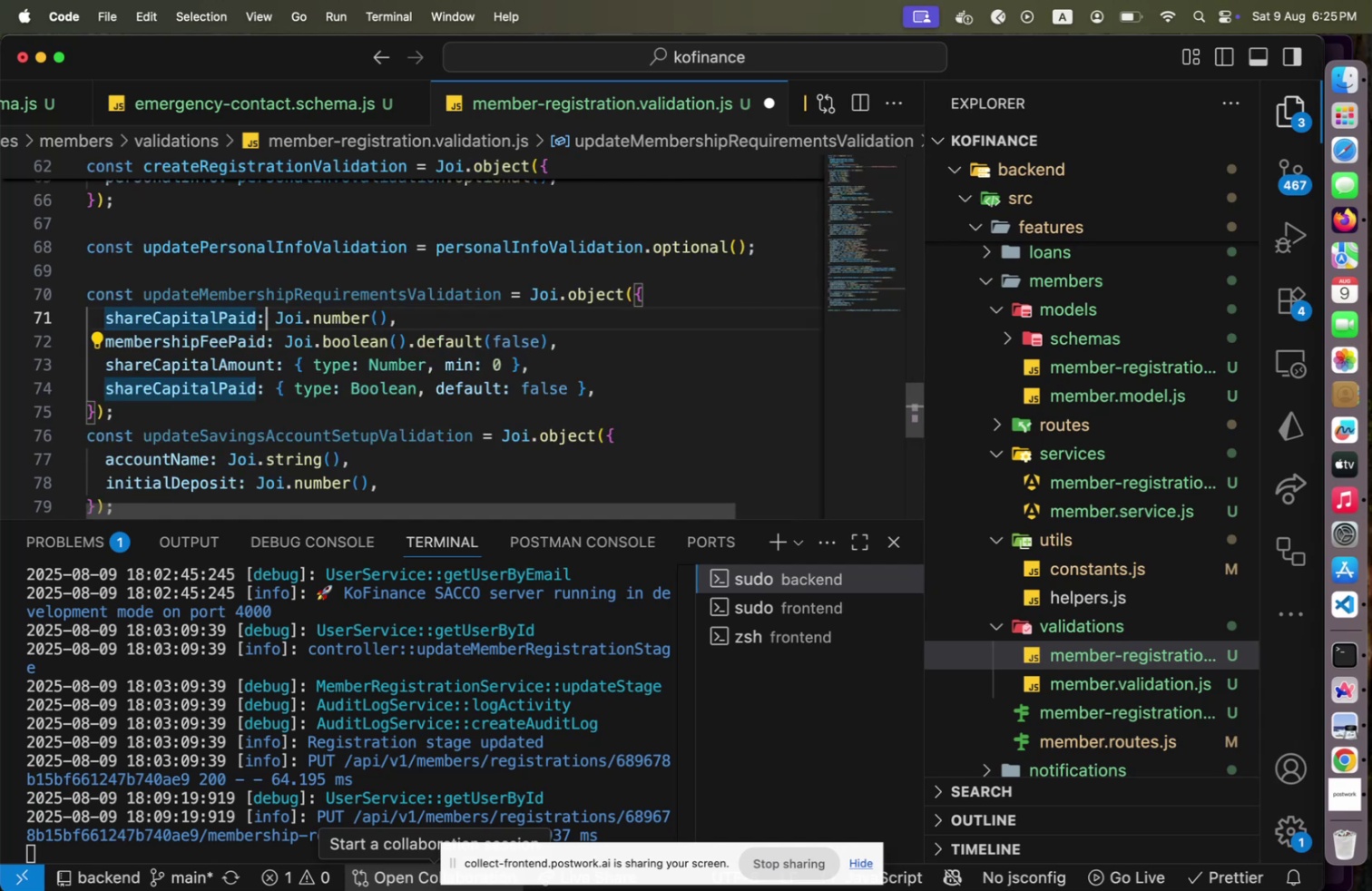 
key(ArrowRight)
 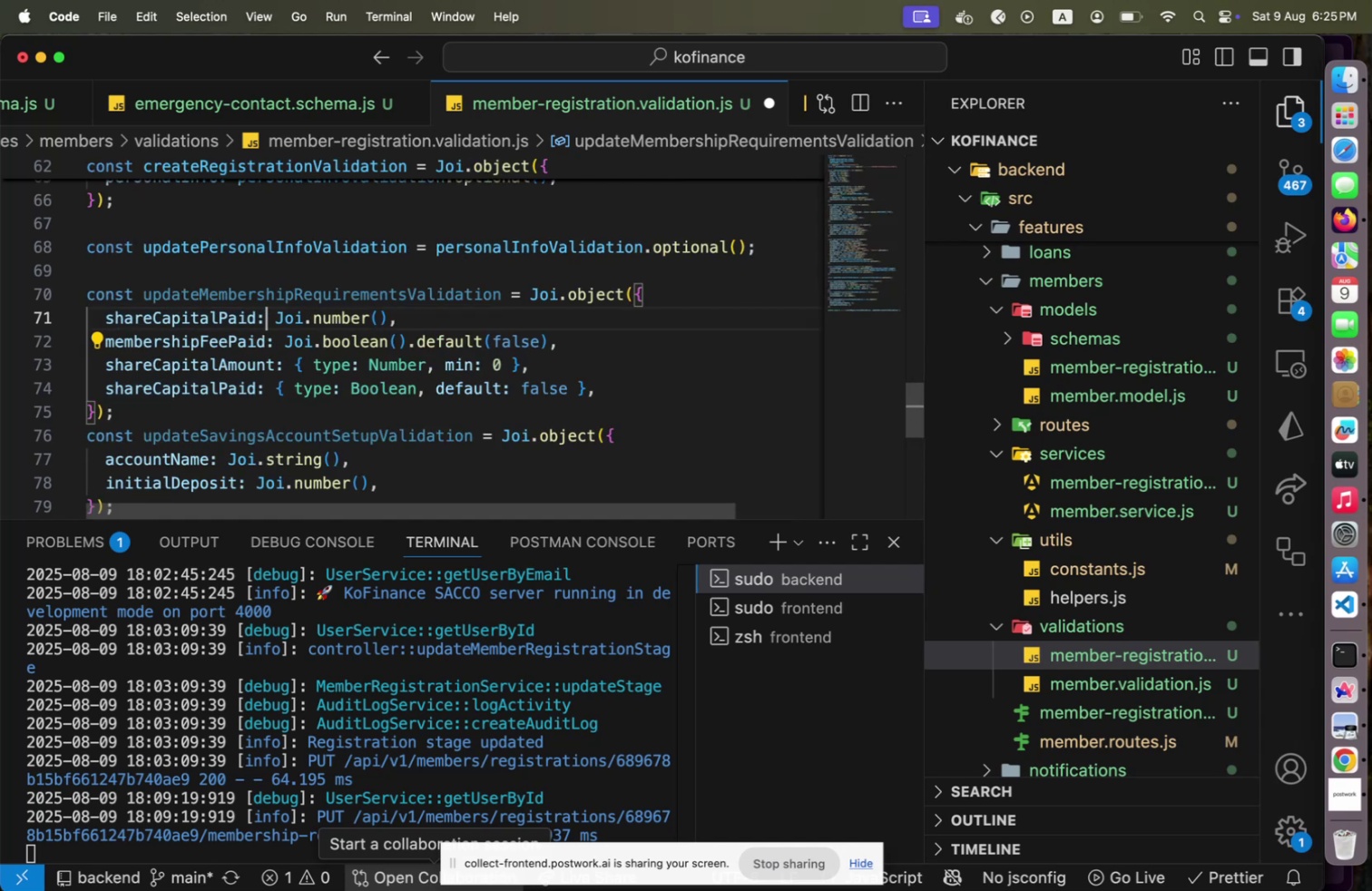 
key(ArrowDown)
 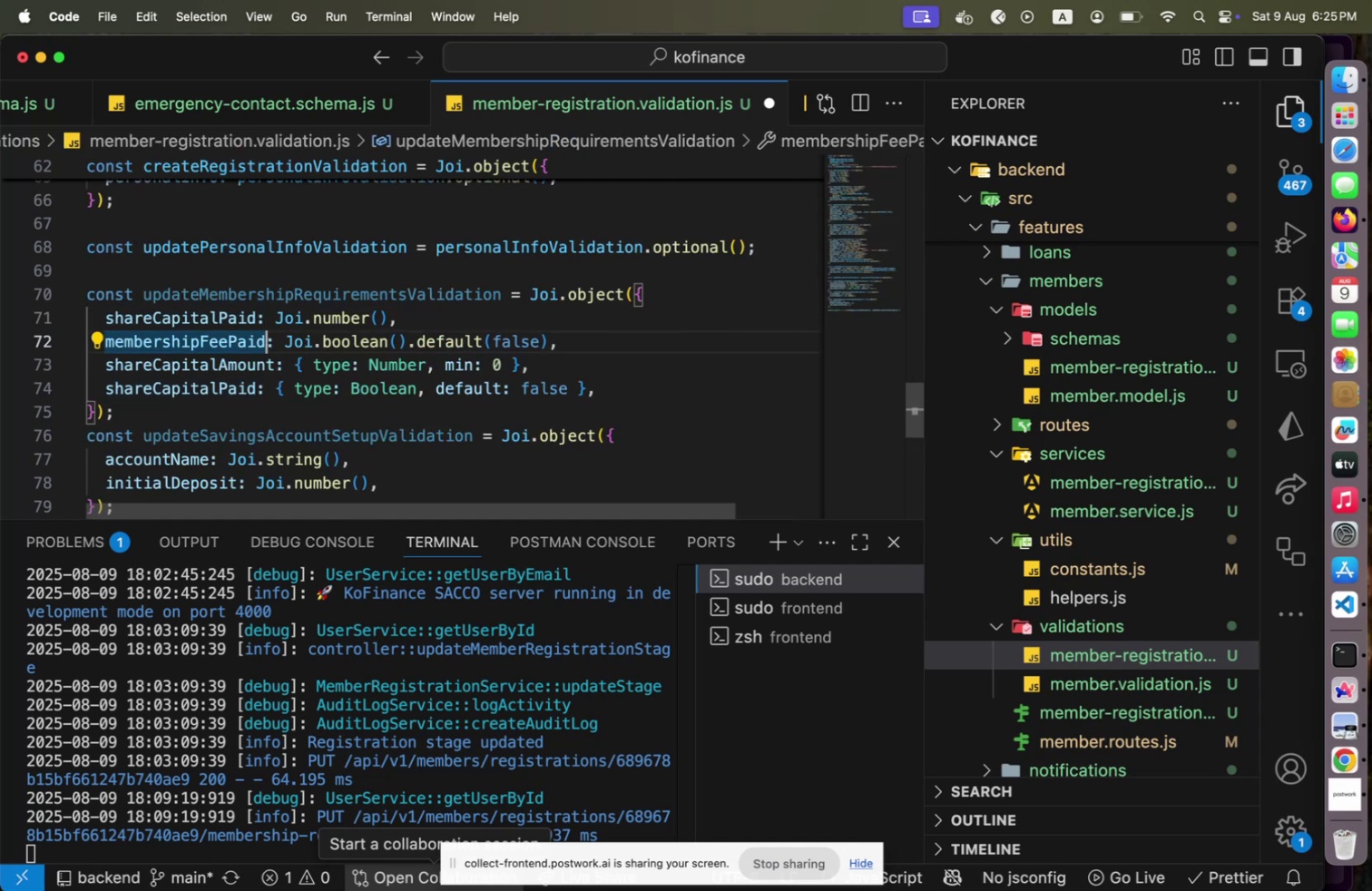 
key(ArrowDown)
 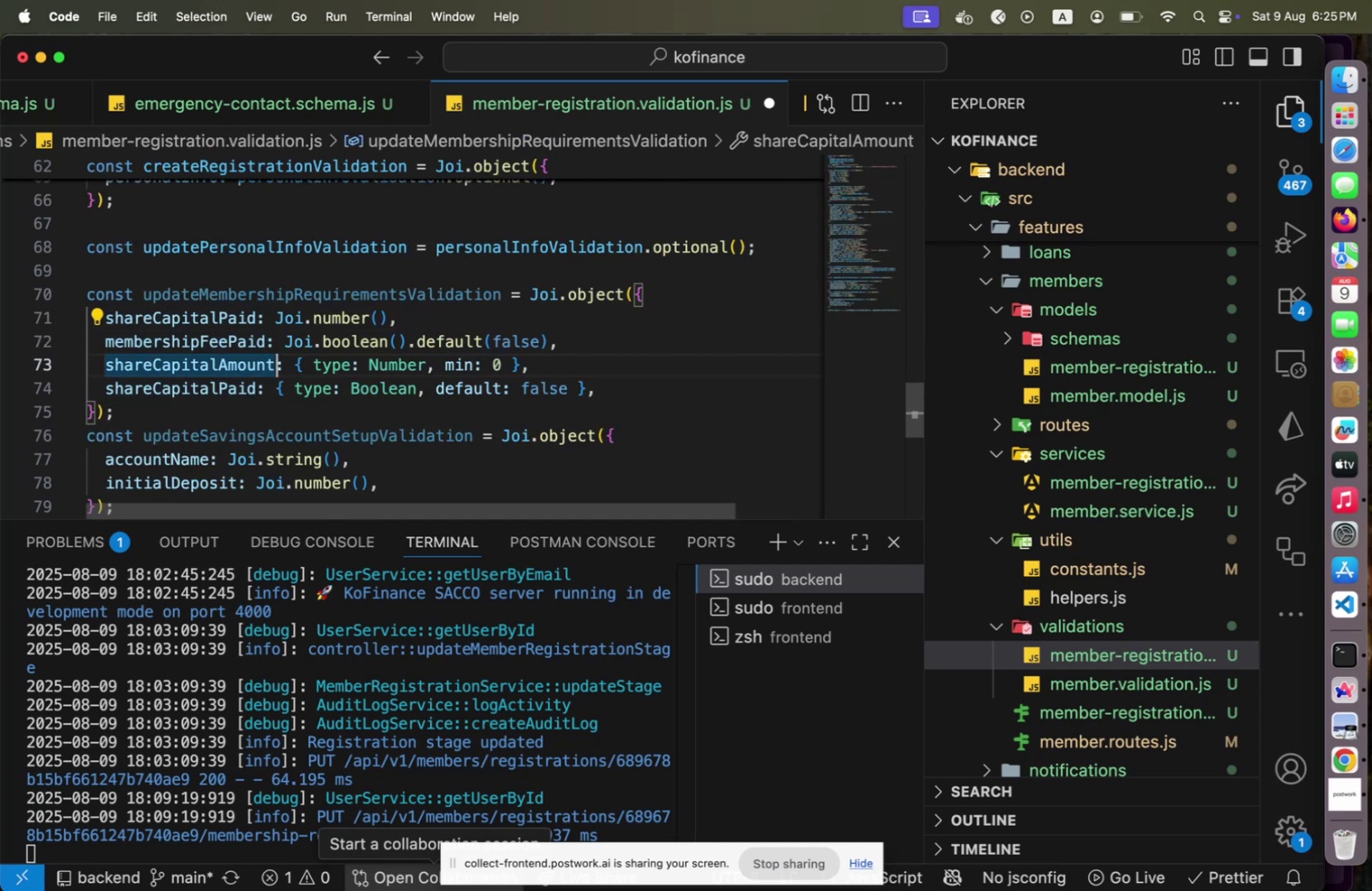 
key(ArrowRight)
 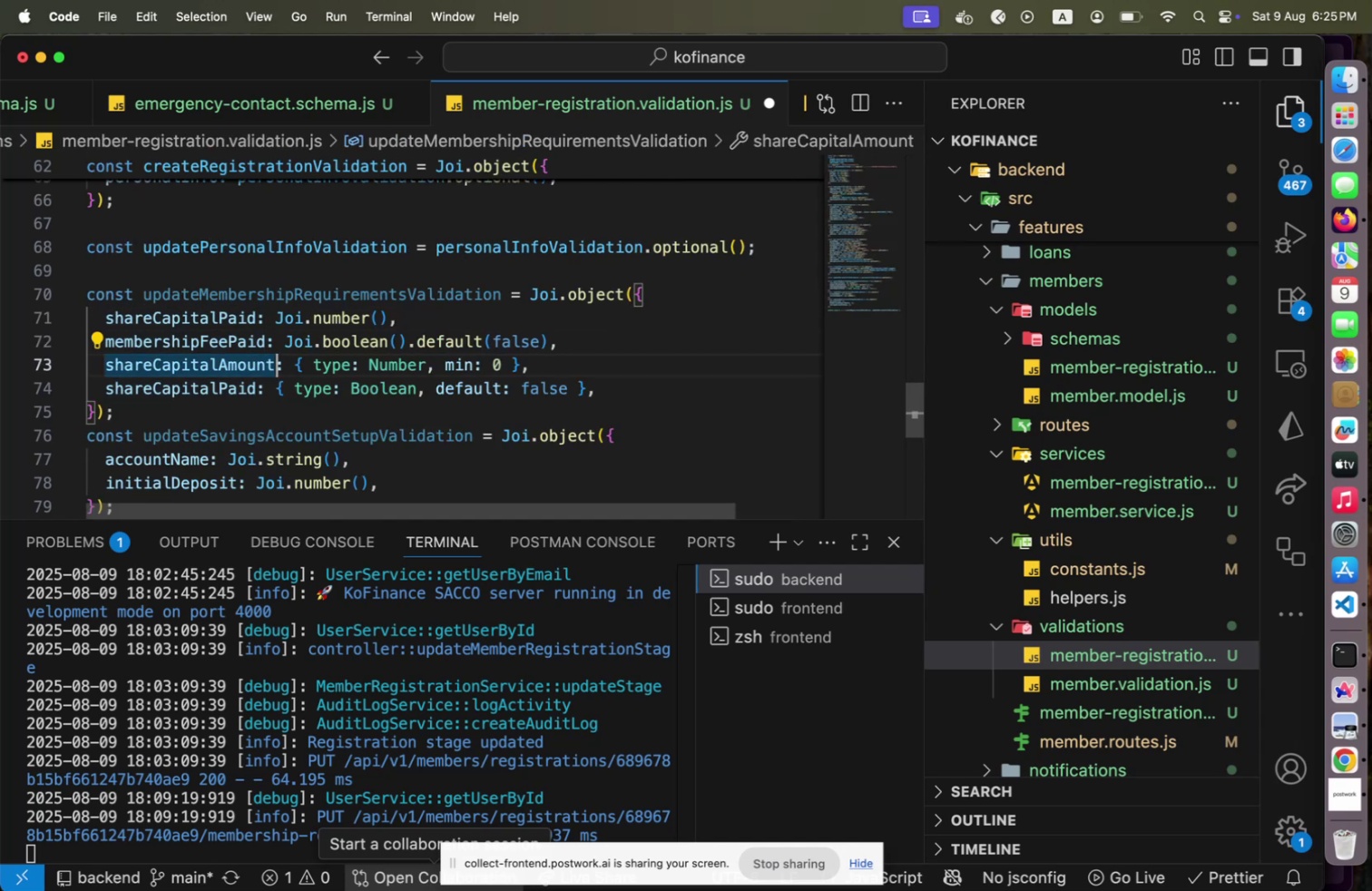 
key(ArrowRight)
 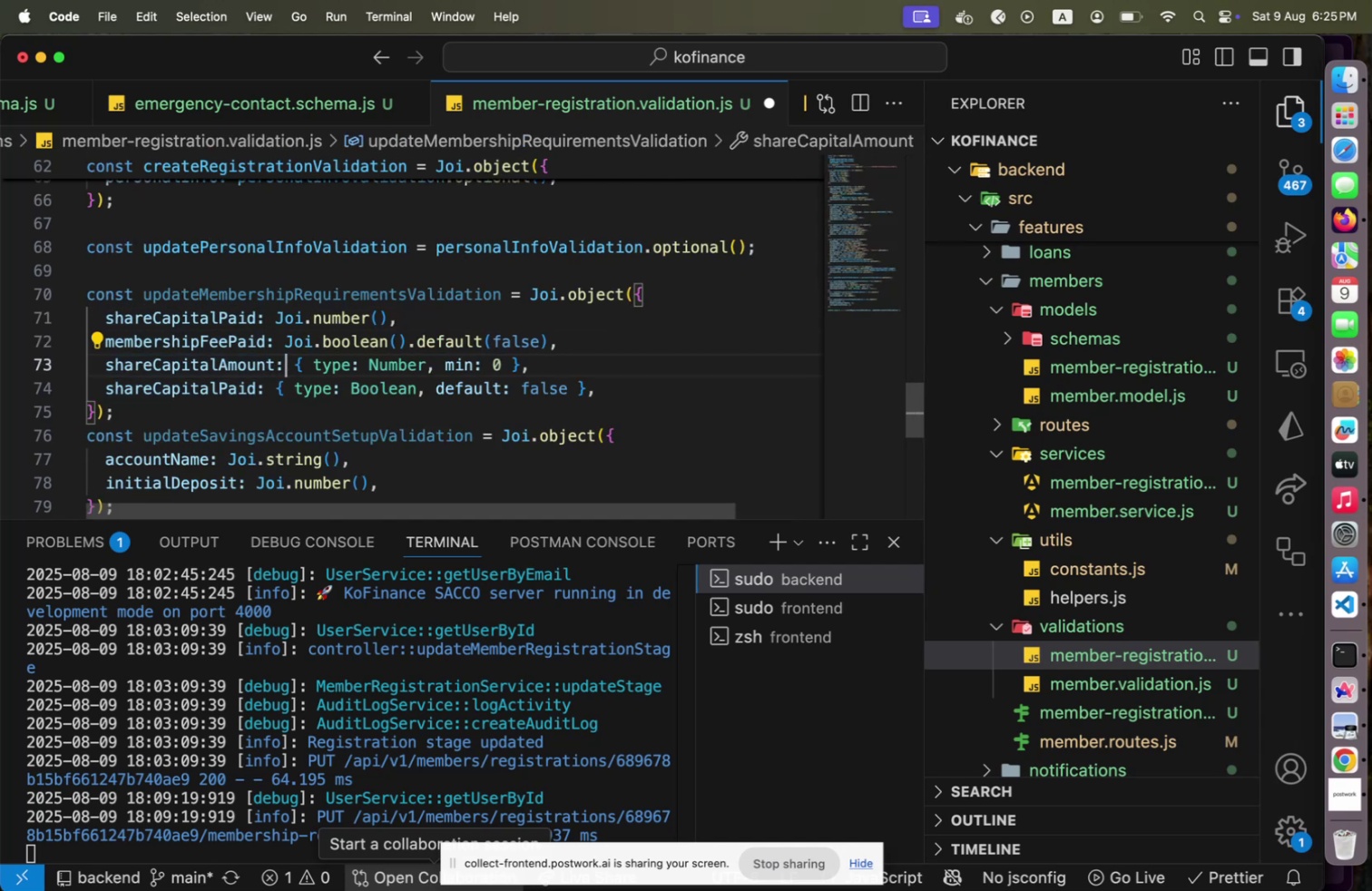 
key(ArrowRight)
 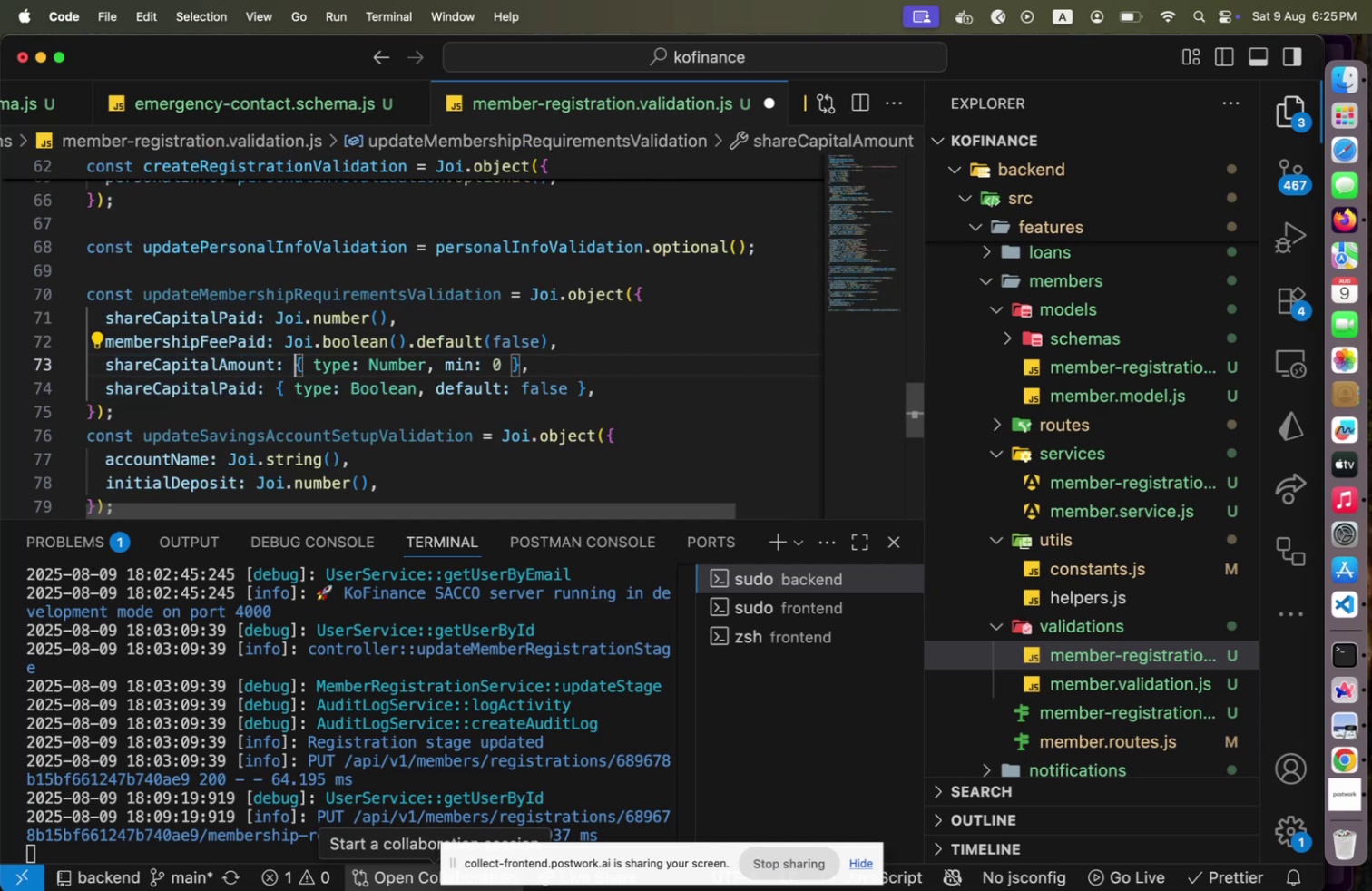 
hold_key(key=ShiftLeft, duration=0.38)
 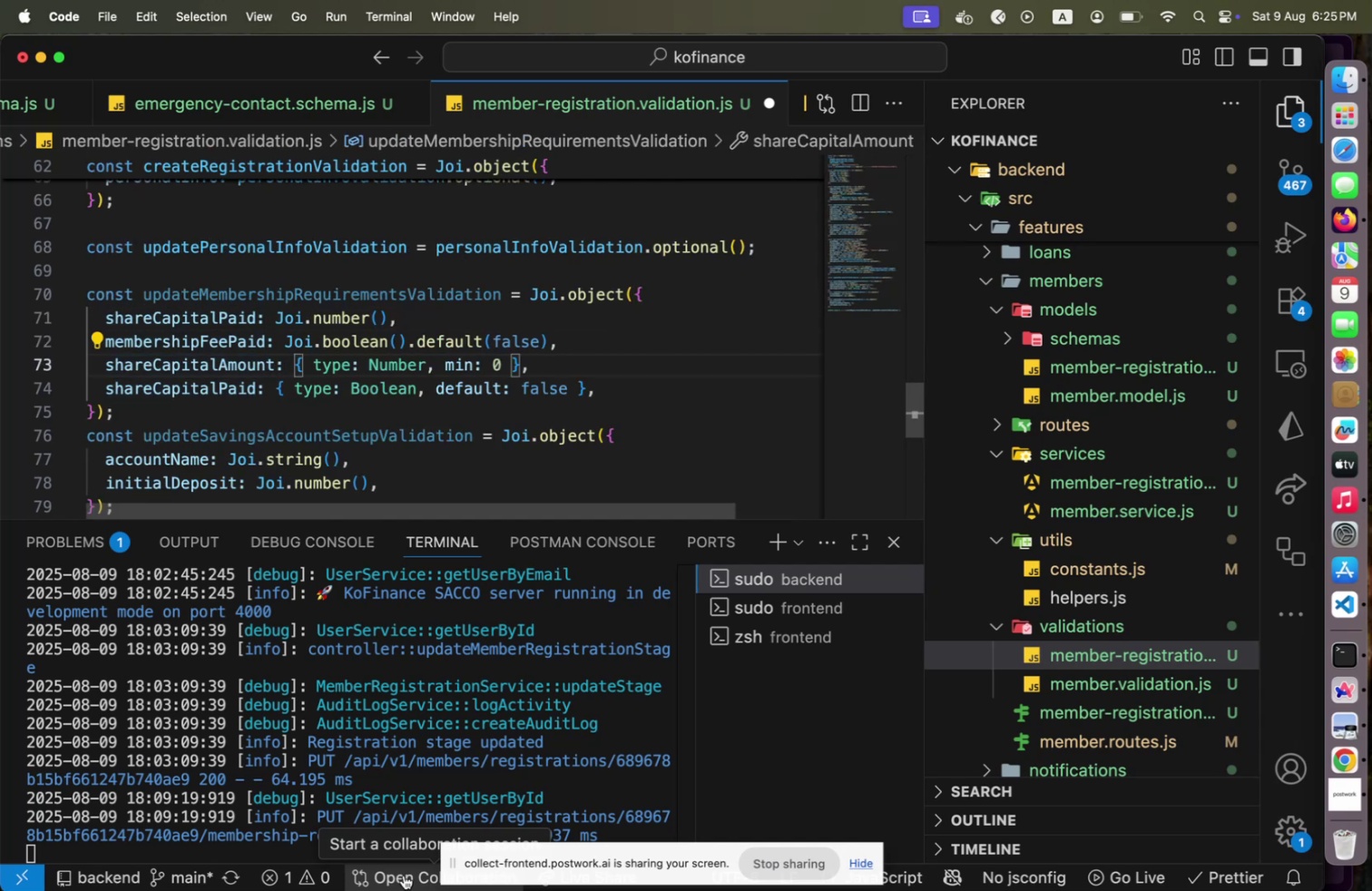 
type(Joi.b)
 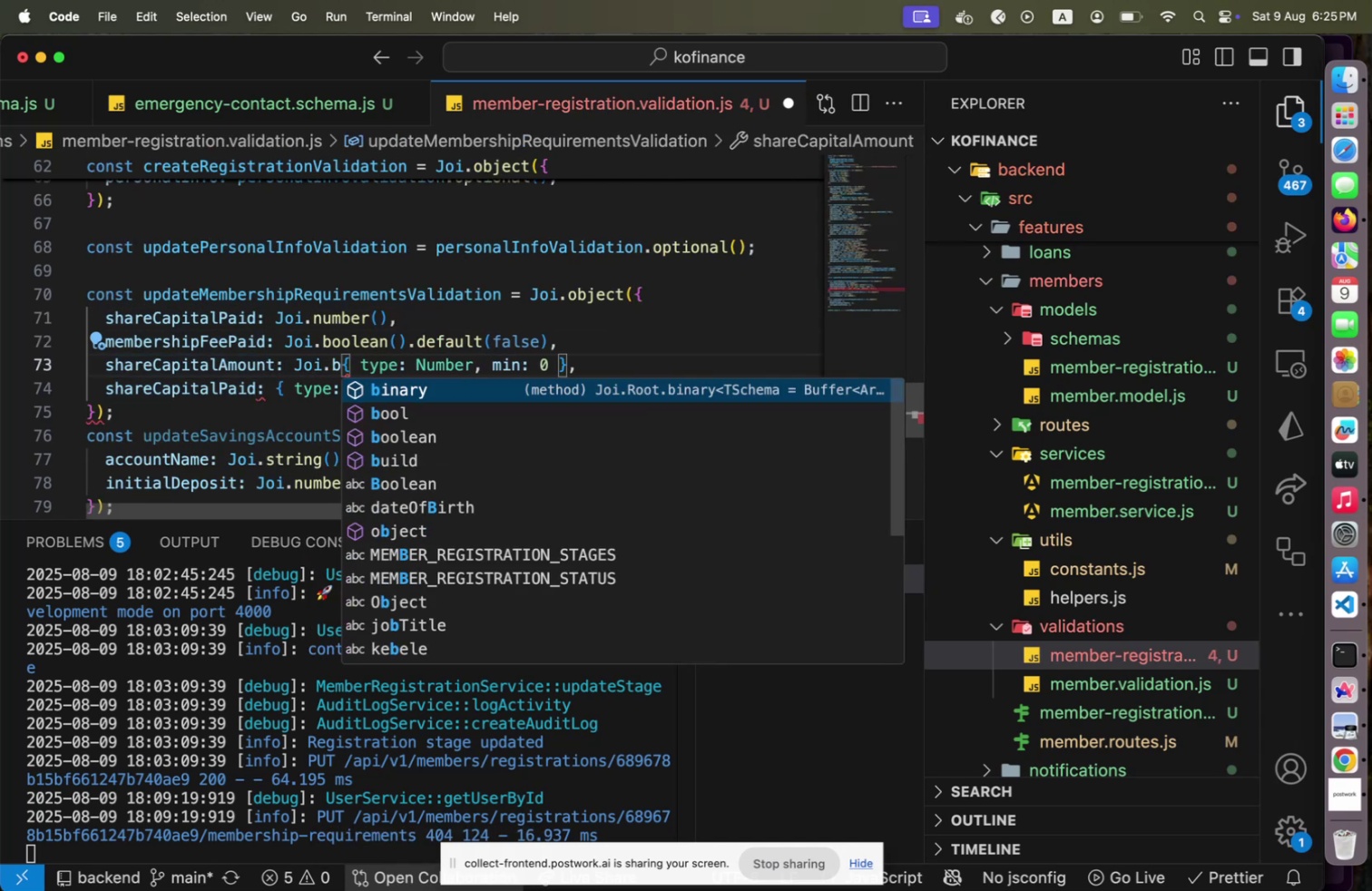 
key(ArrowDown)
 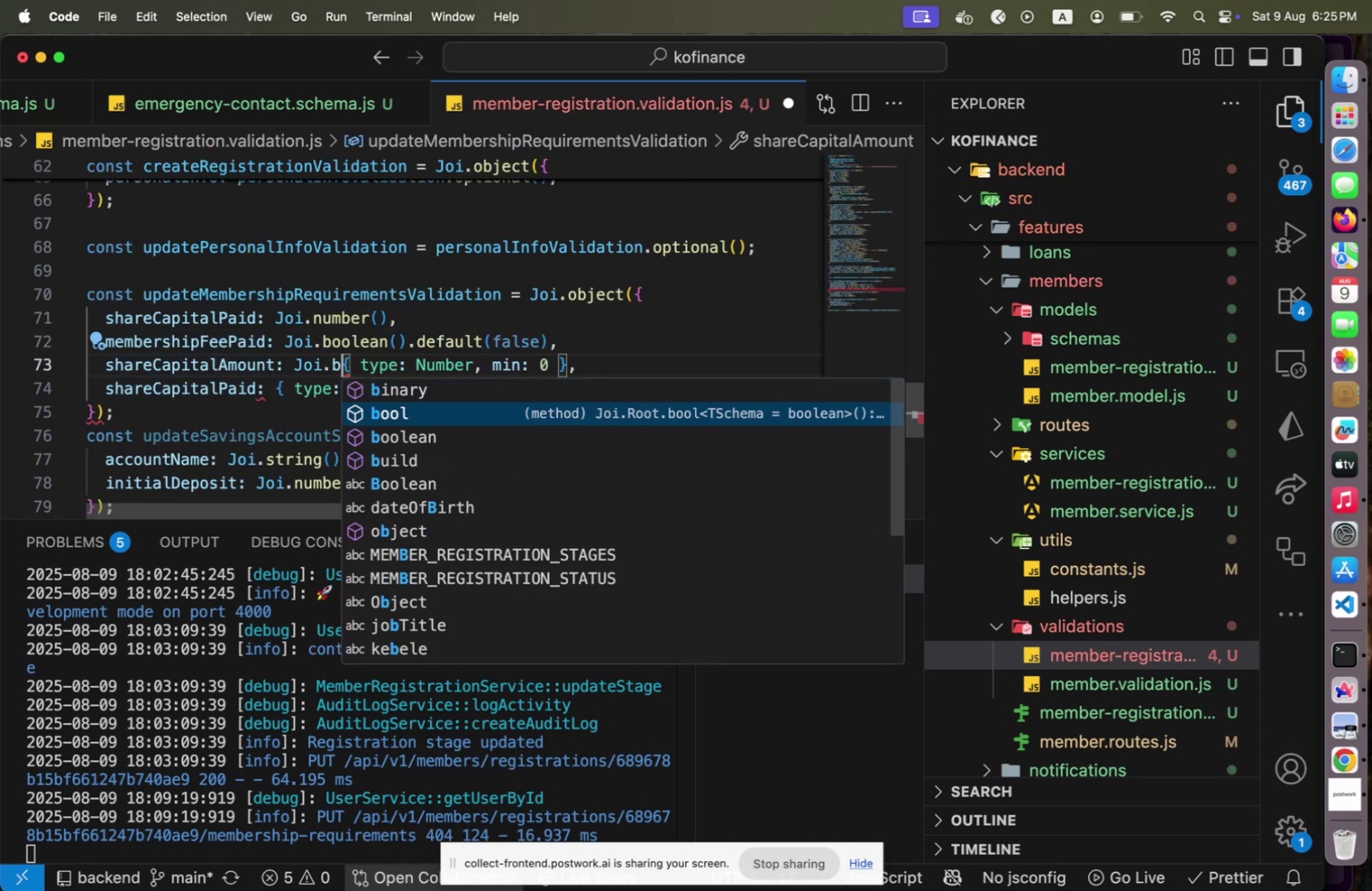 
key(ArrowDown)
 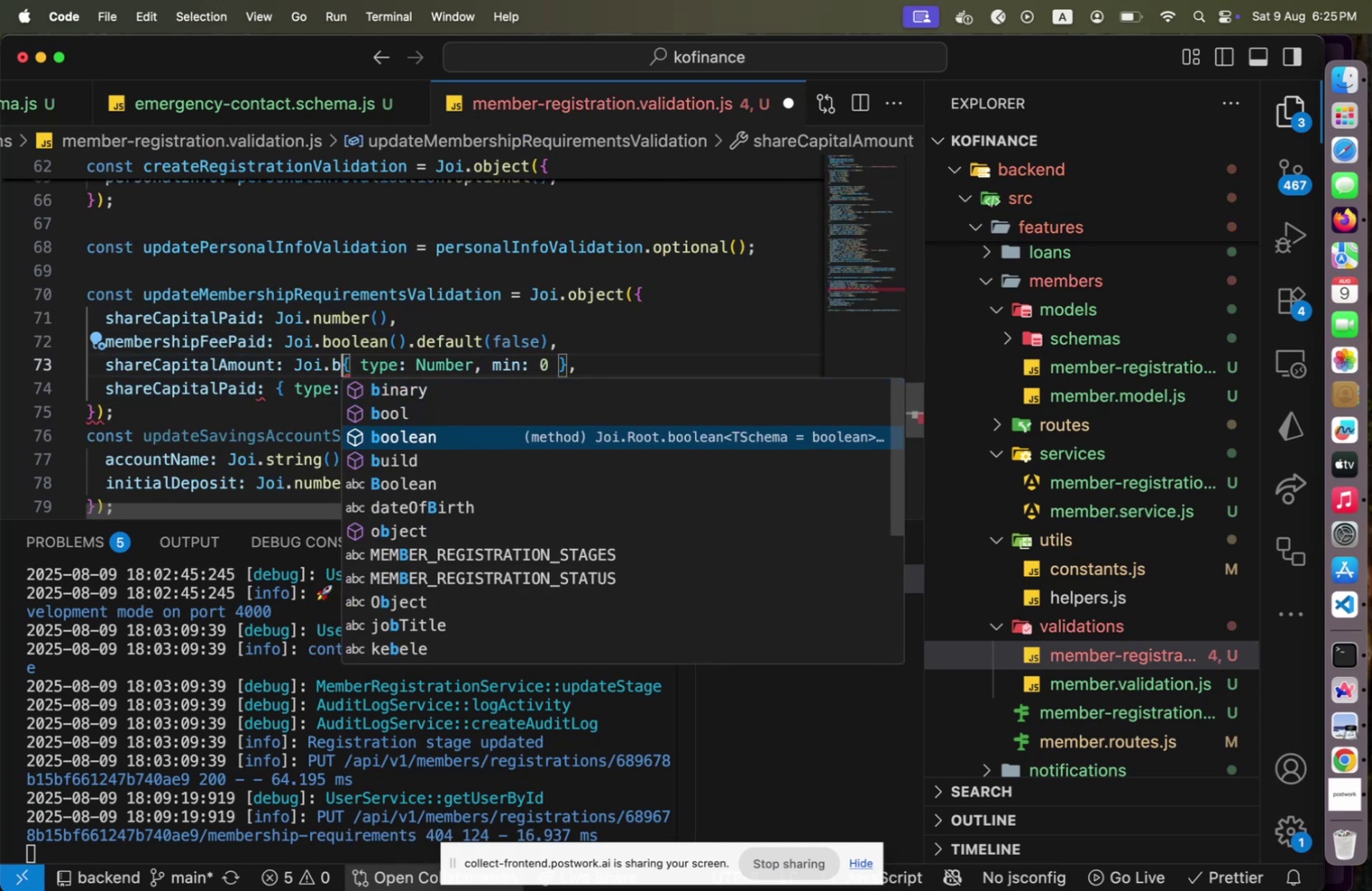 
key(Enter)
 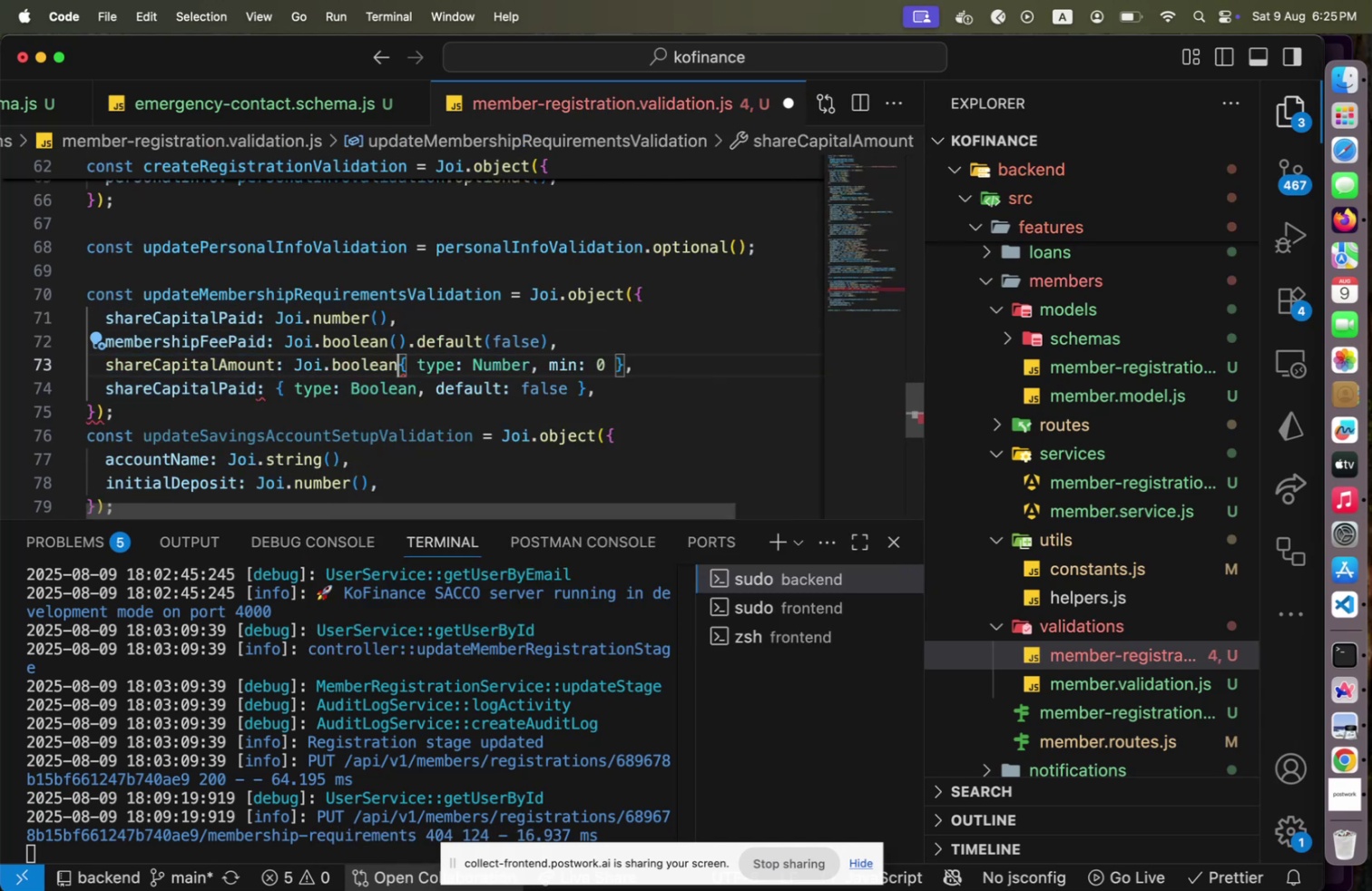 
hold_key(key=Backspace, duration=0.85)
 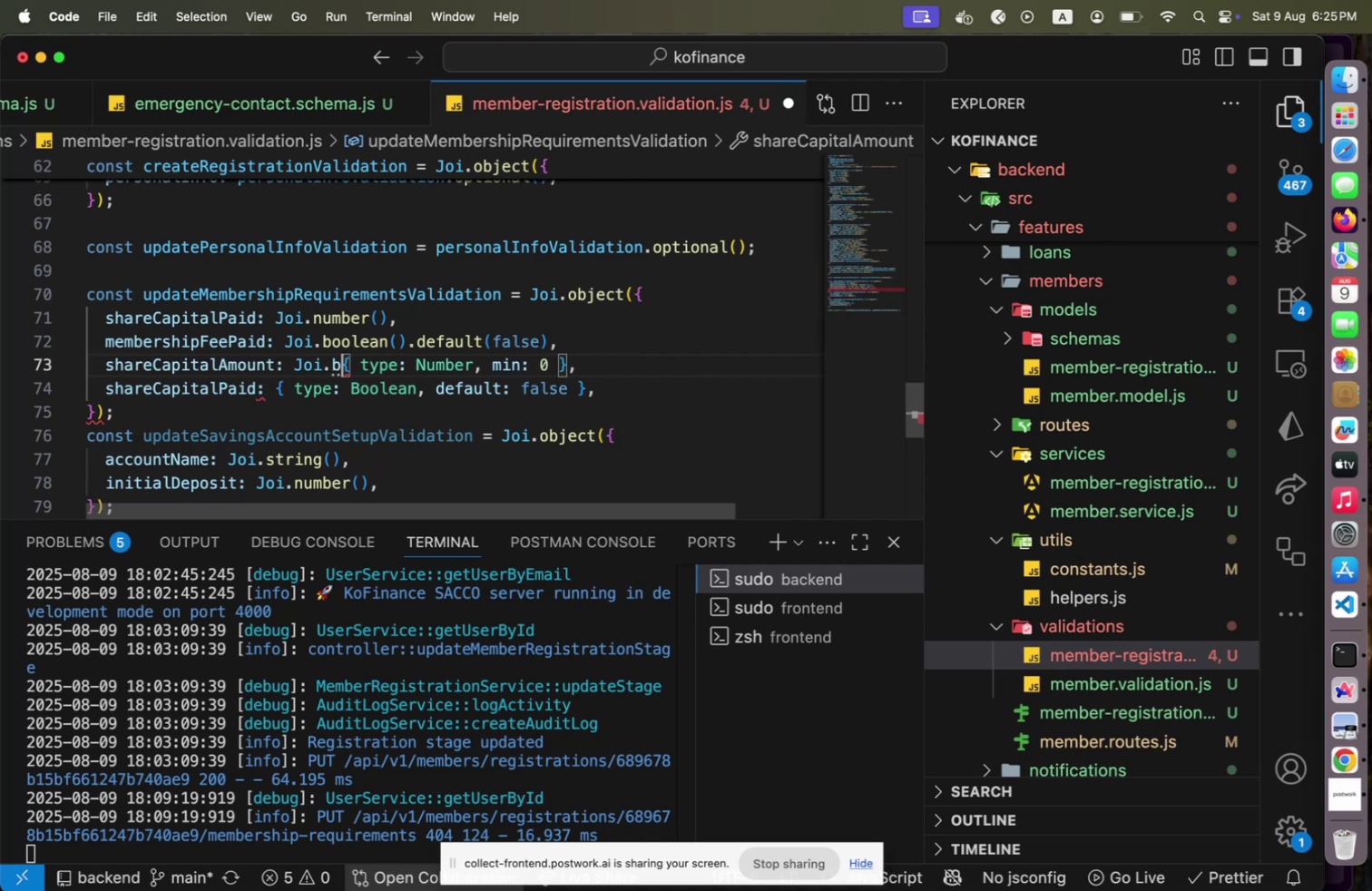 
key(Backspace)
type(number().mn)
 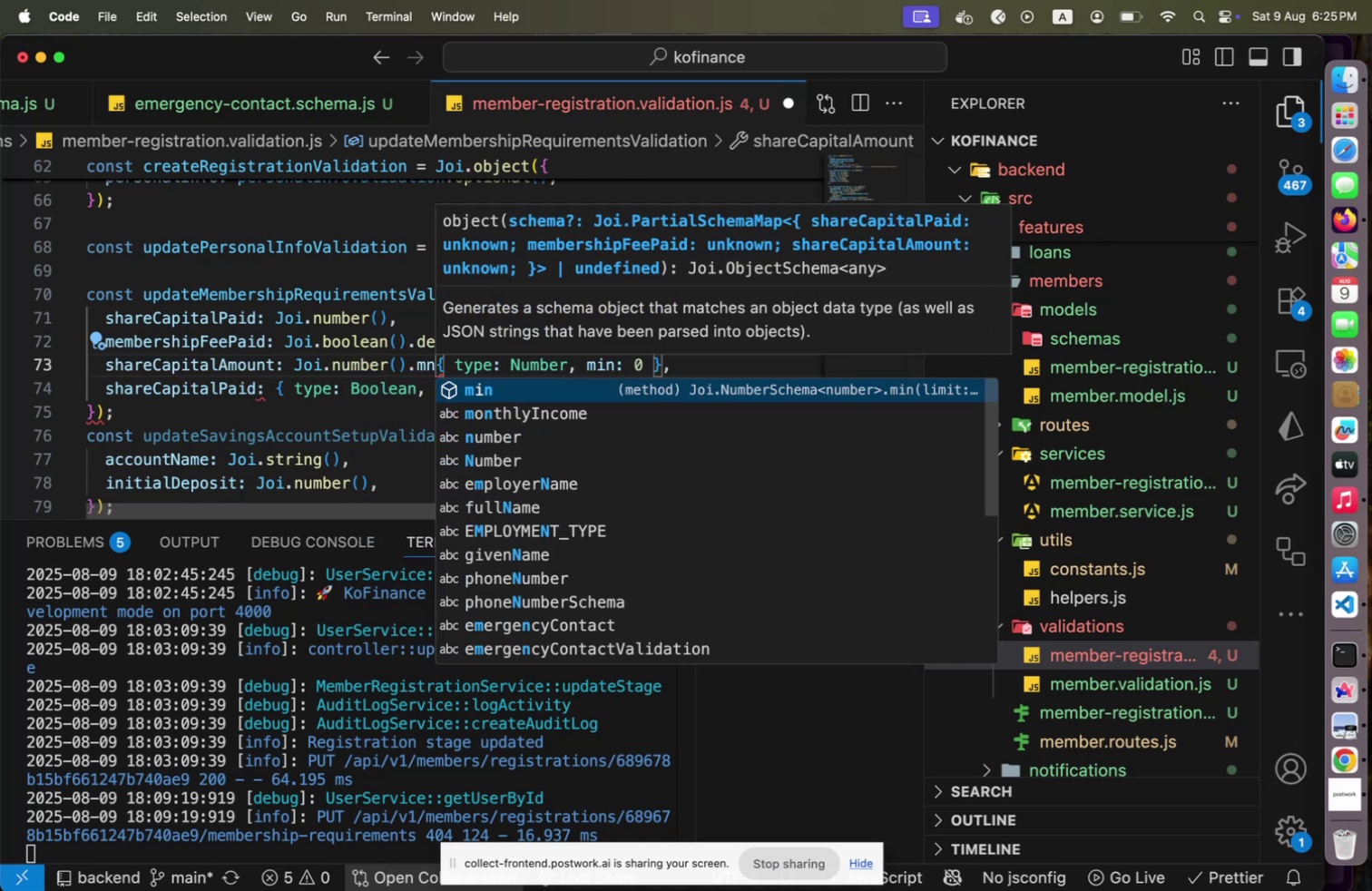 
key(Enter)
 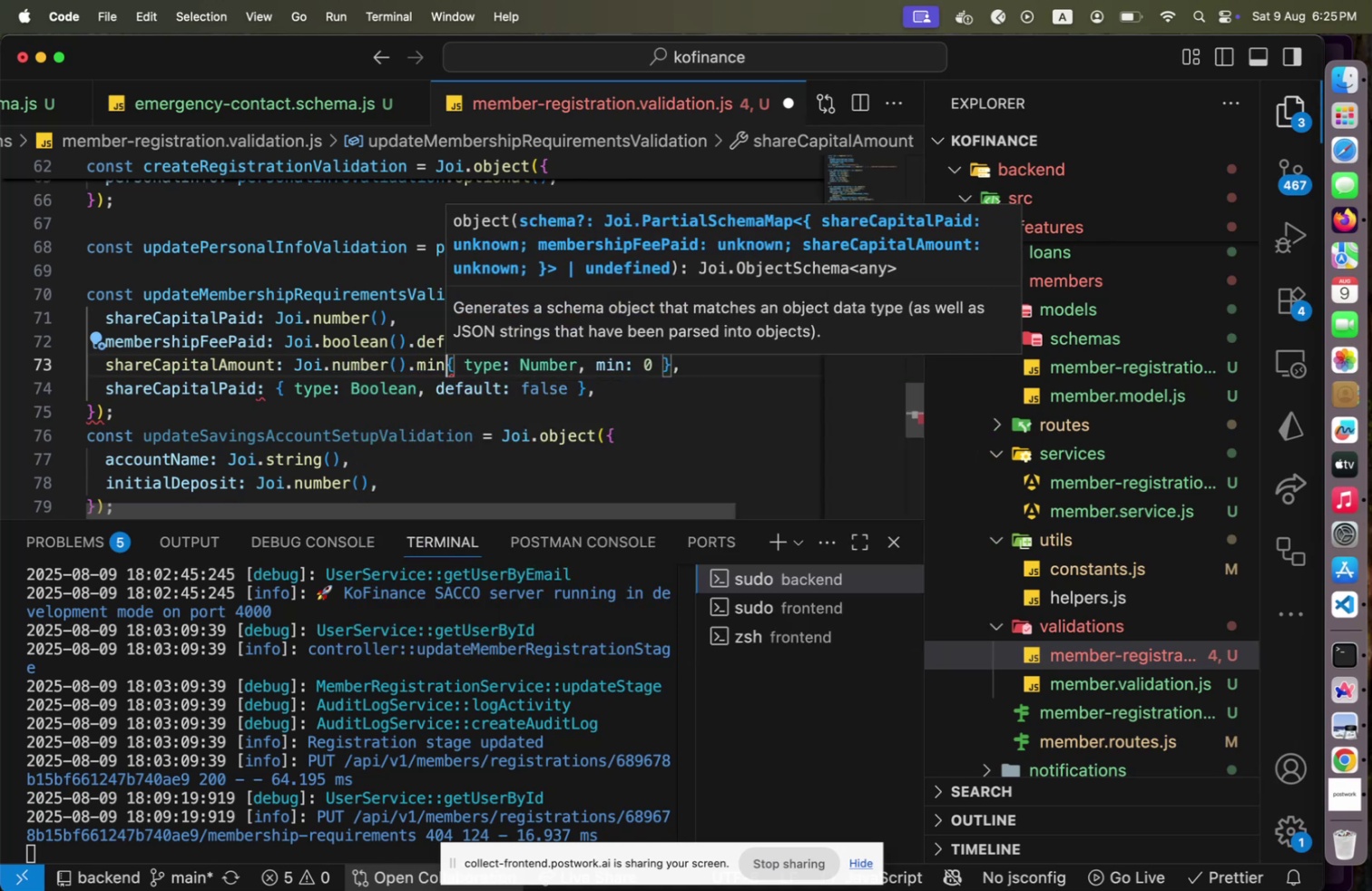 
type(())
 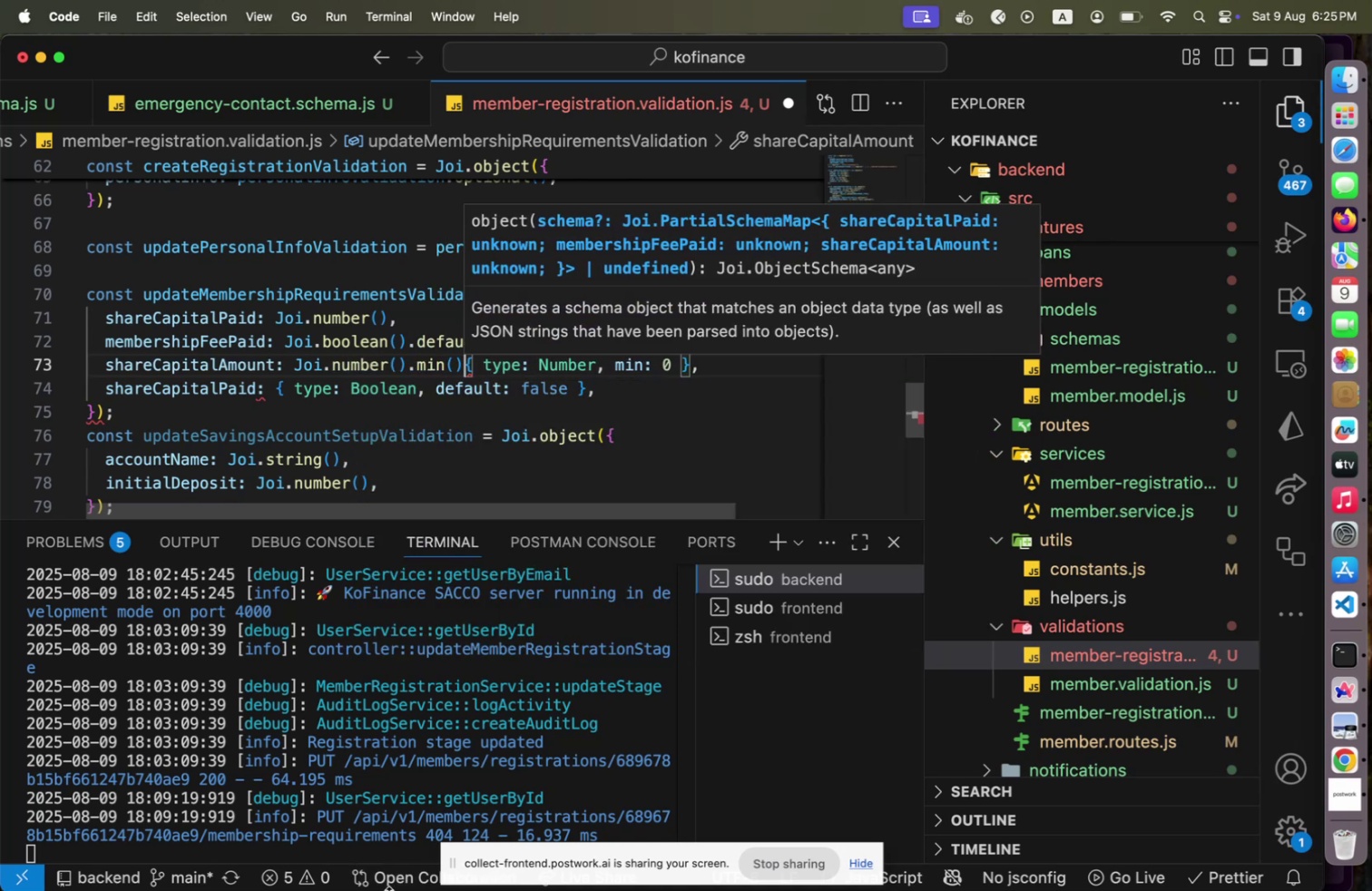 
key(ArrowLeft)
 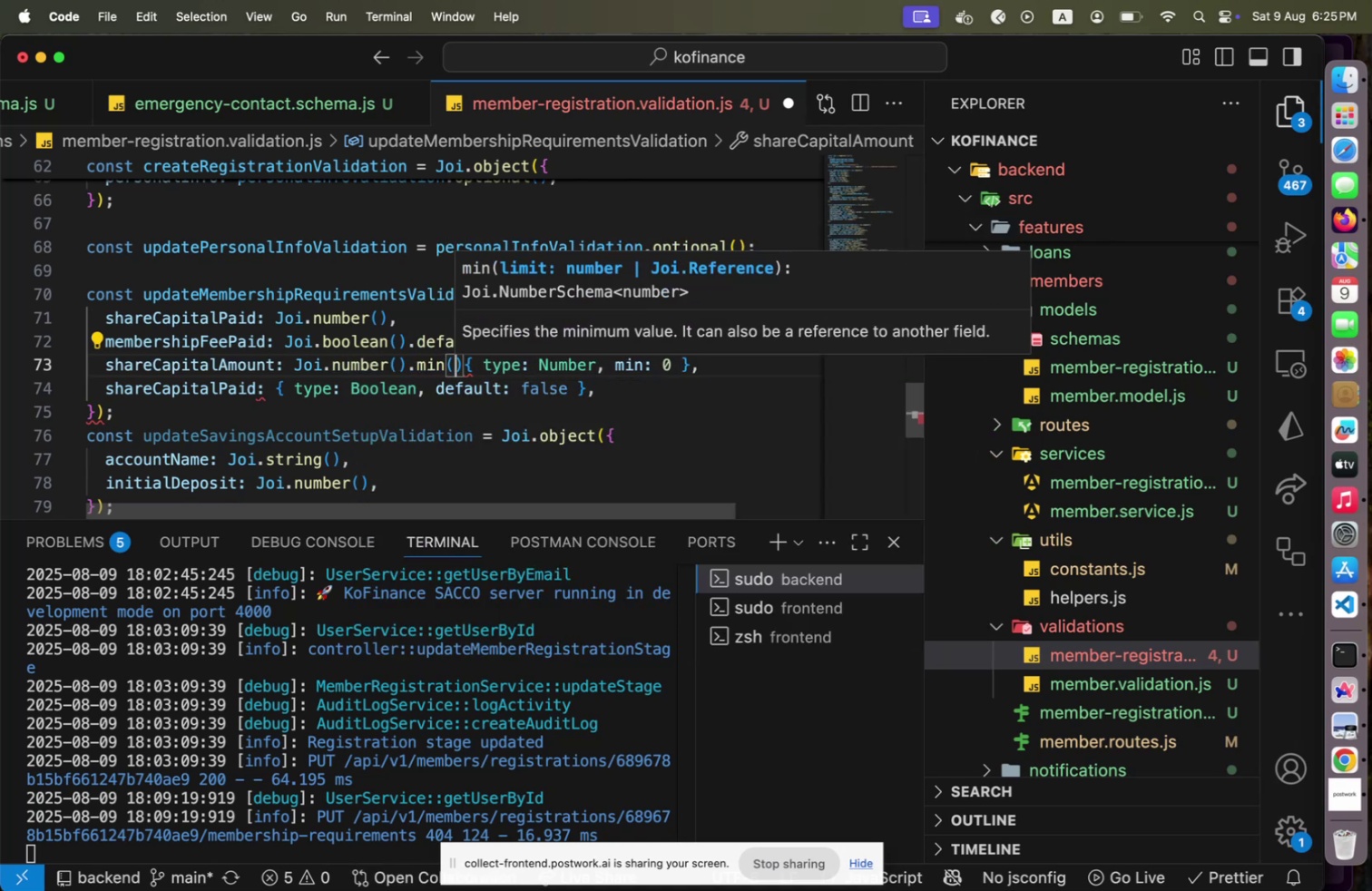 
key(0)
 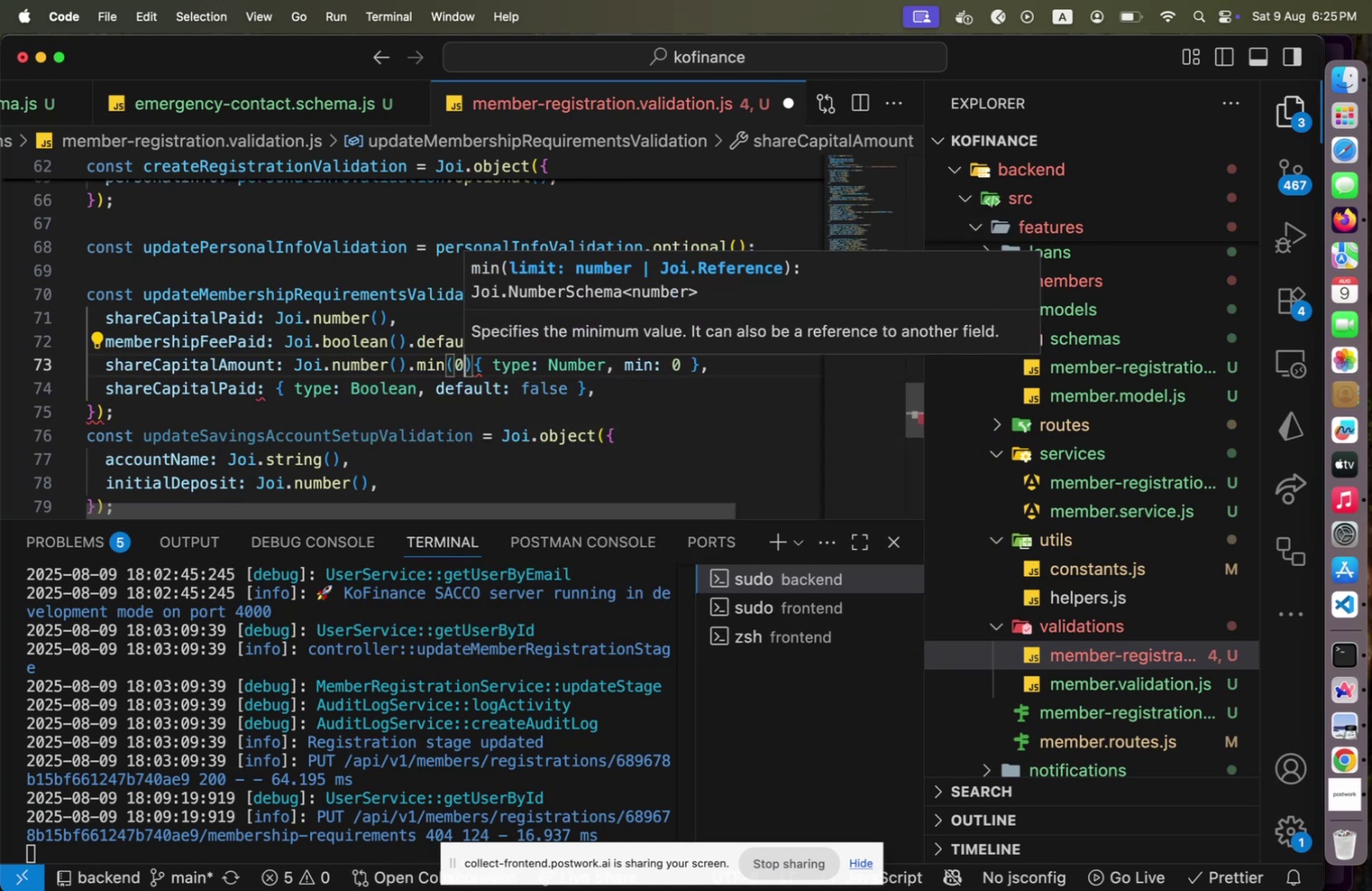 
key(ArrowRight)
 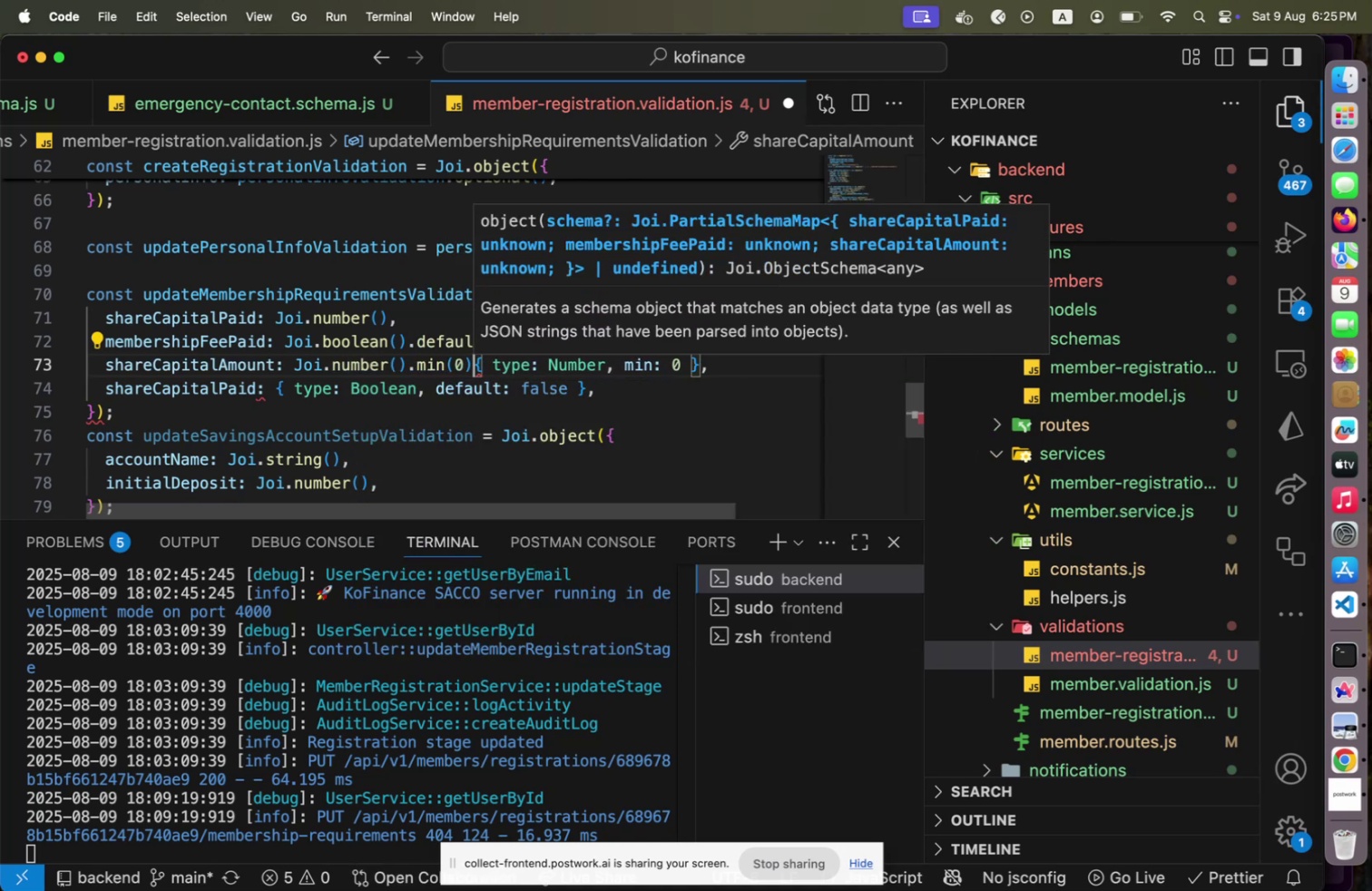 
key(Shift+End)
 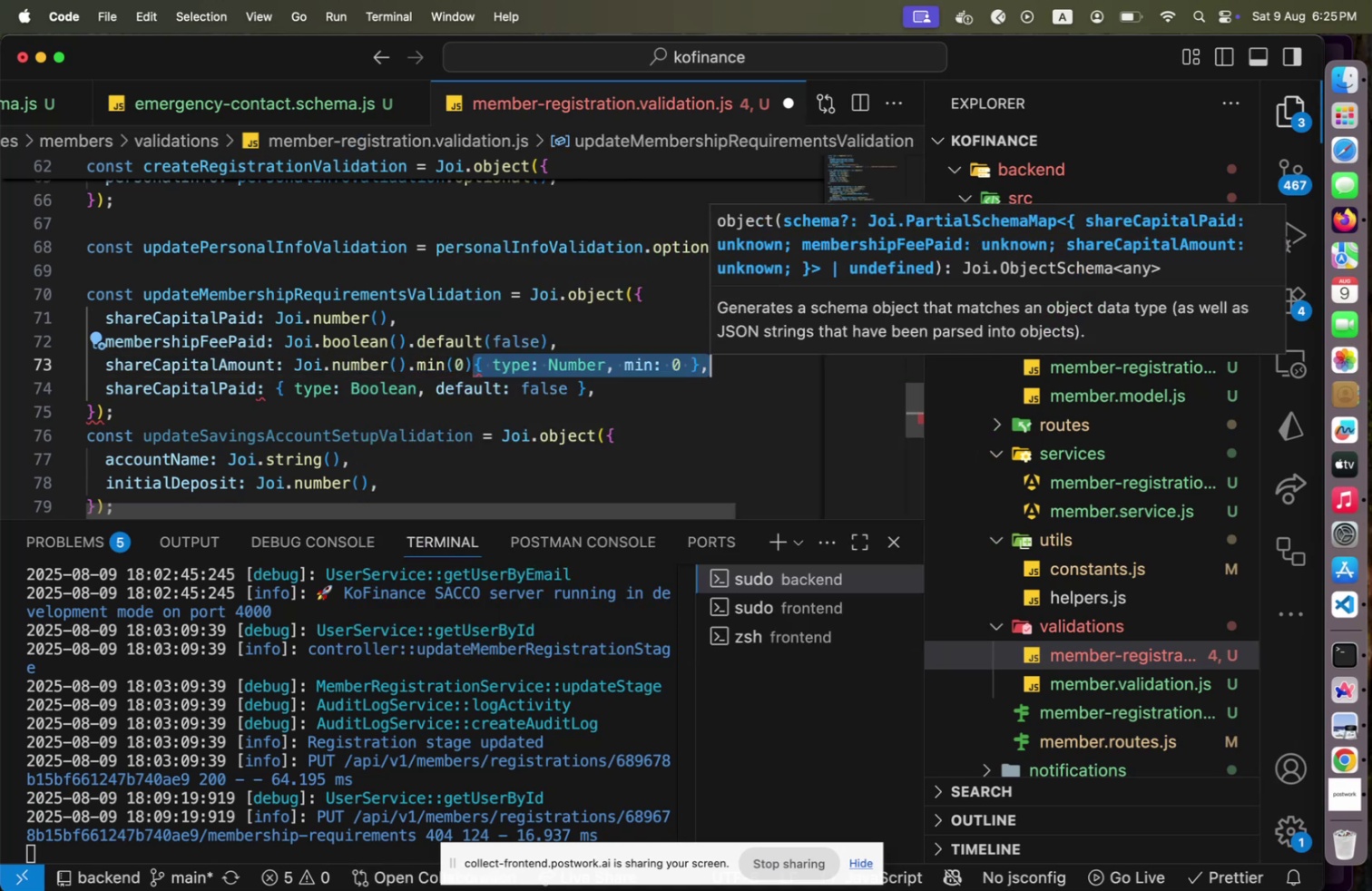 
key(Shift+ArrowLeft)
 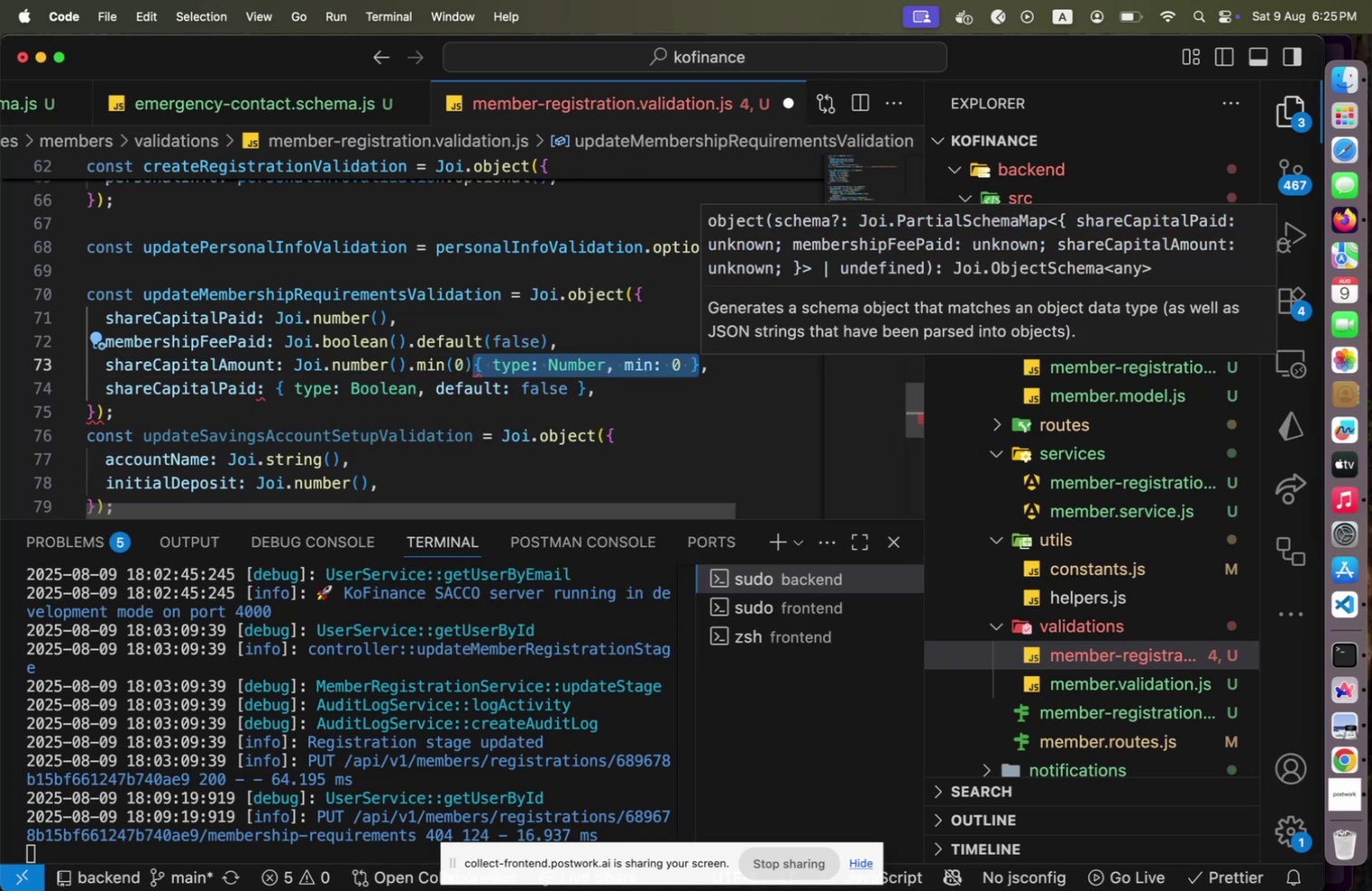 
key(Backspace)
 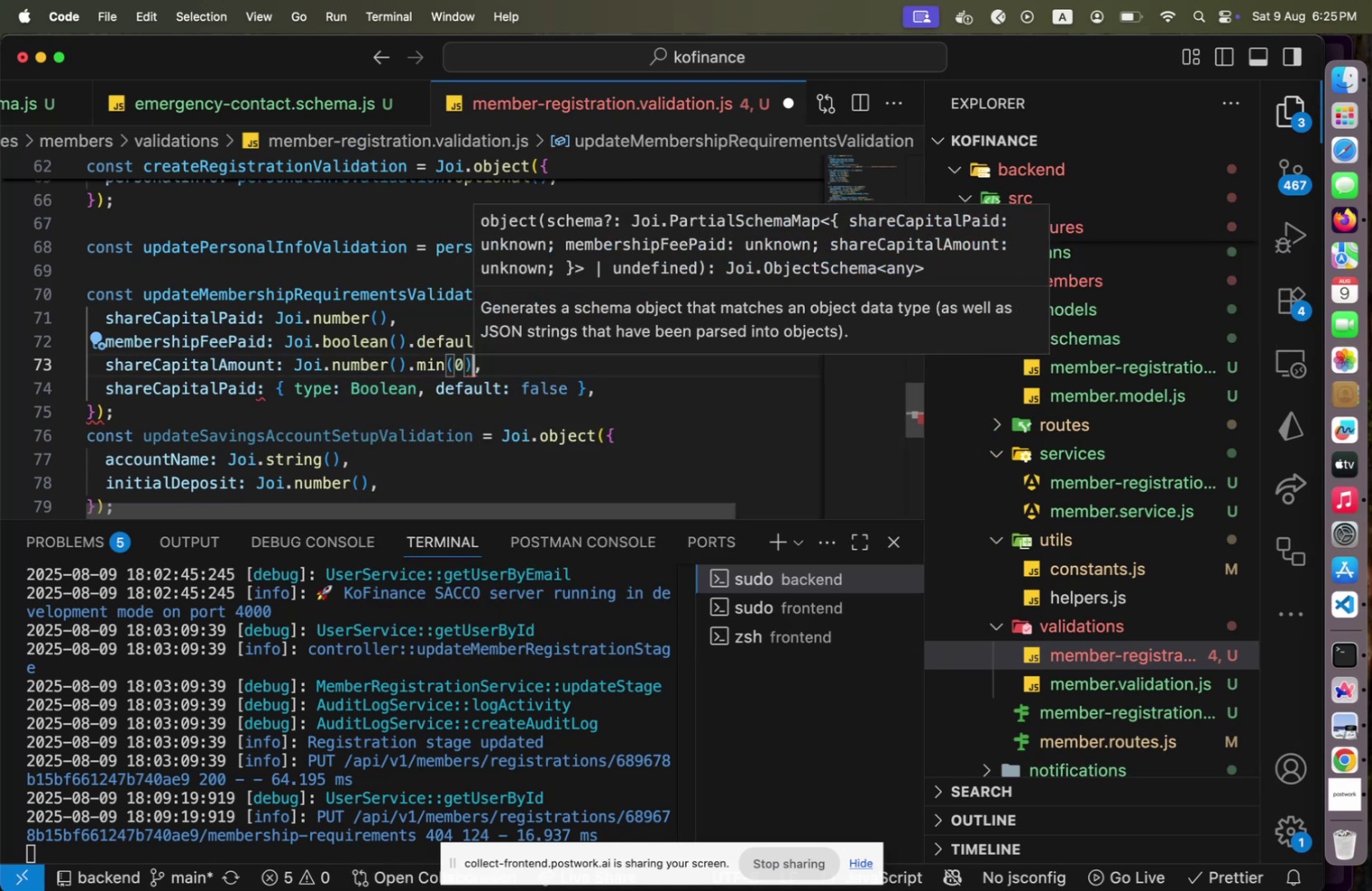 
key(ArrowRight)
 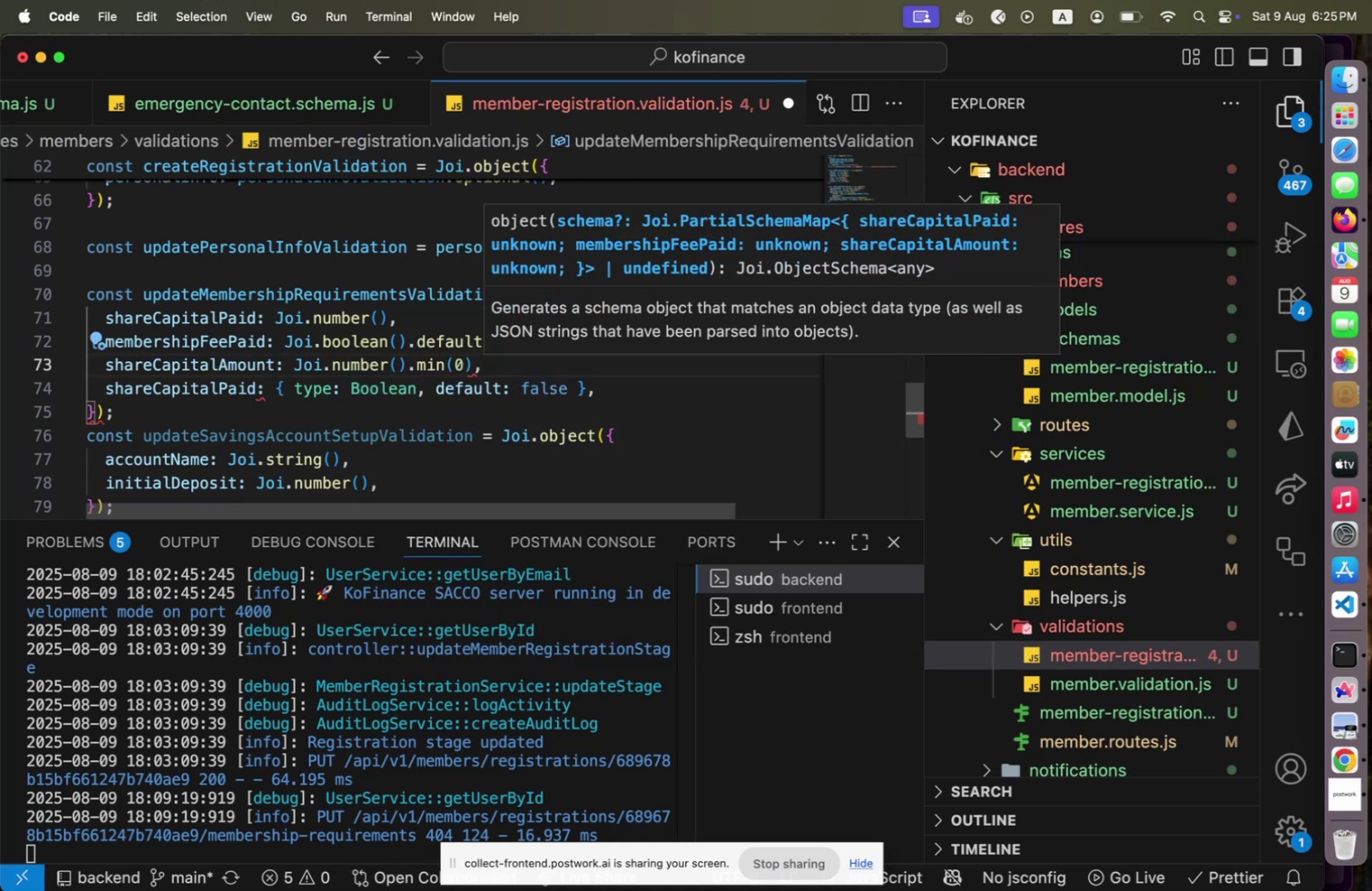 
key(ArrowDown)
 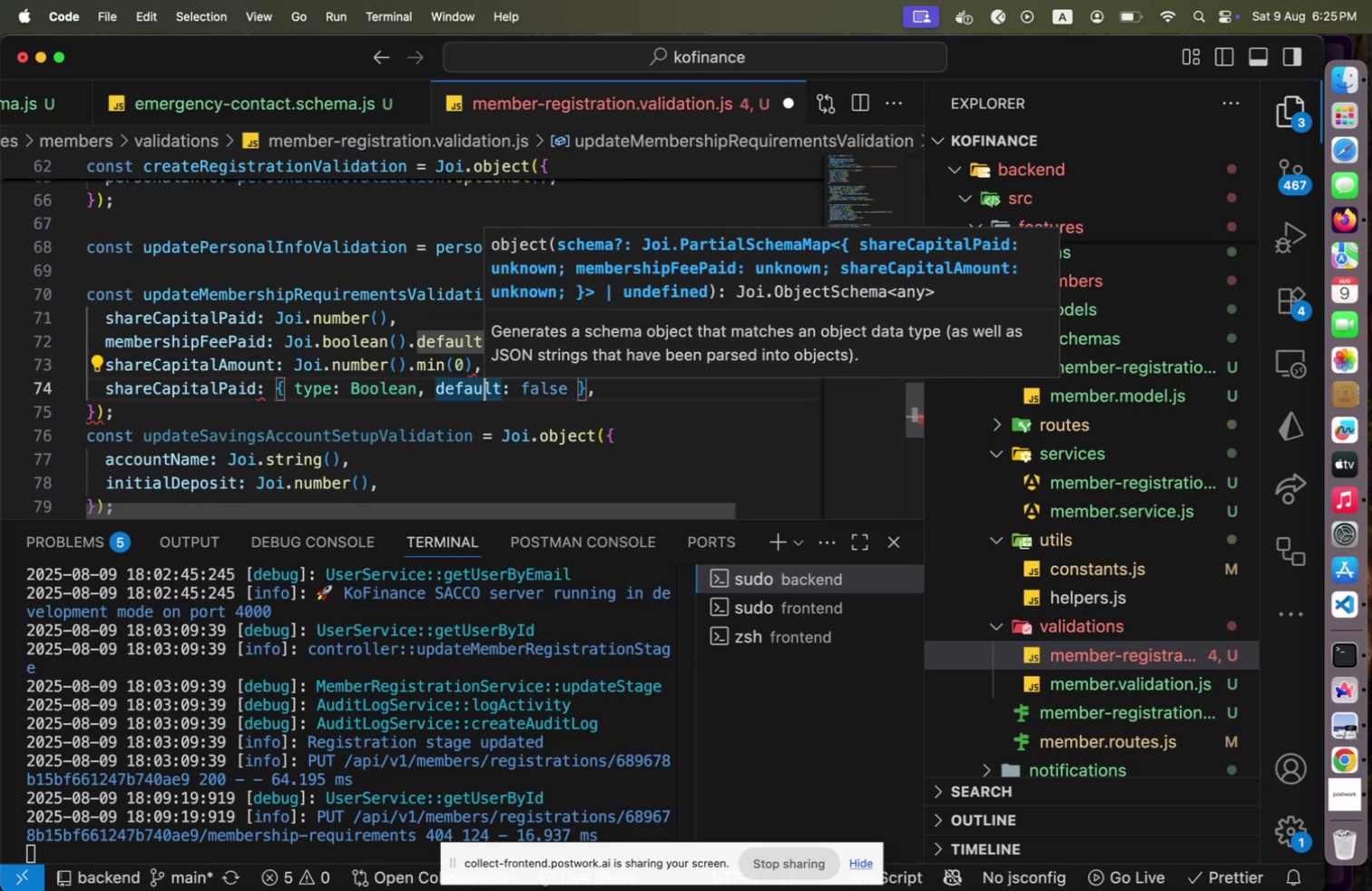 
hold_key(key=ArrowLeft, duration=1.5)
 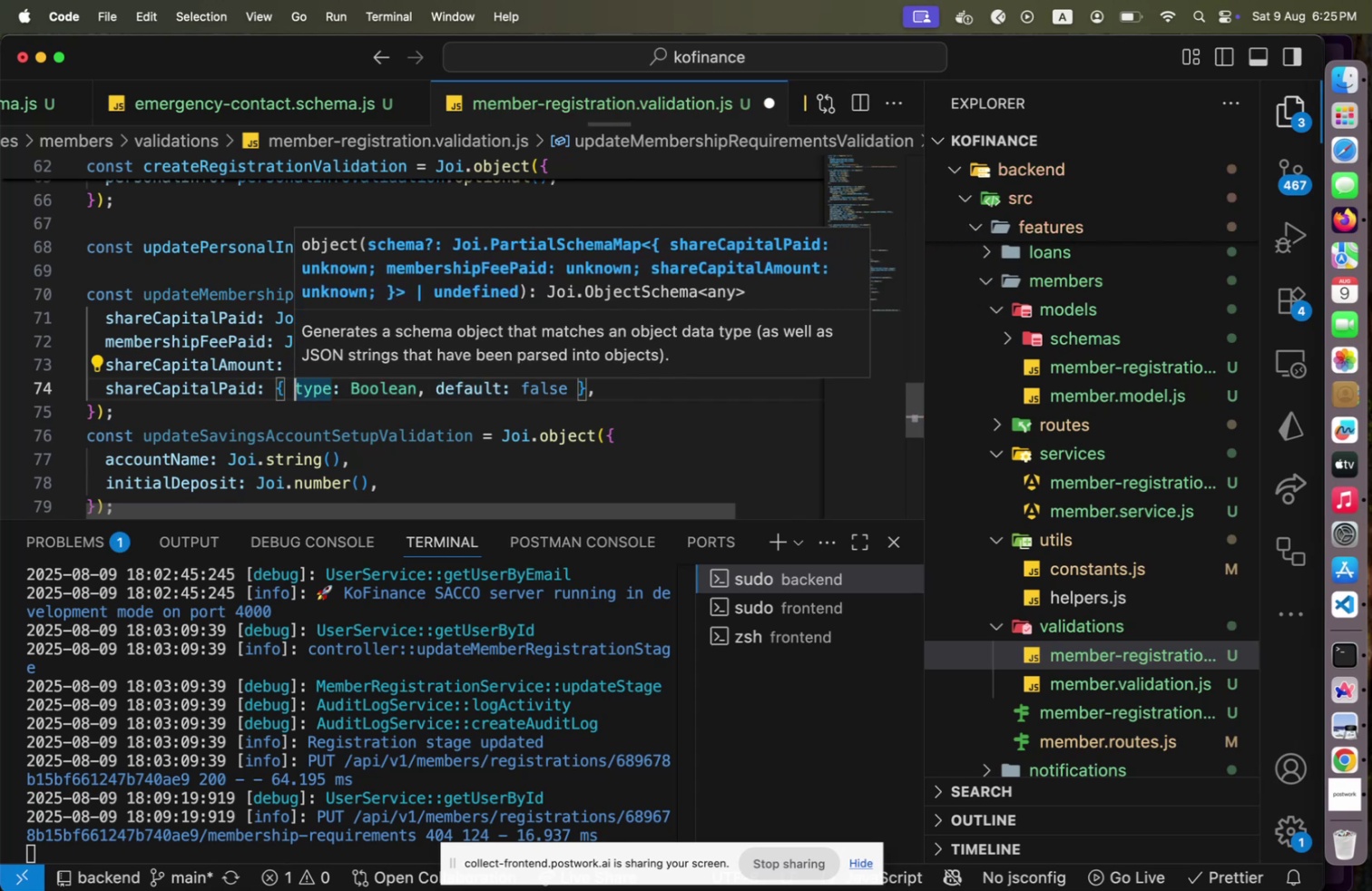 
hold_key(key=ArrowLeft, duration=0.67)
 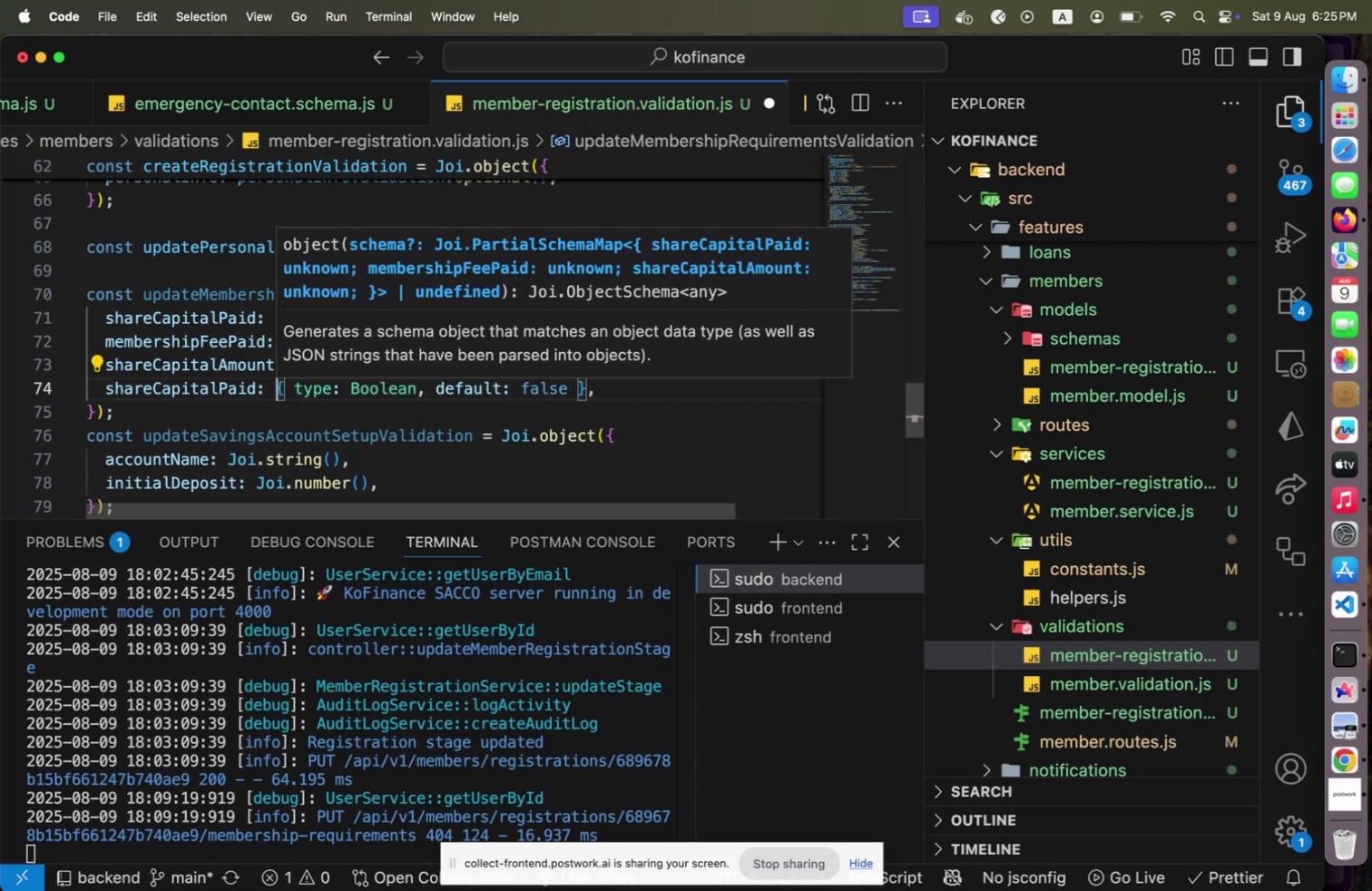 
hold_key(key=ArrowLeft, duration=0.39)
 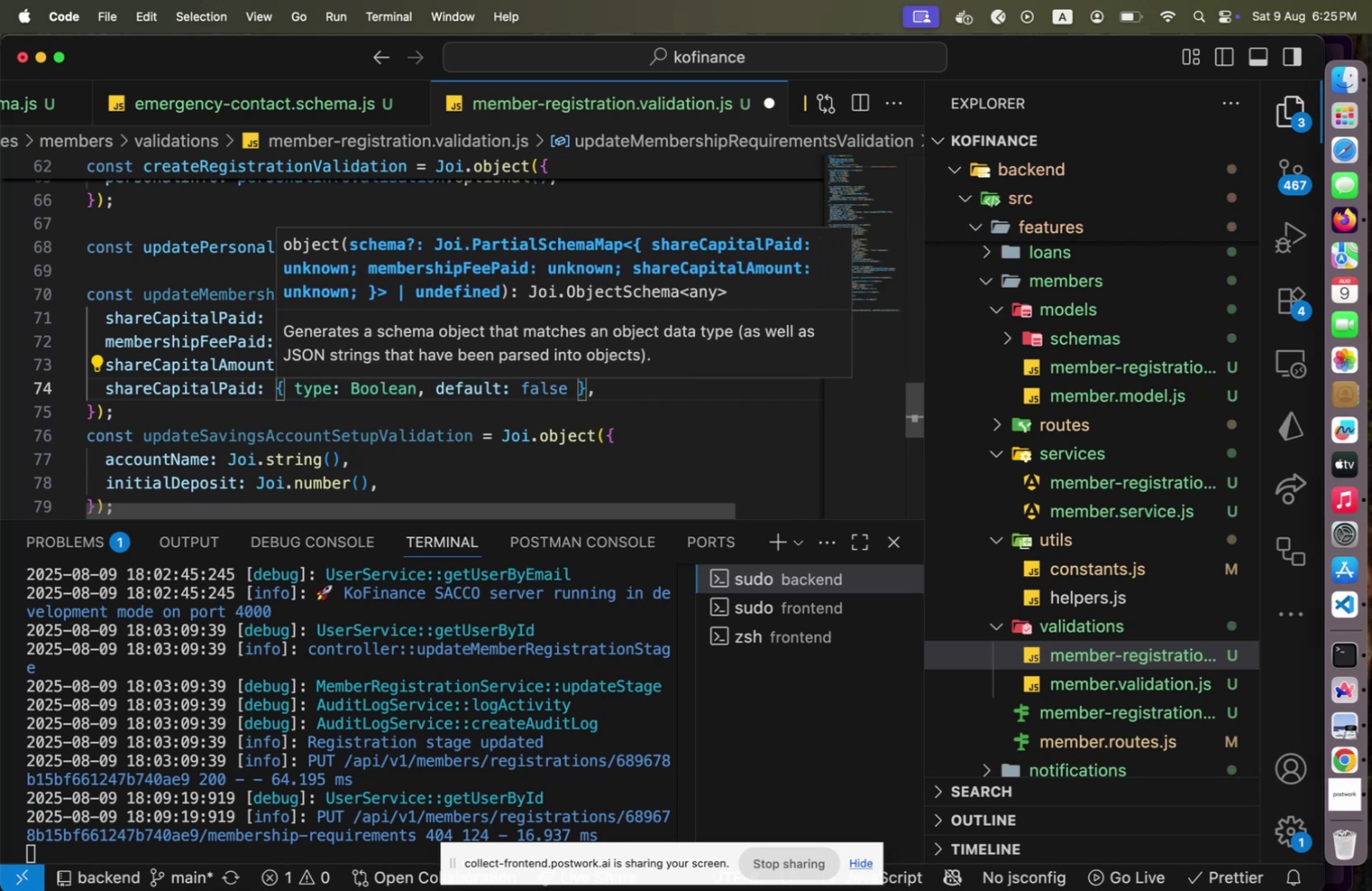 
key(ArrowLeft)
 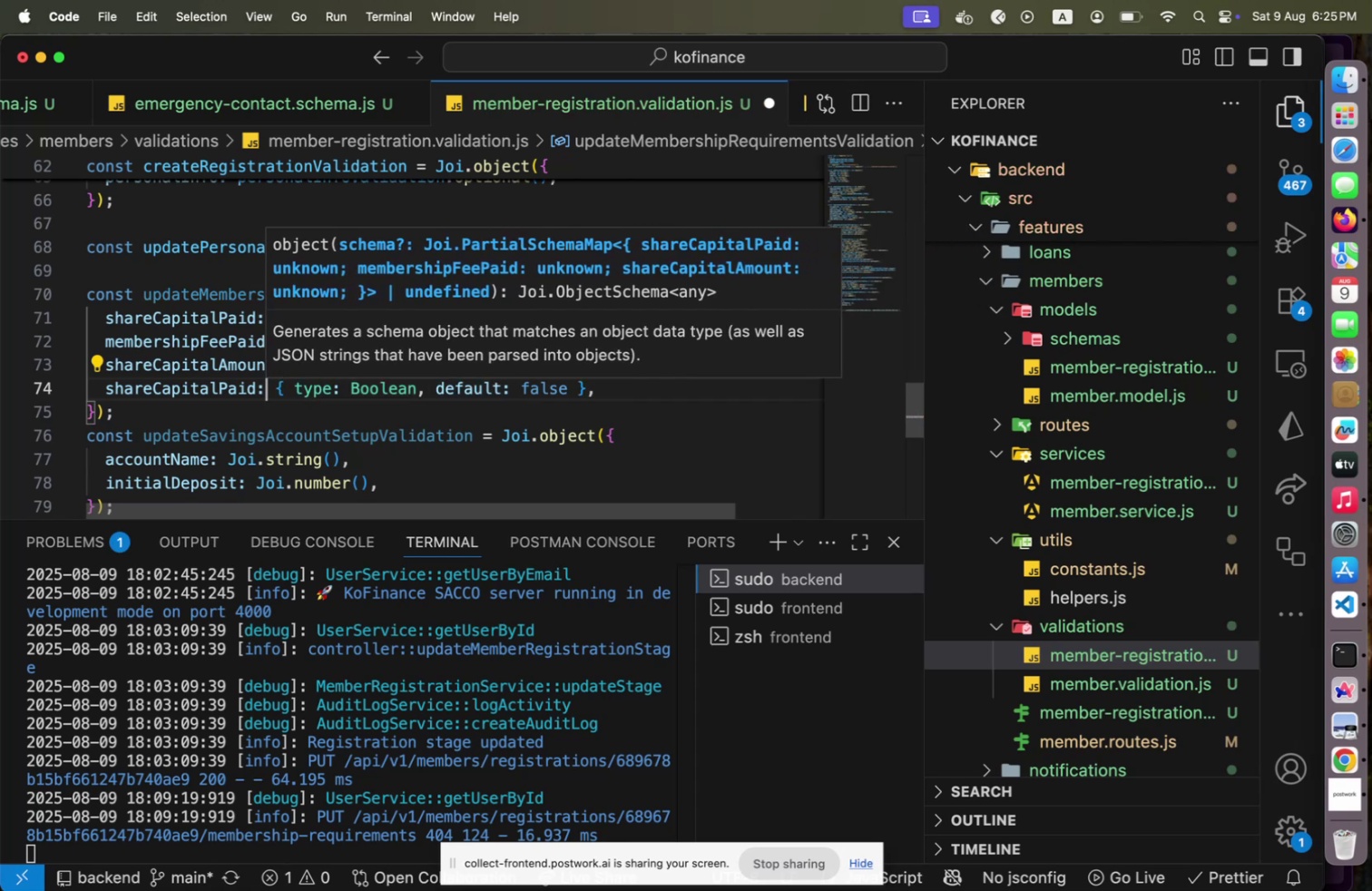 
key(ArrowUp)
 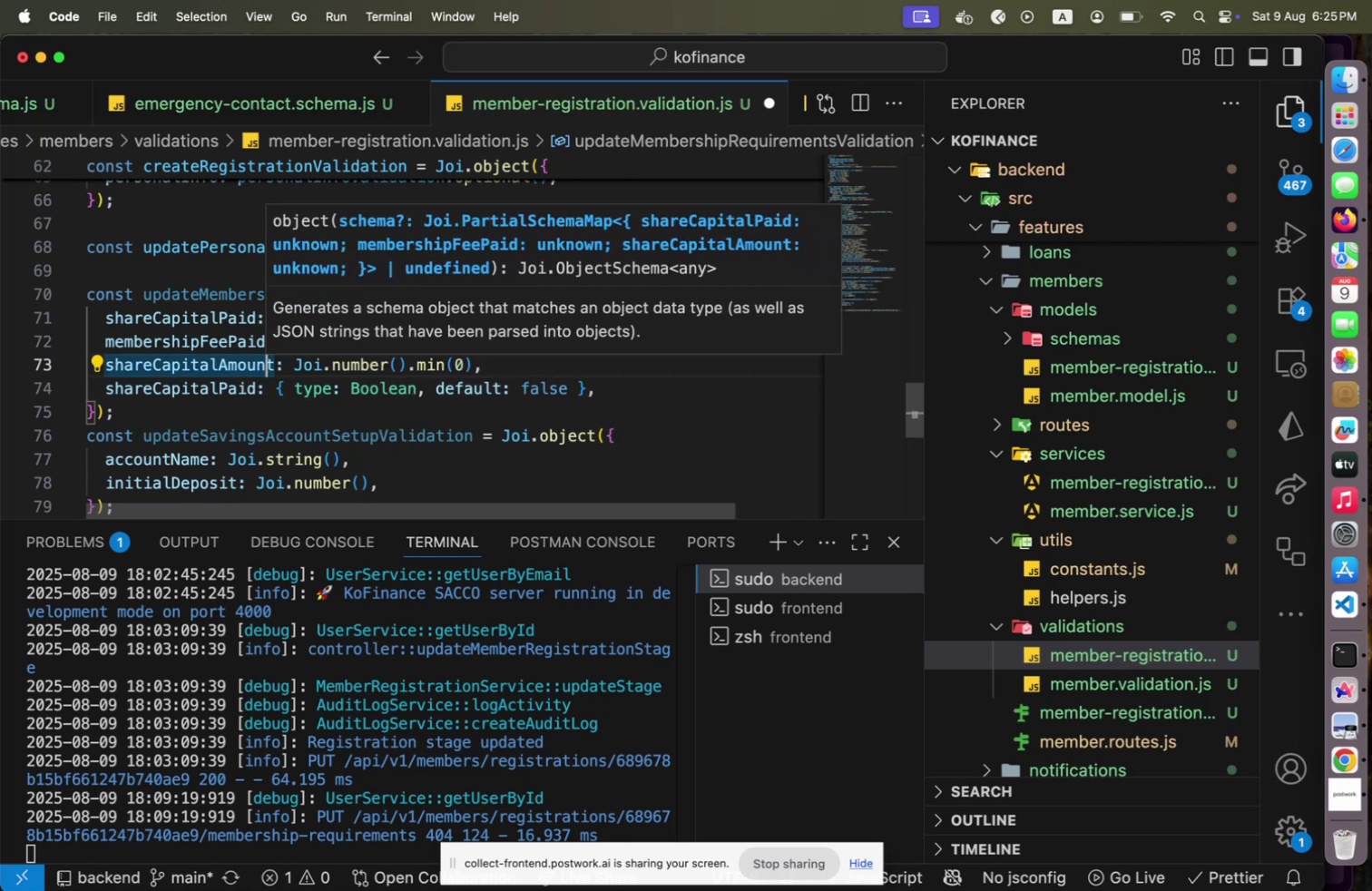 
key(ArrowUp)
 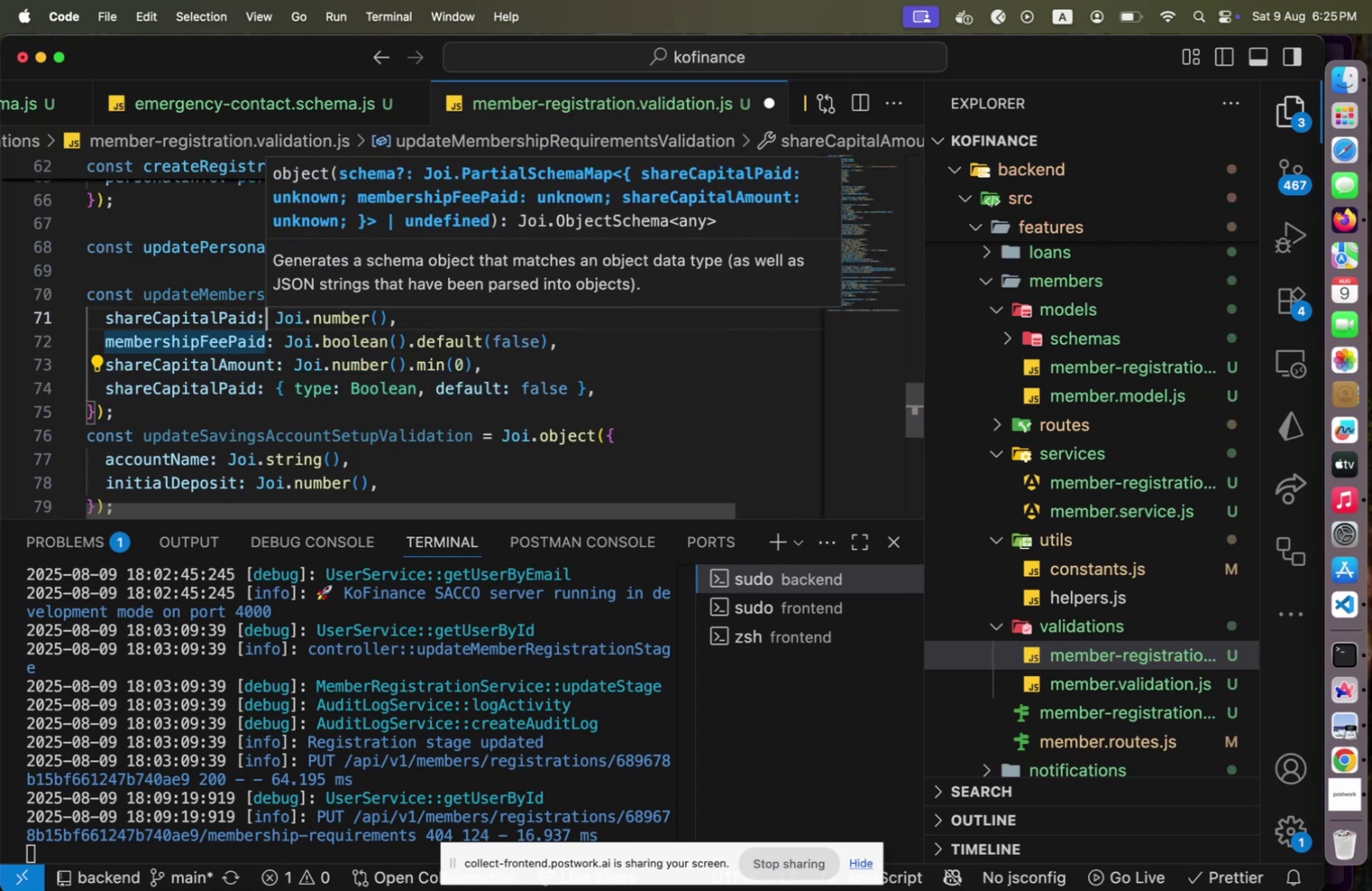 
key(ArrowUp)
 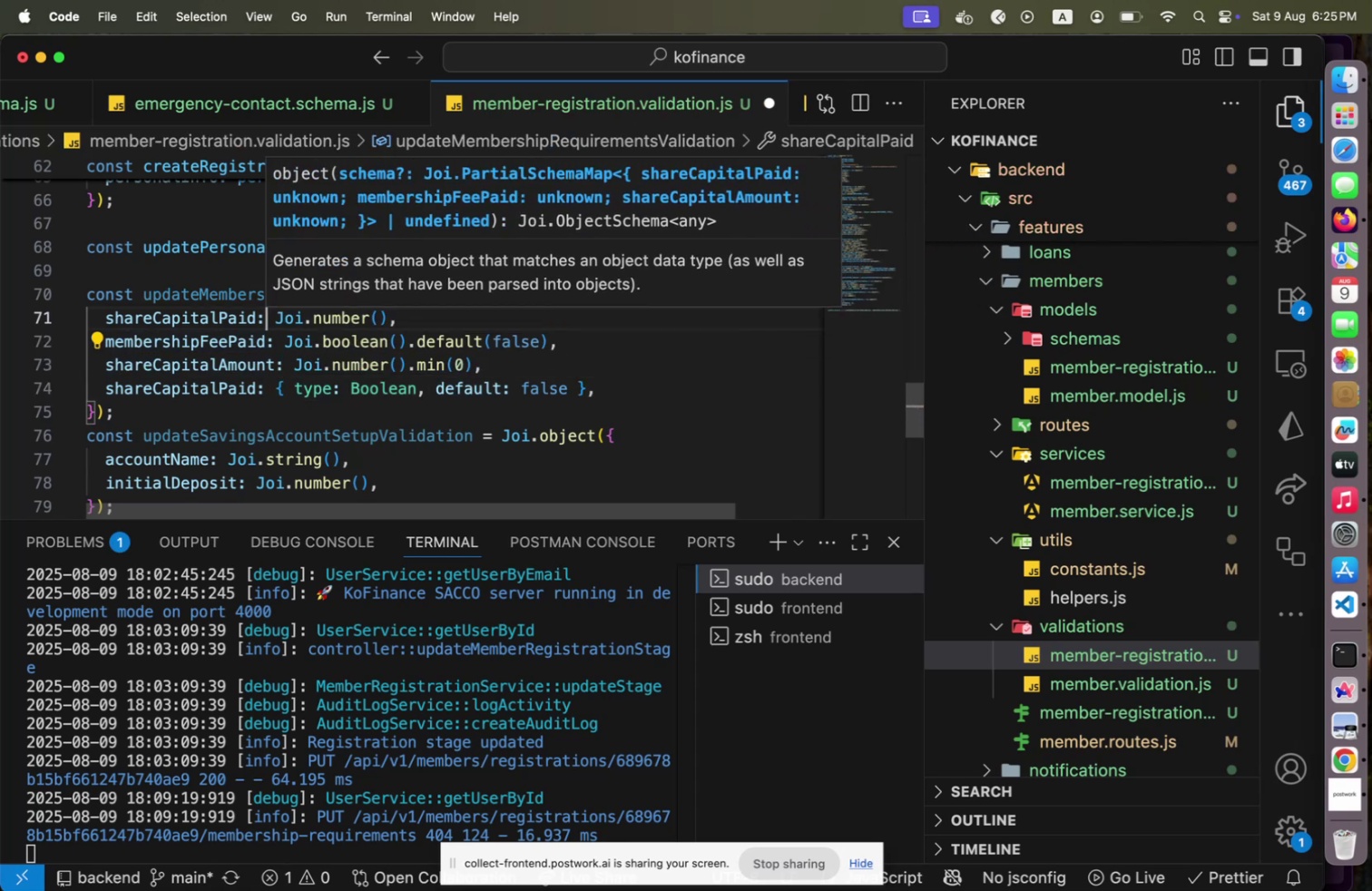 
key(Home)
 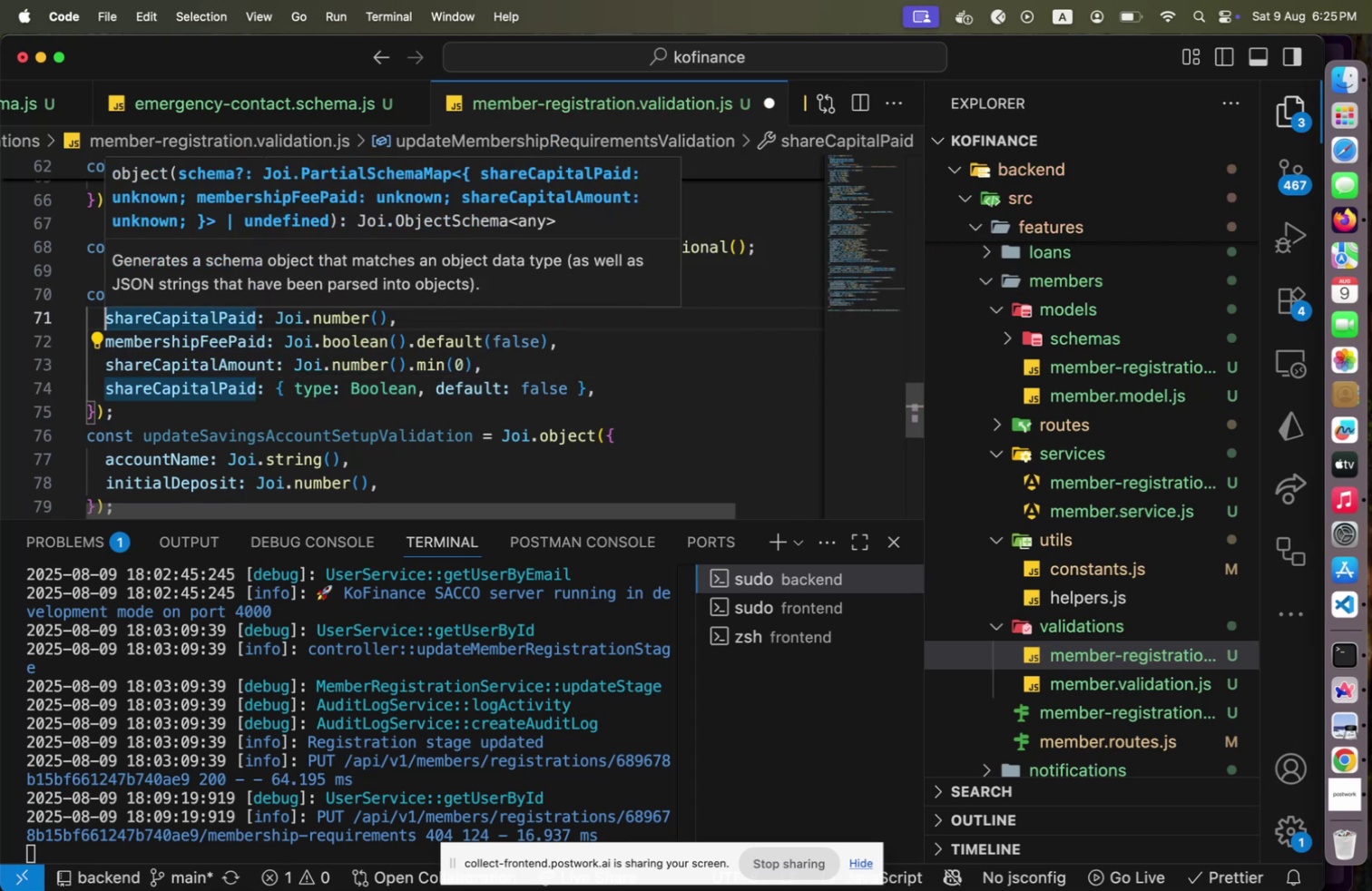 
key(Shift+End)
 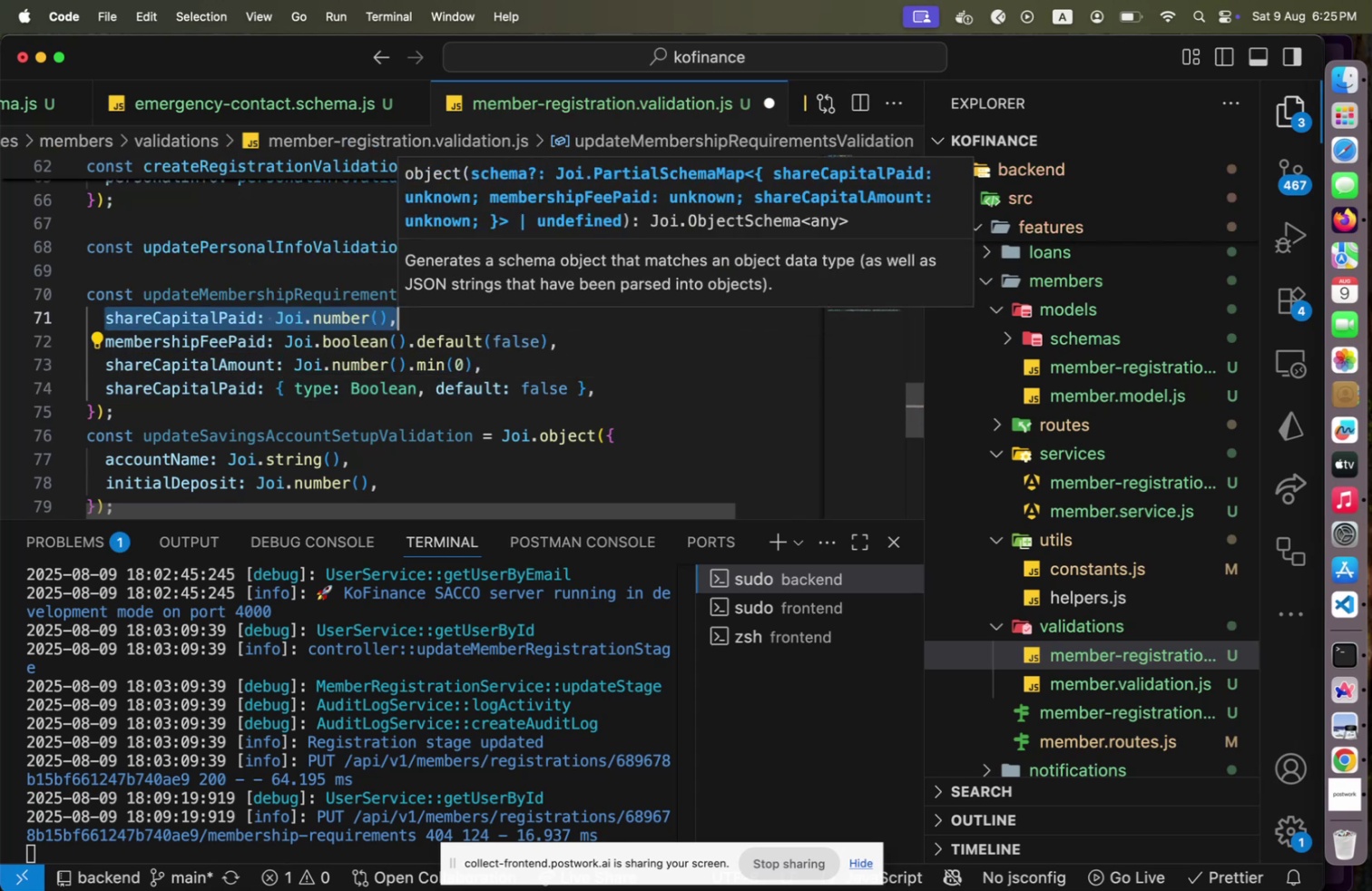 
key(Backspace)
 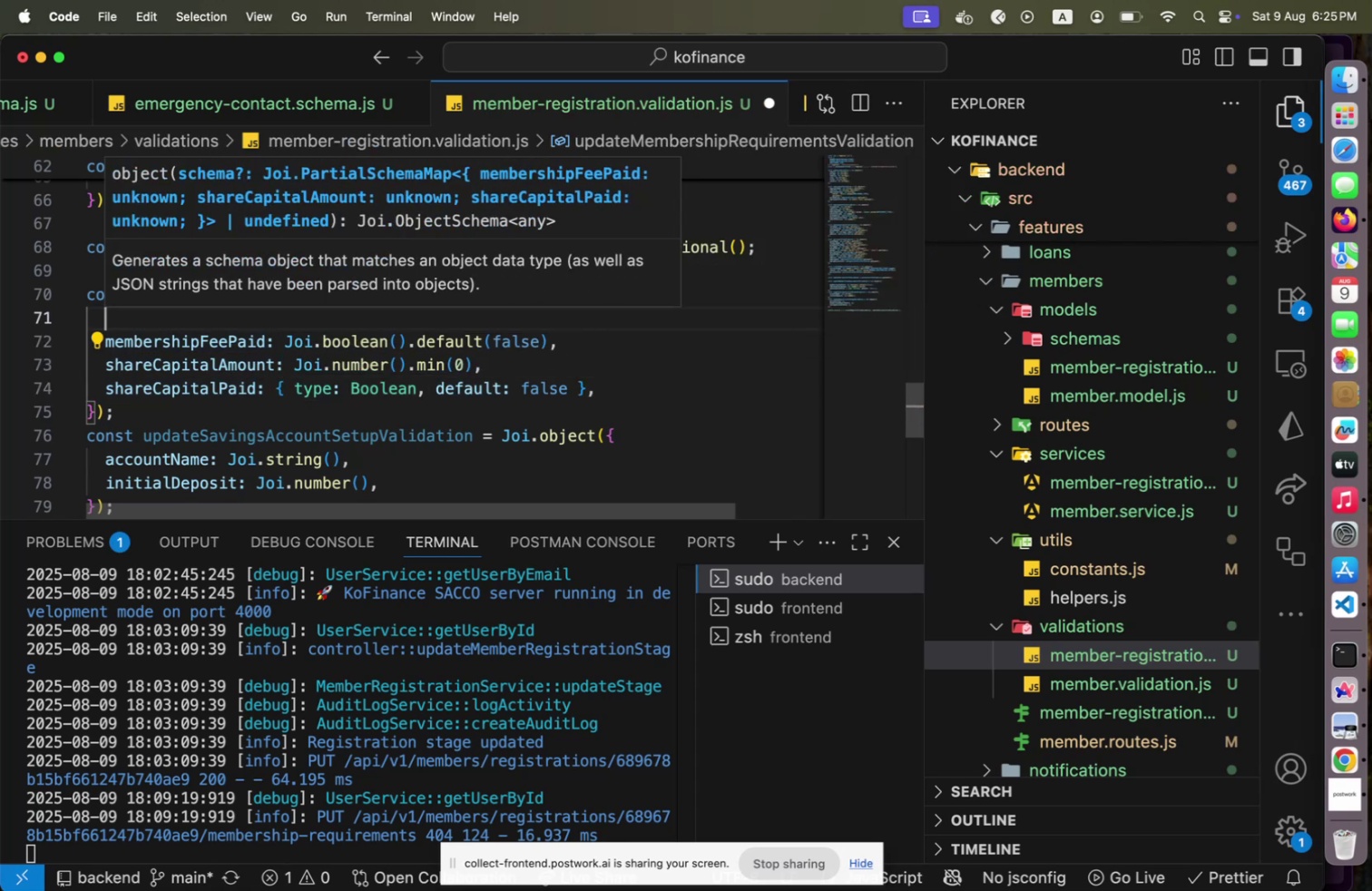 
key(Shift+ShiftLeft)
 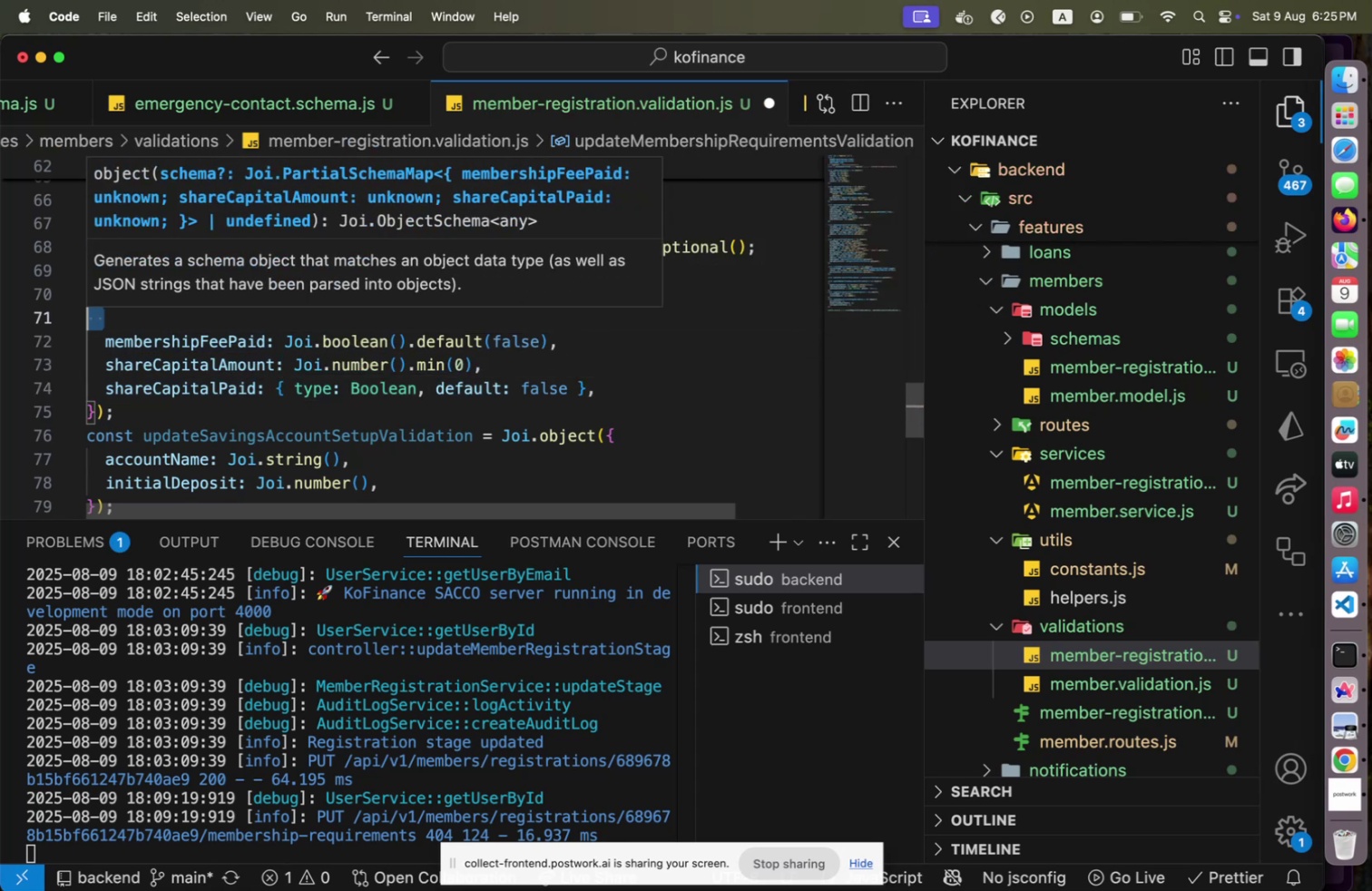 
key(Shift+Home)
 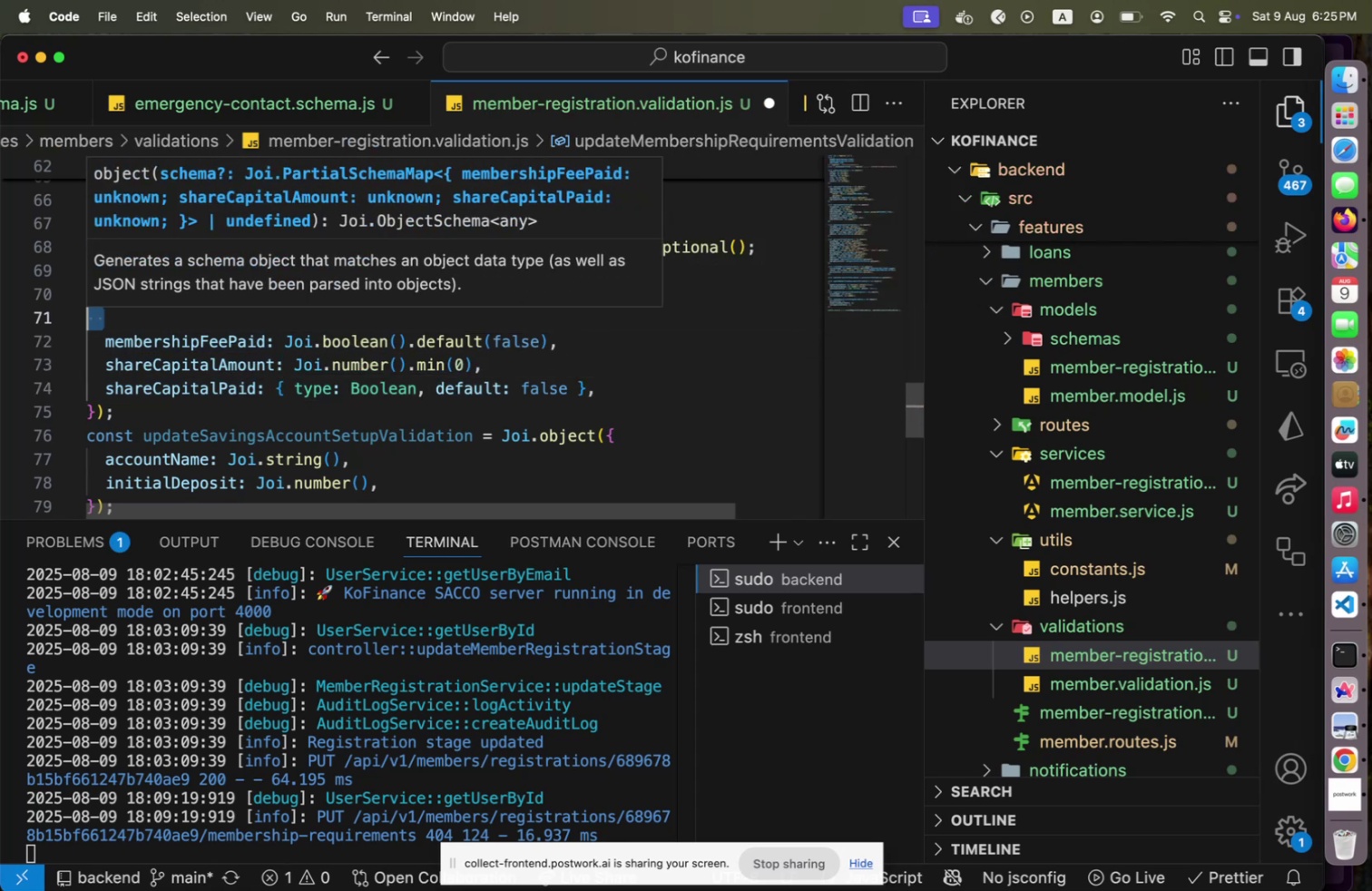 
key(Backspace)
 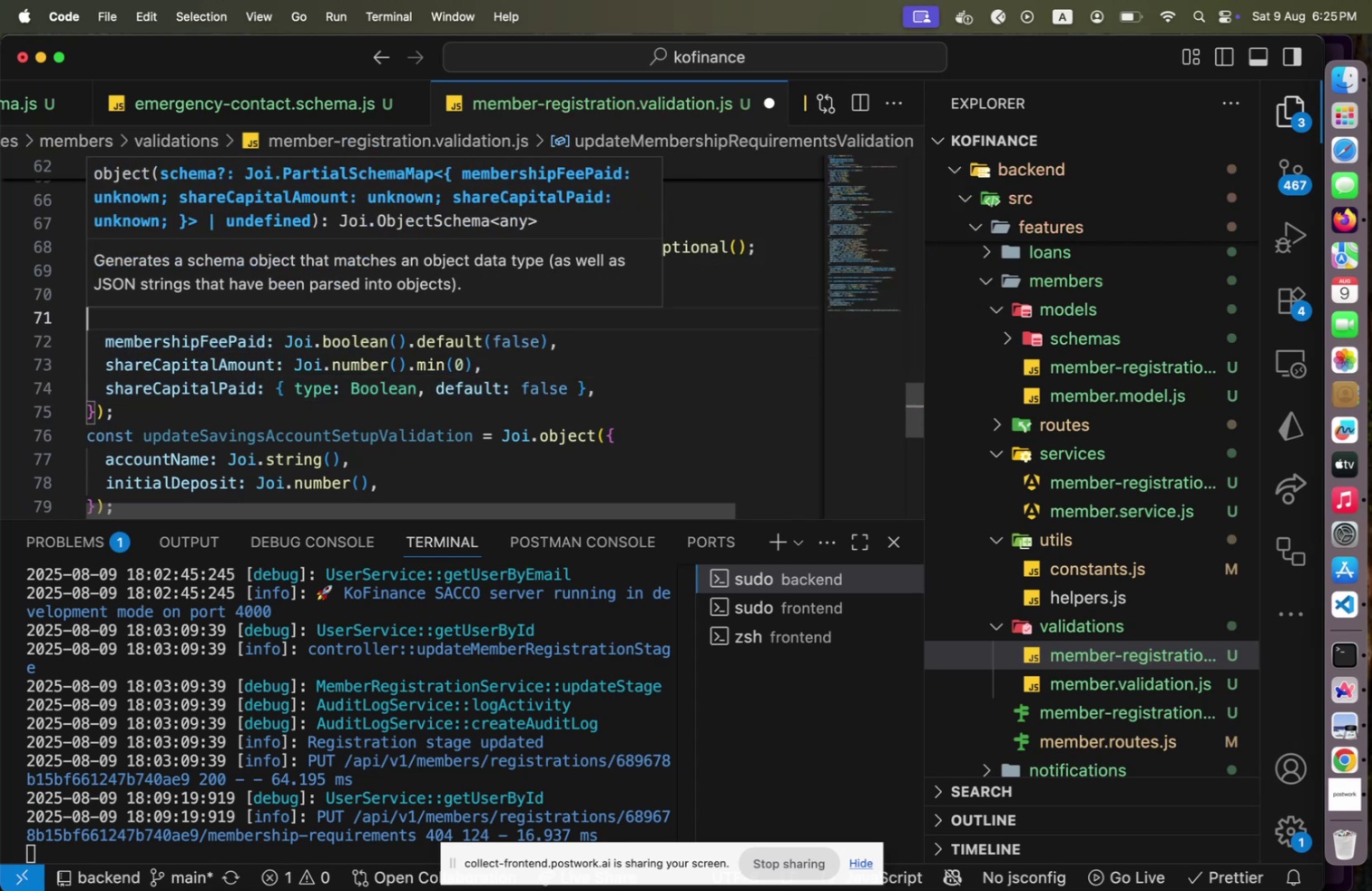 
key(Backspace)
 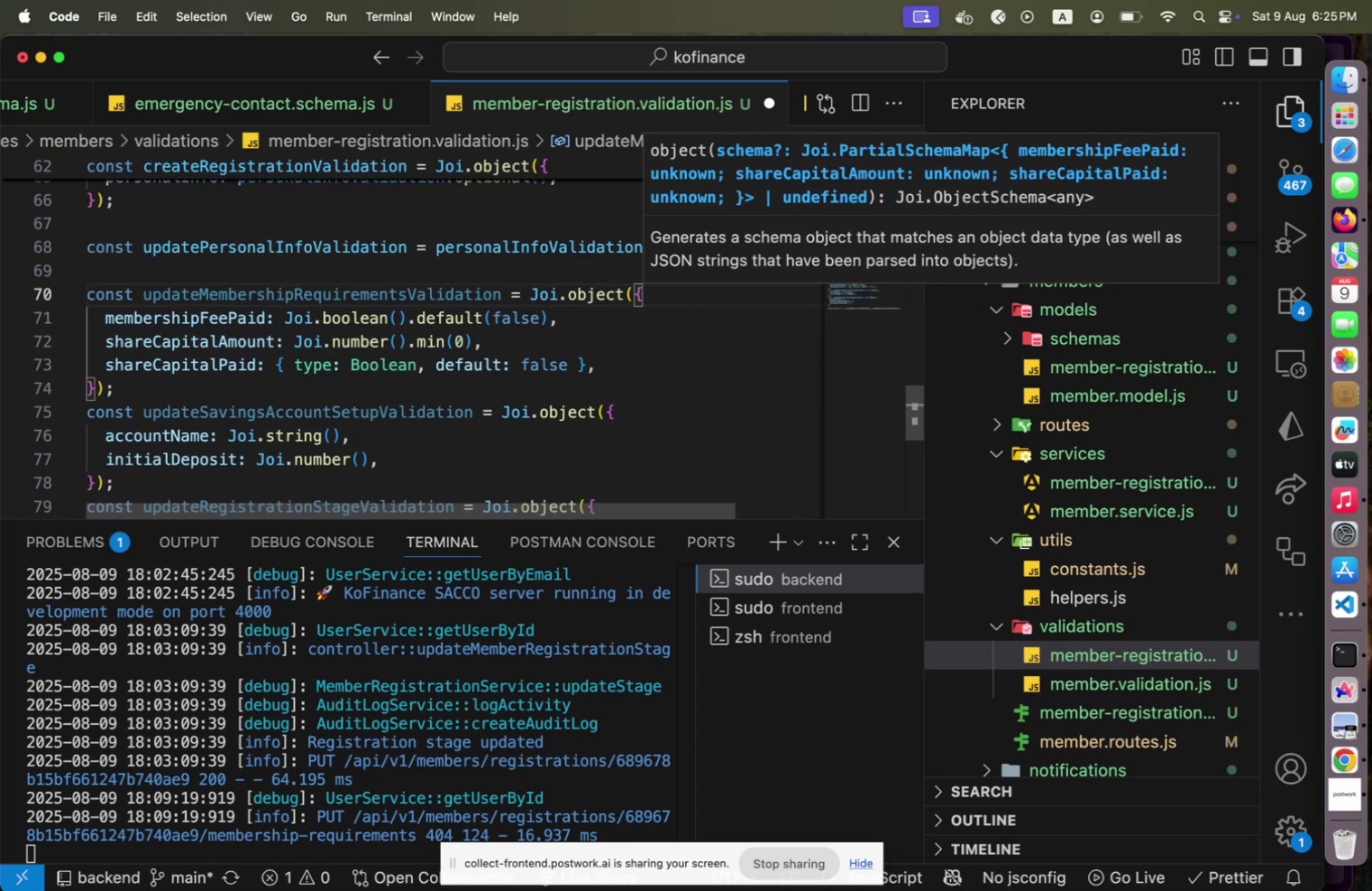 
key(ArrowDown)
 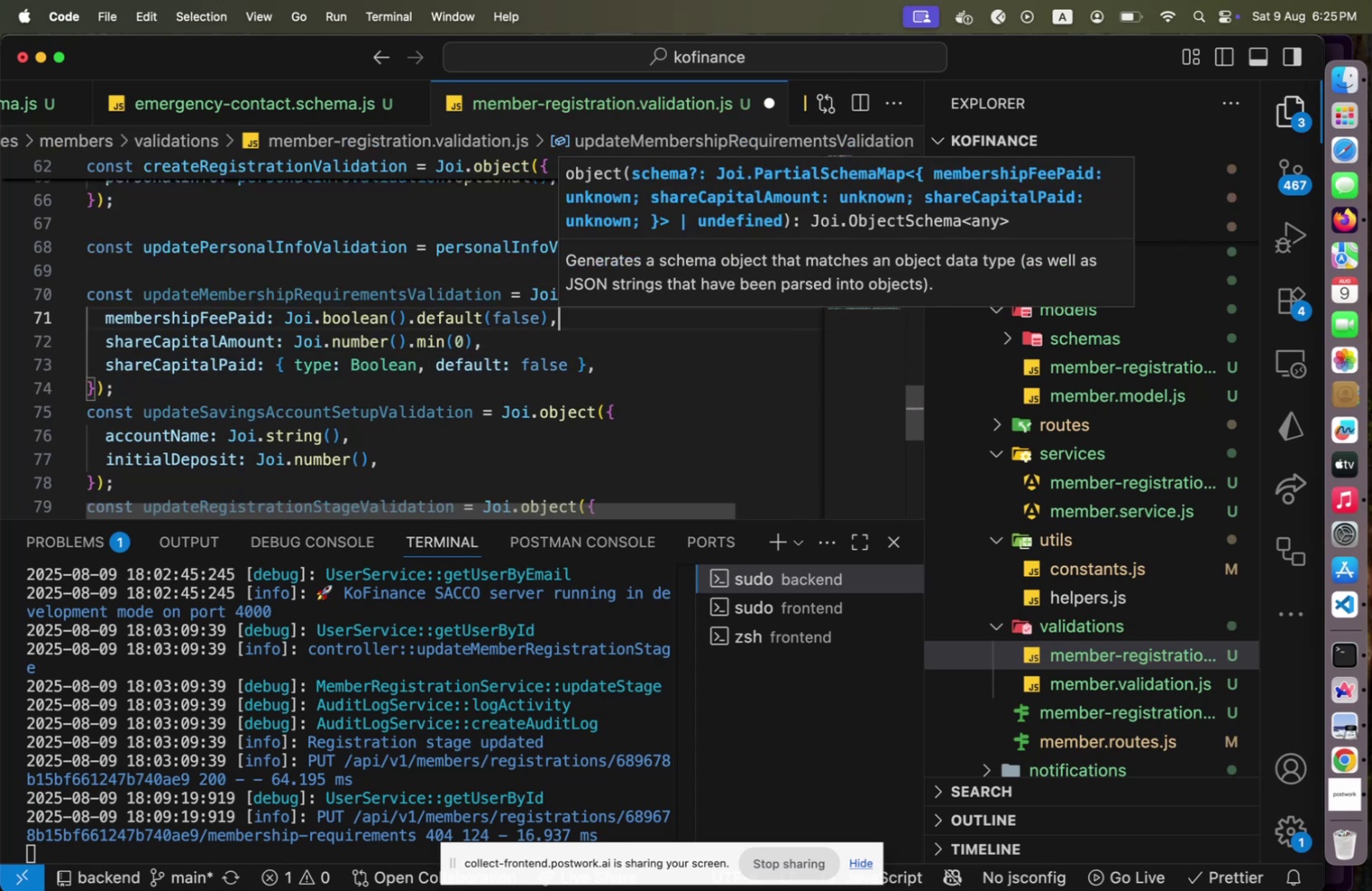 
key(ArrowDown)
 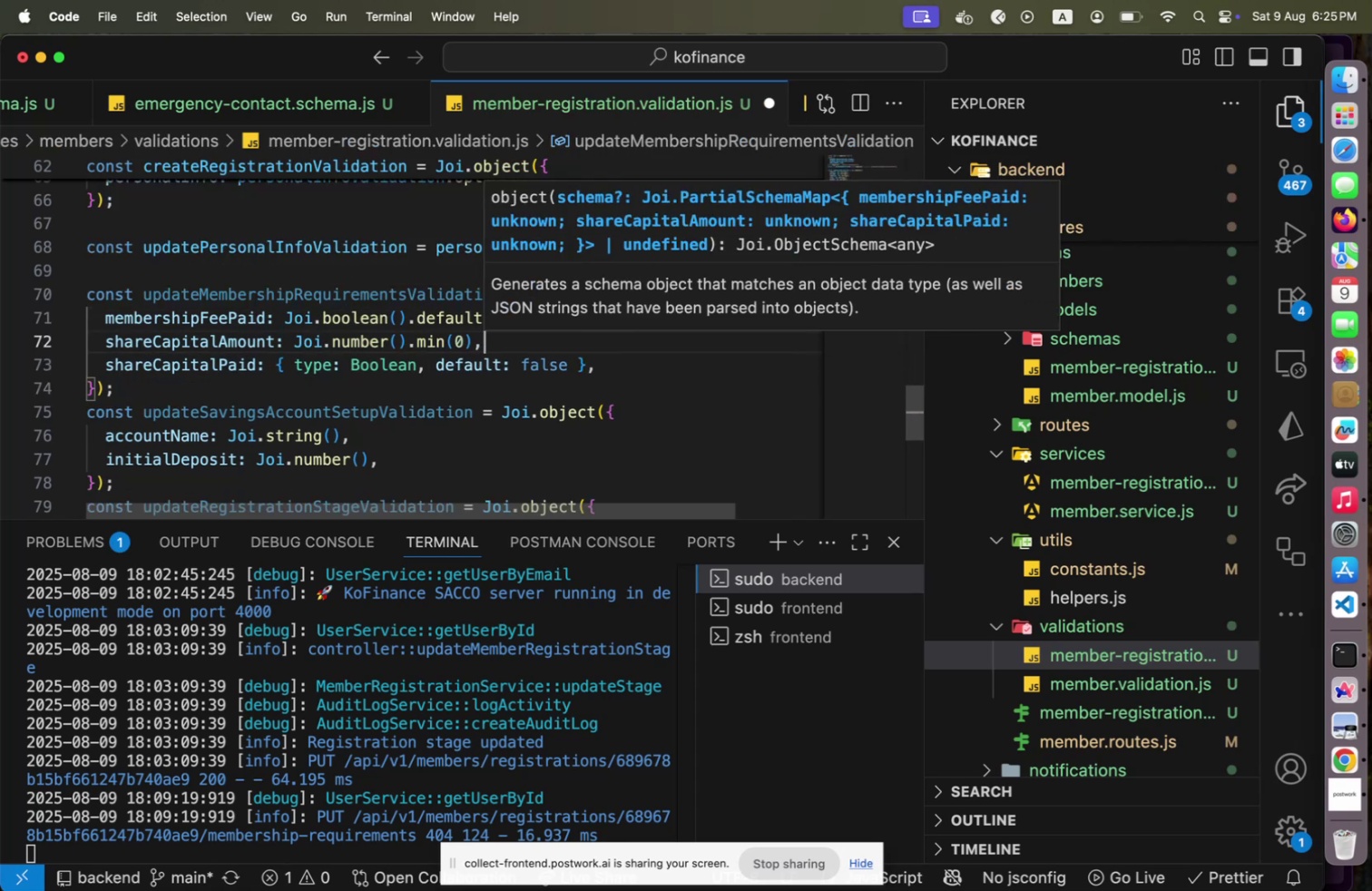 
hold_key(key=ArrowLeft, duration=1.06)
 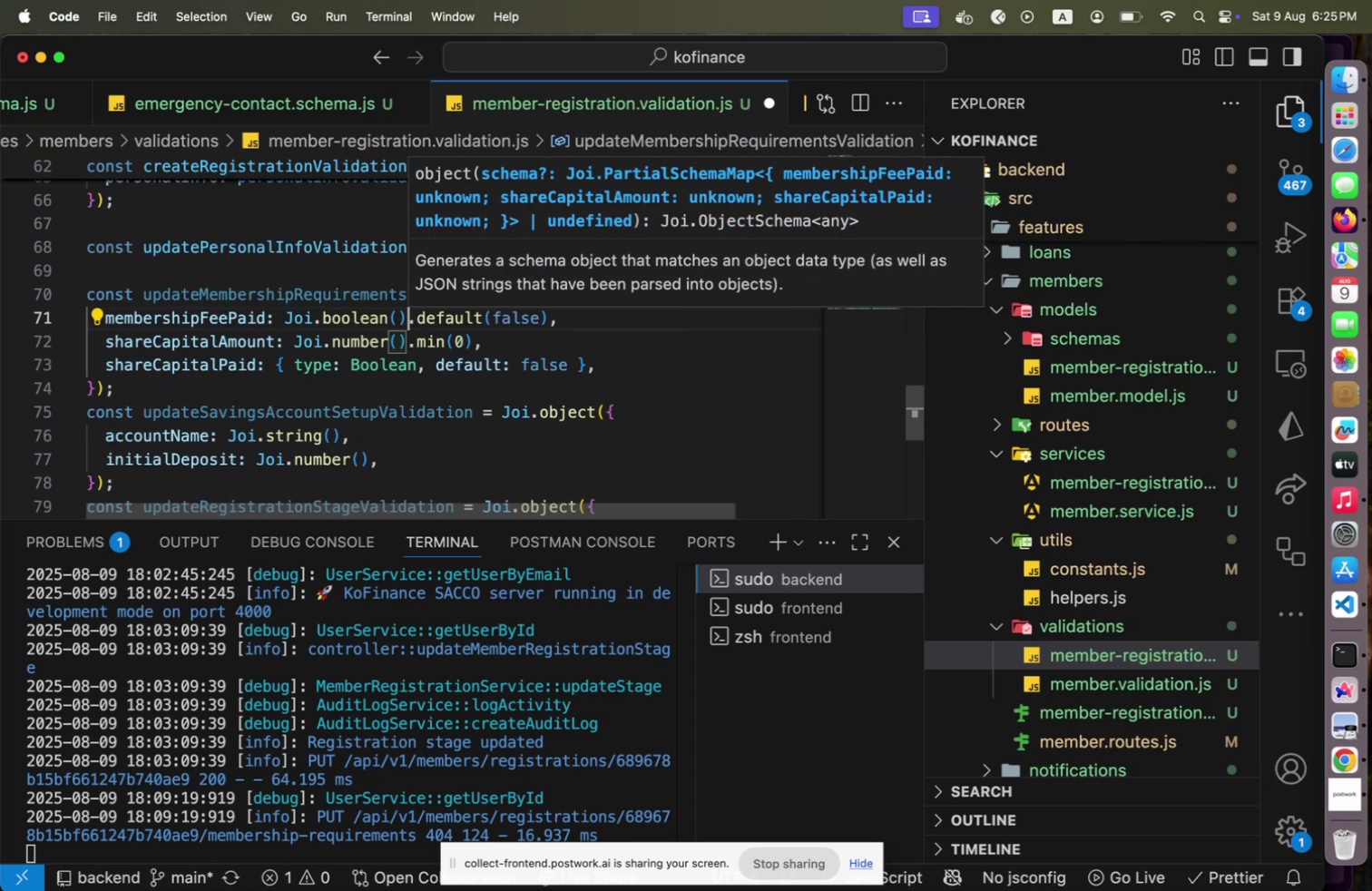 
key(ArrowUp)
 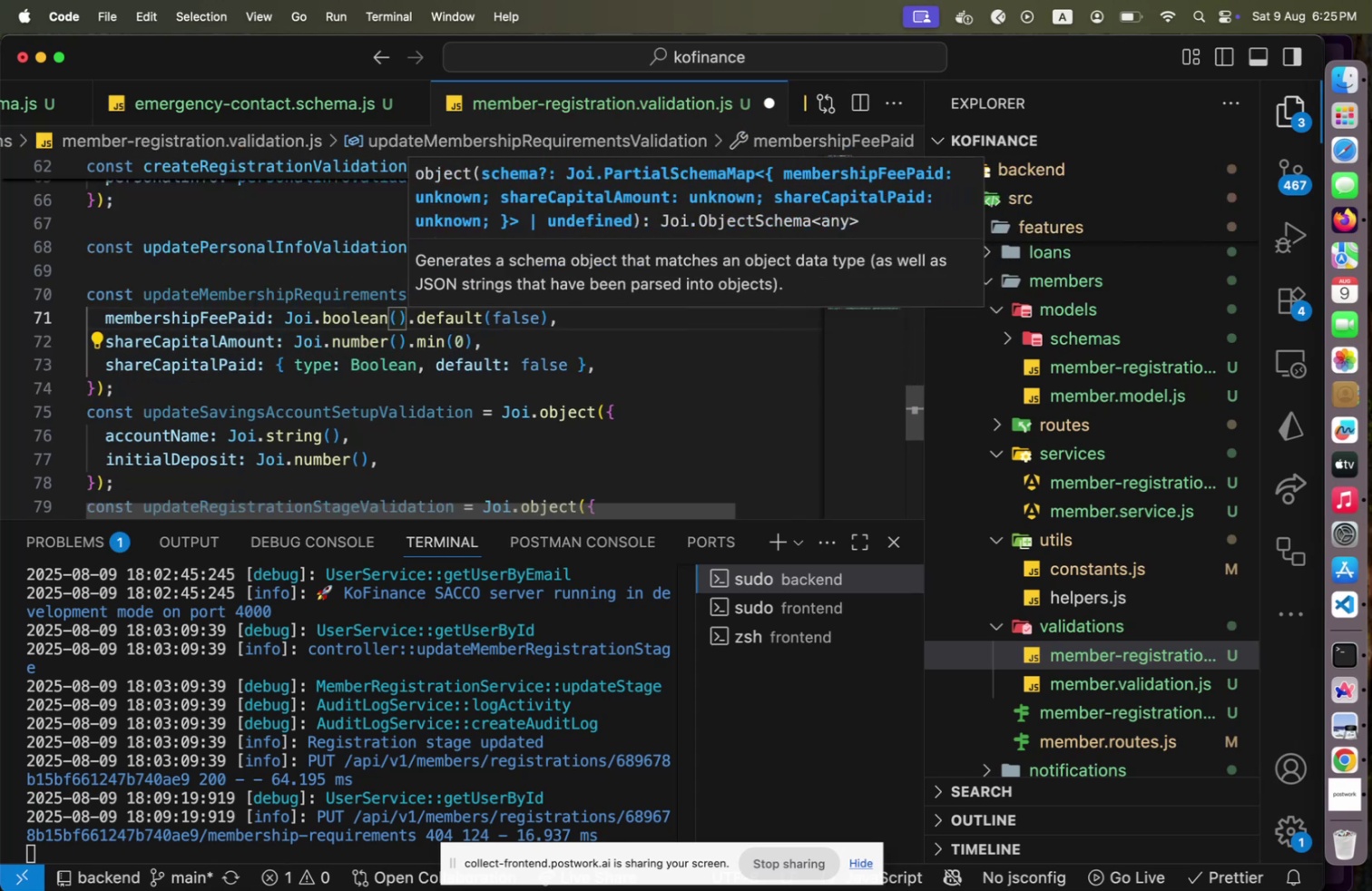 
hold_key(key=ArrowLeft, duration=1.19)
 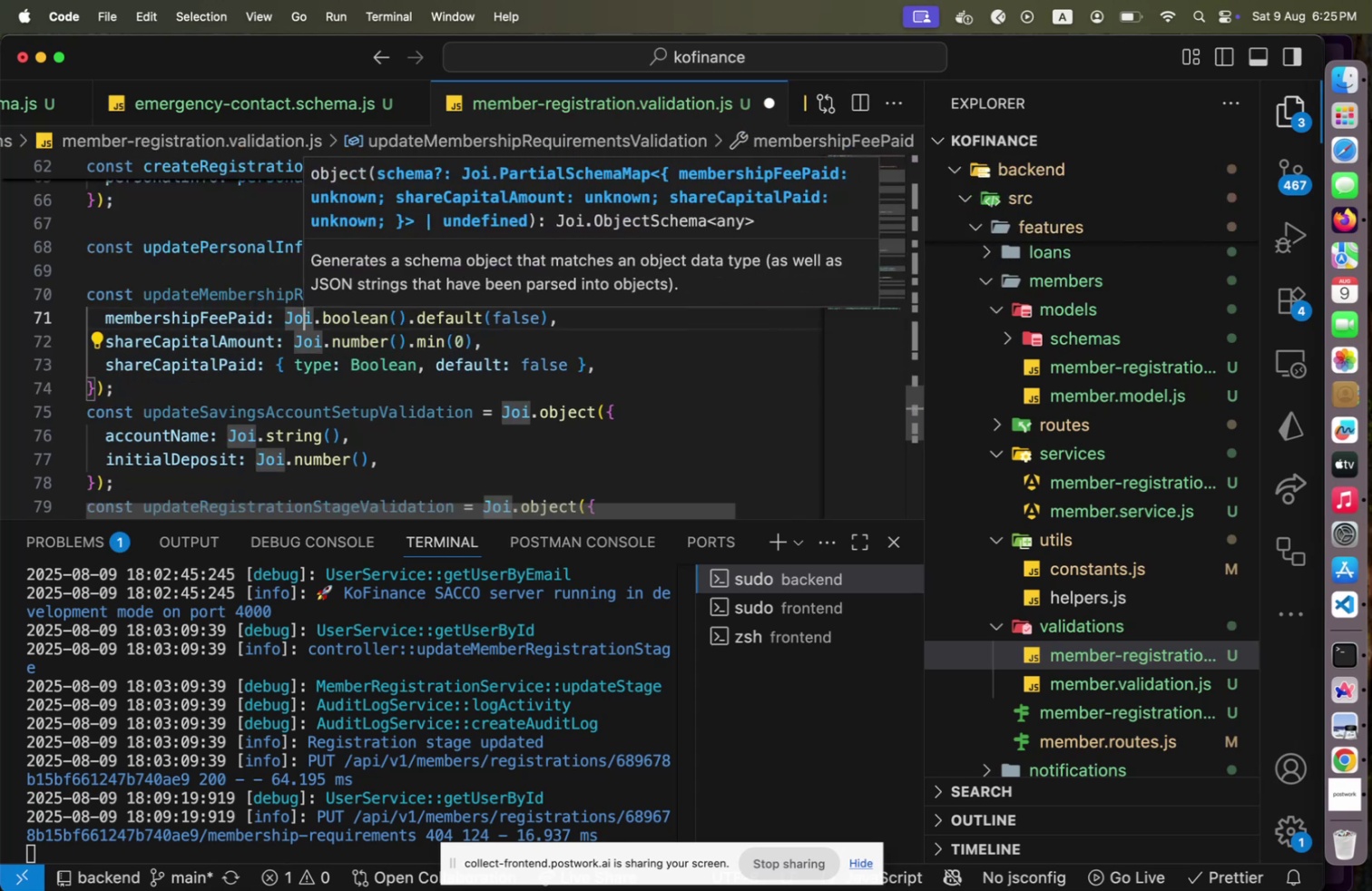 
key(ArrowLeft)
 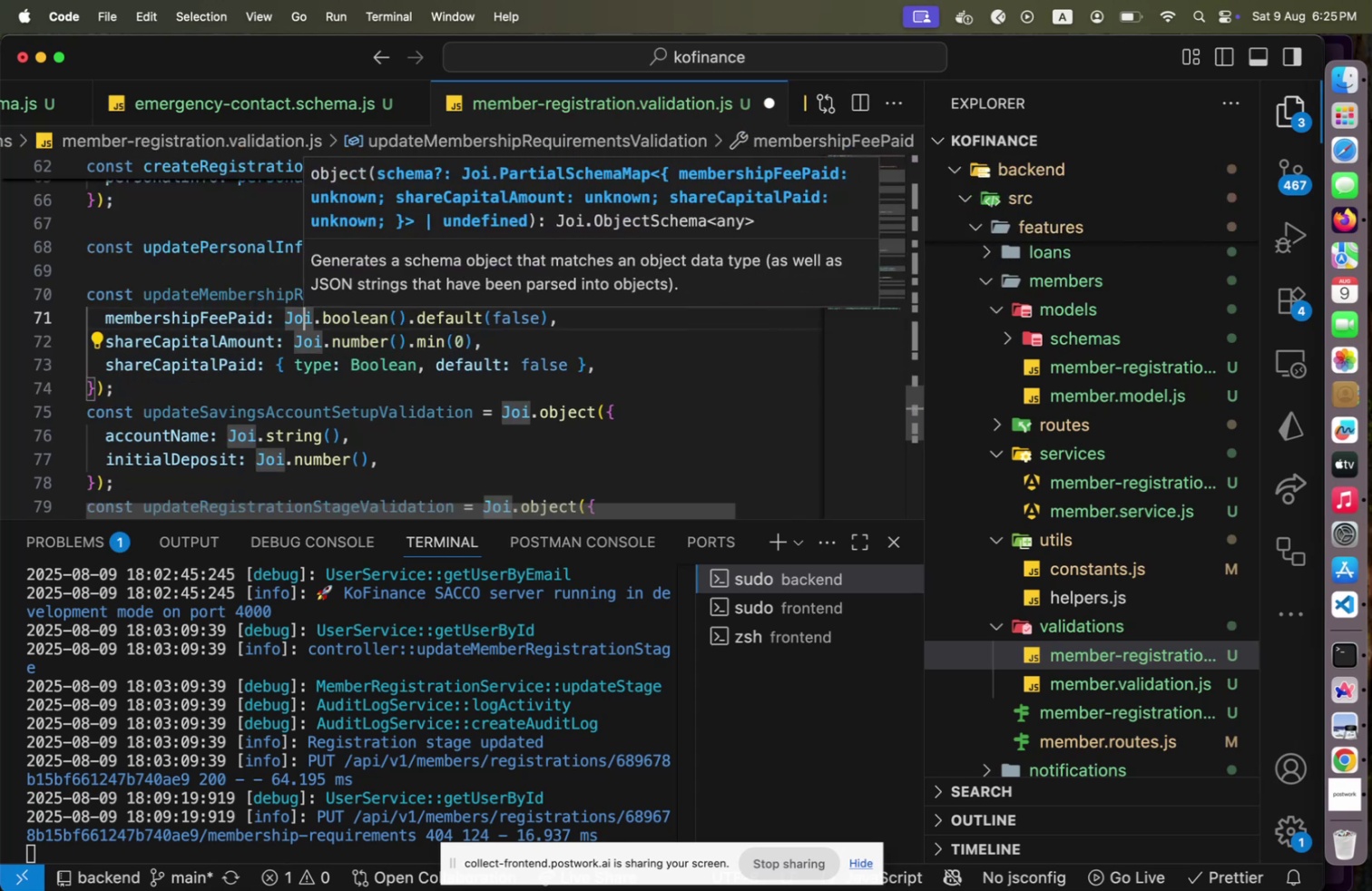 
key(ArrowLeft)
 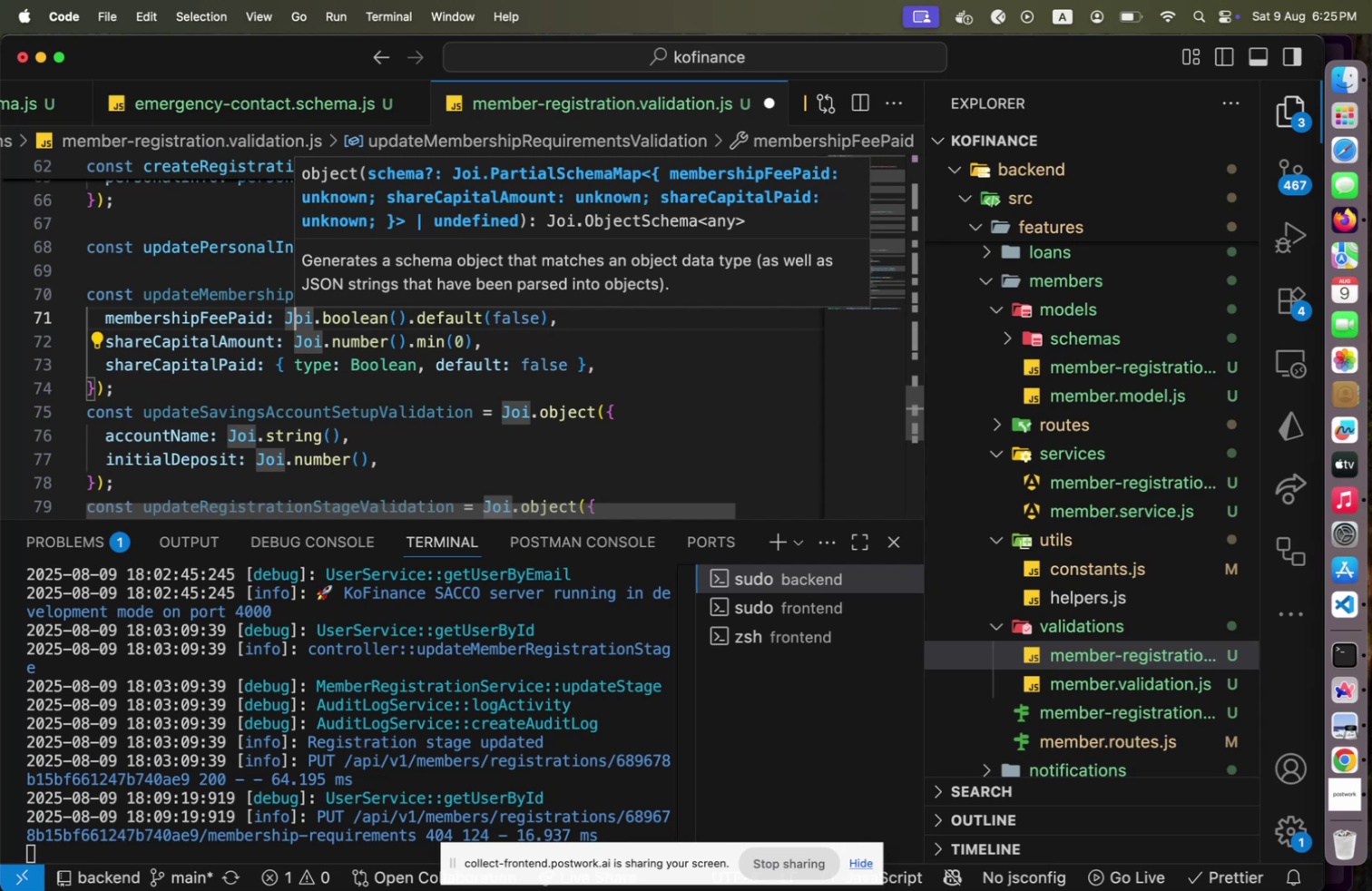 
key(ArrowLeft)
 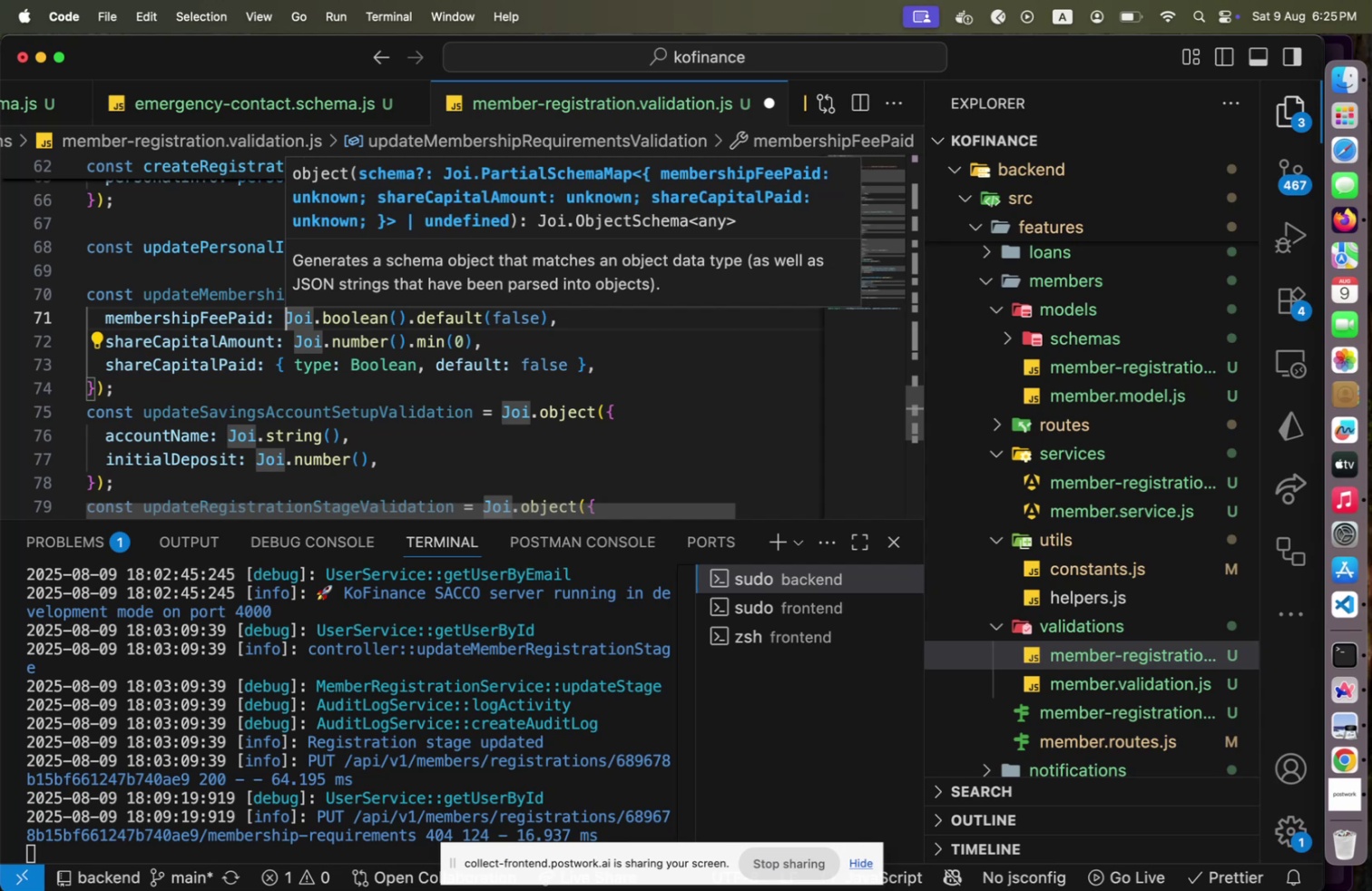 
key(Shift+End)
 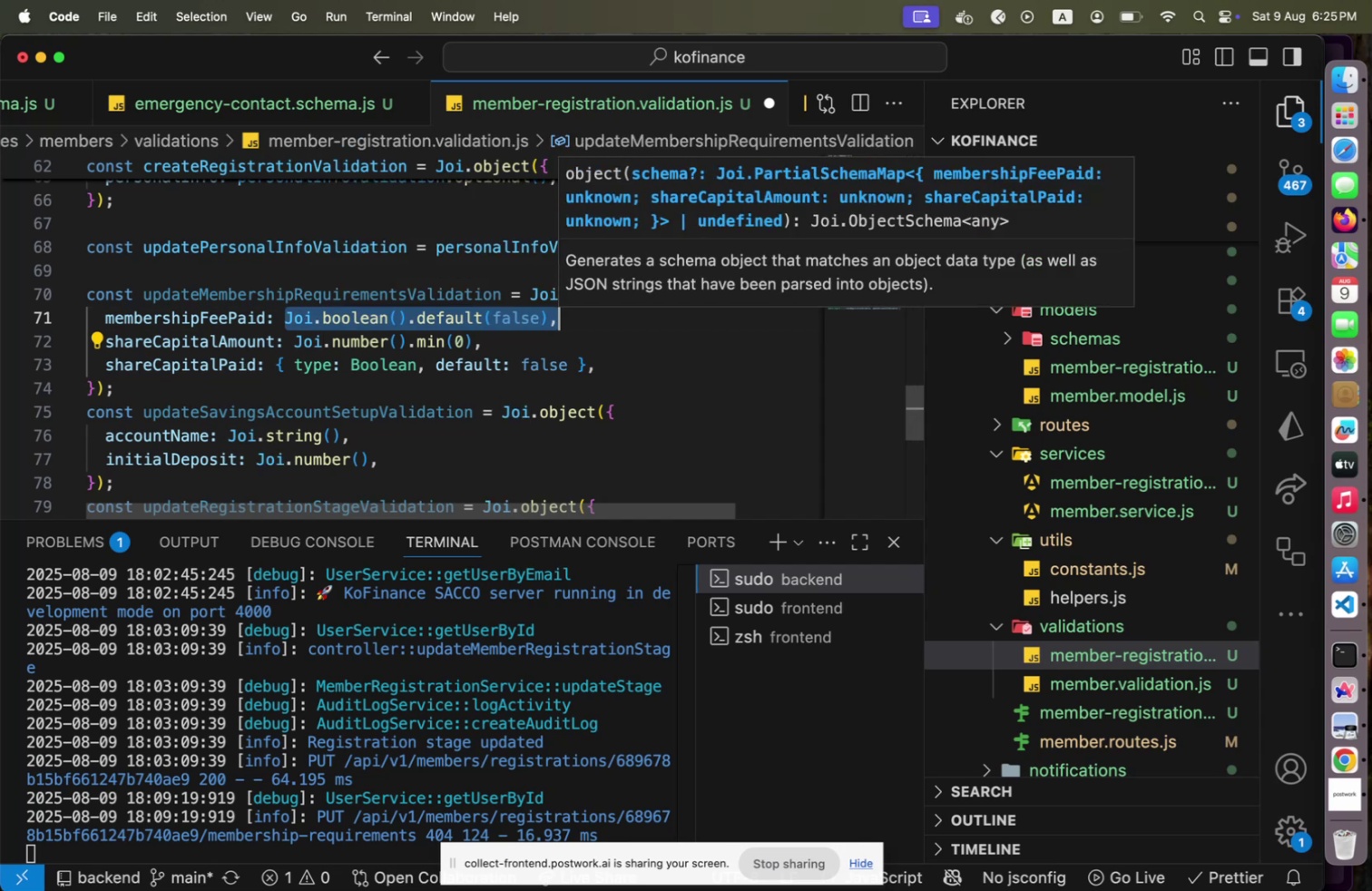 
key(Shift+ArrowLeft)
 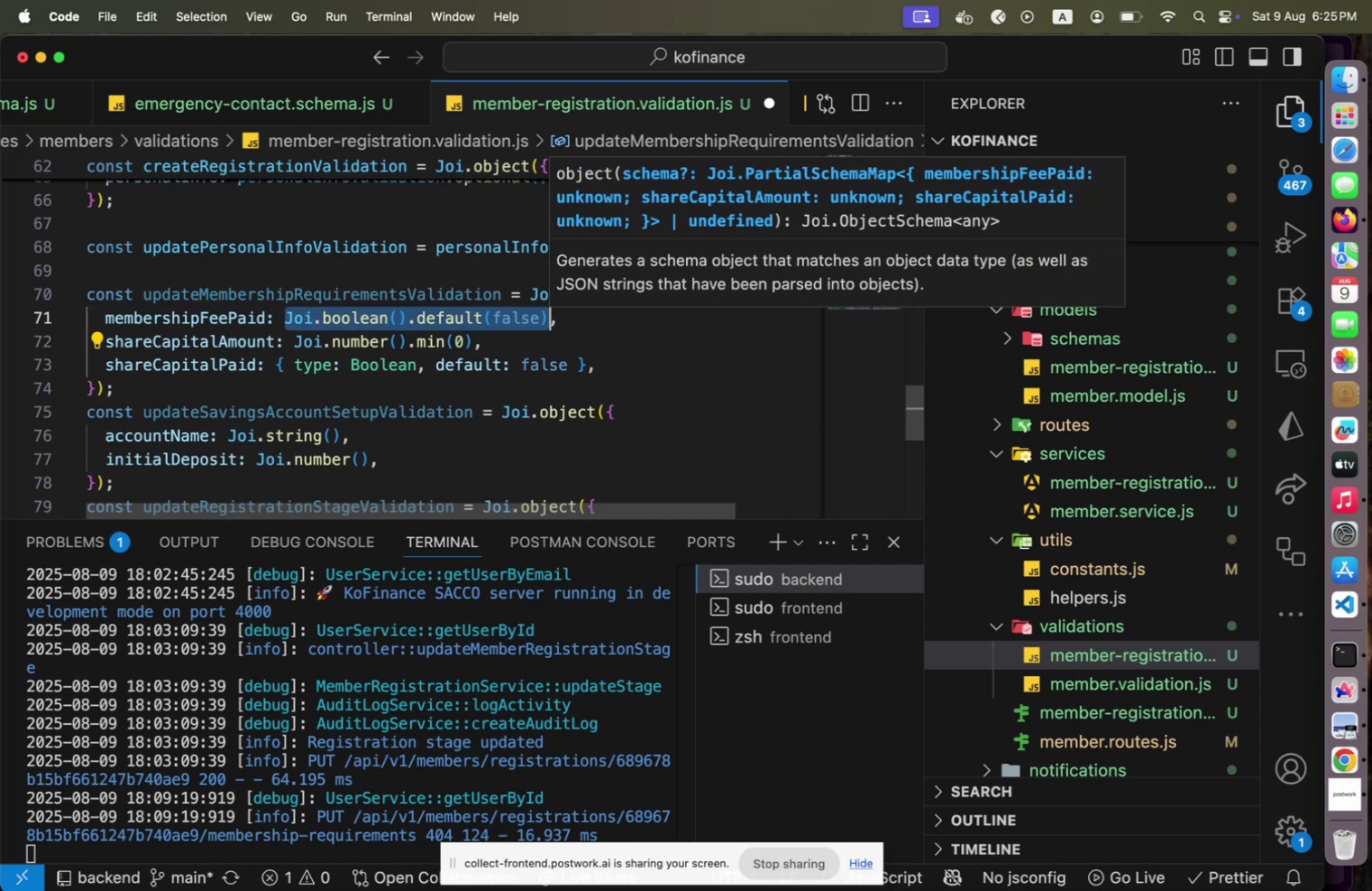 
key(Meta+C)
 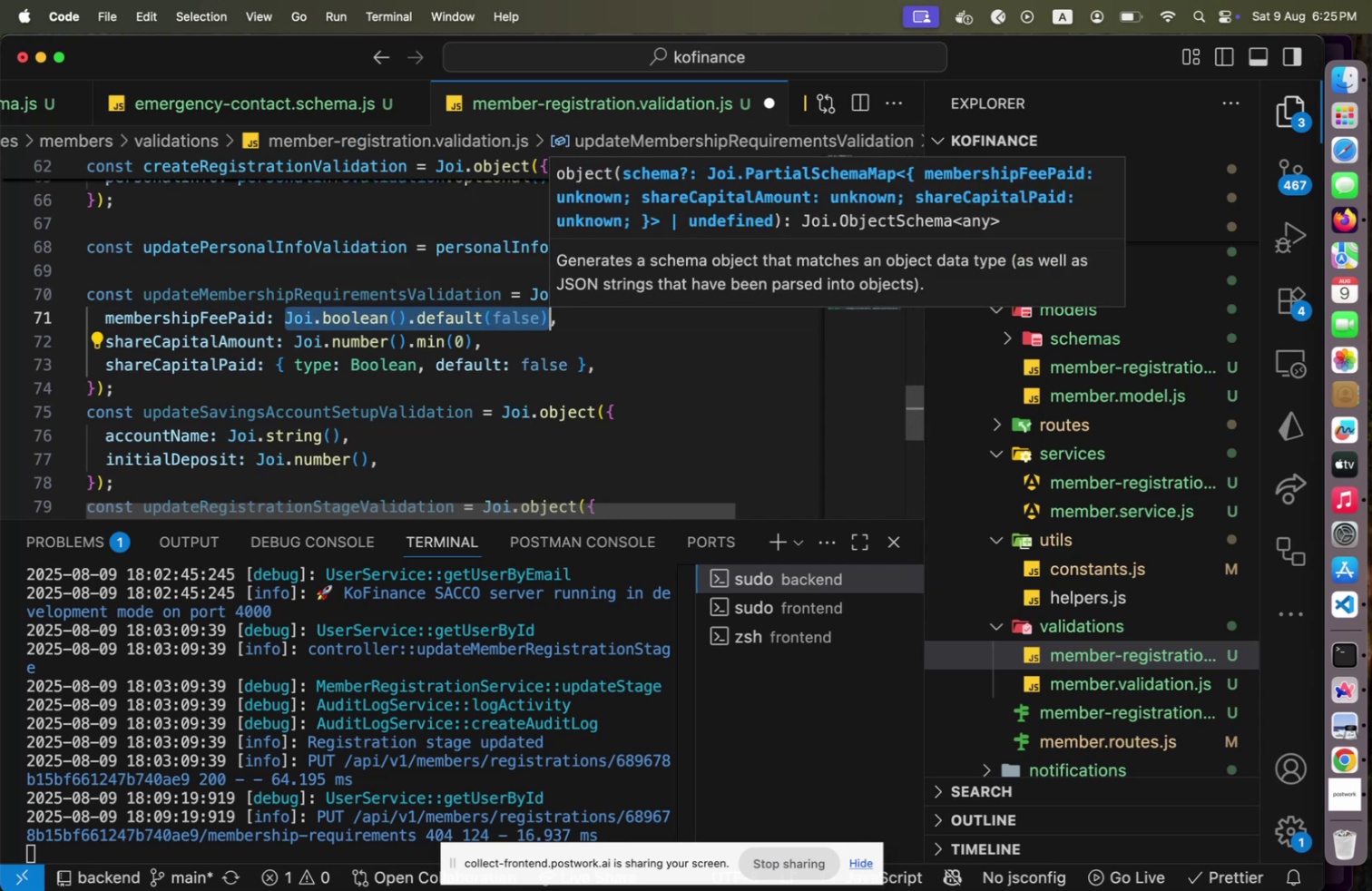 
key(ArrowLeft)
 